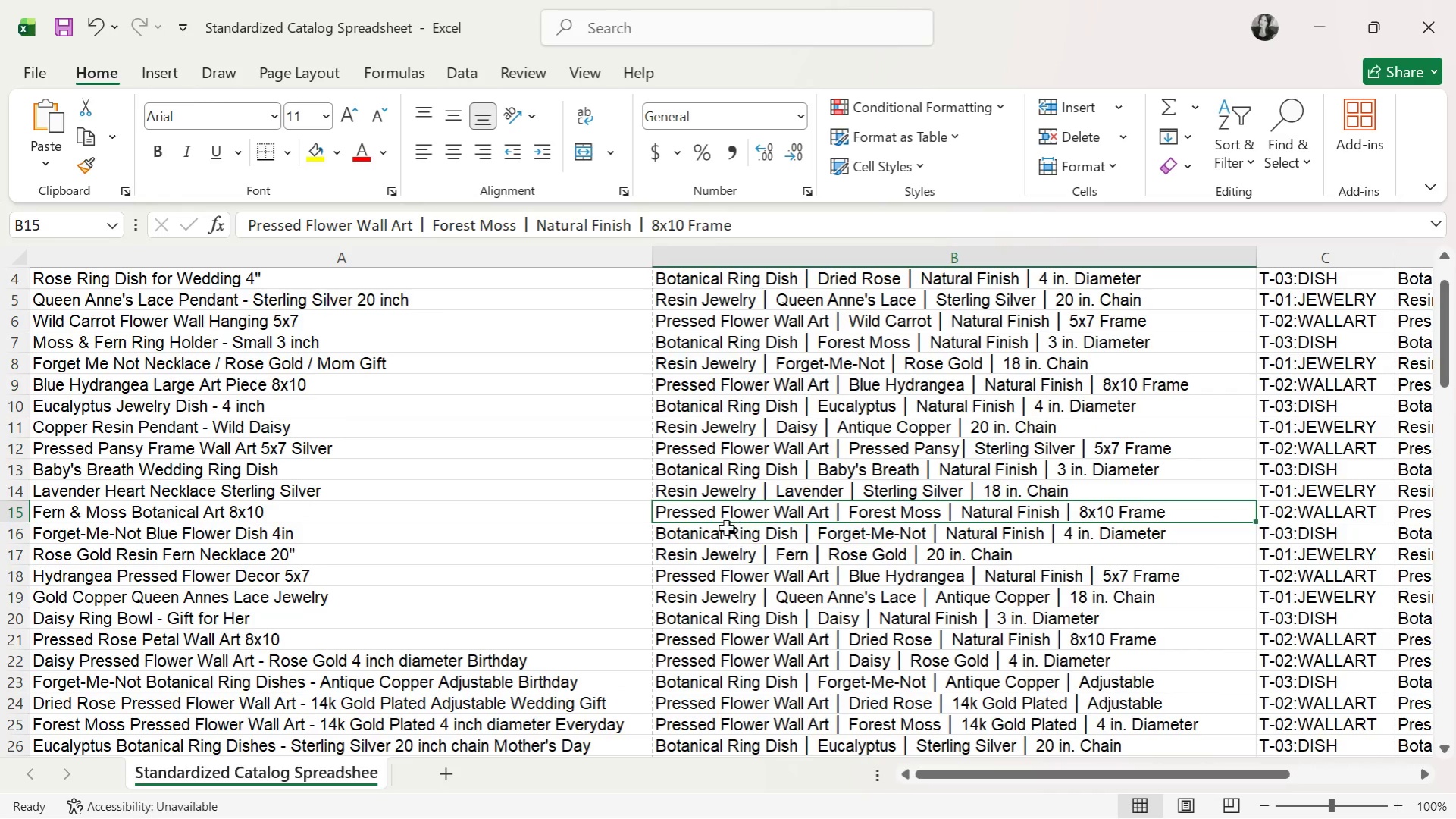 
left_click([718, 534])
 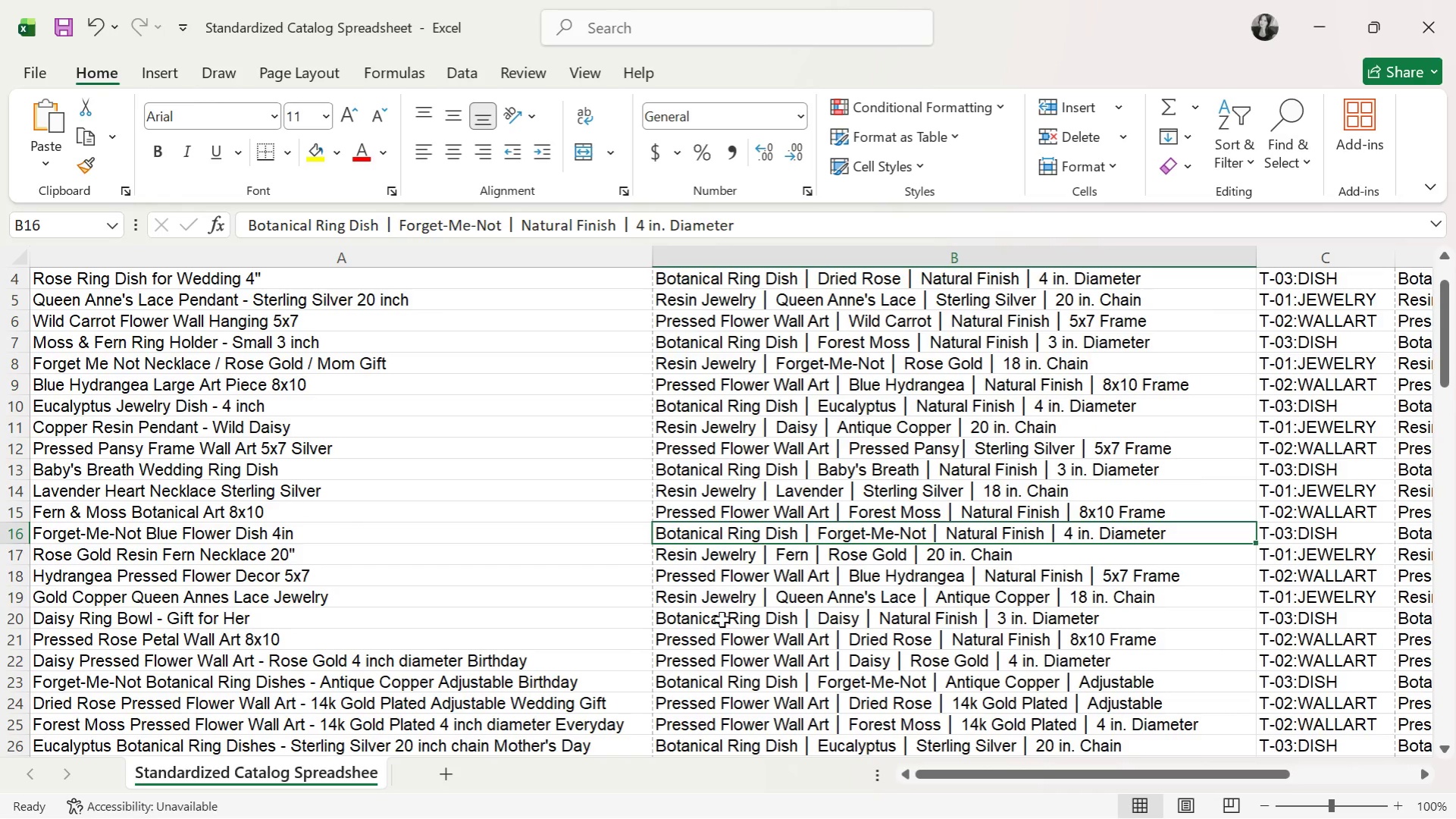 
left_click([722, 620])
 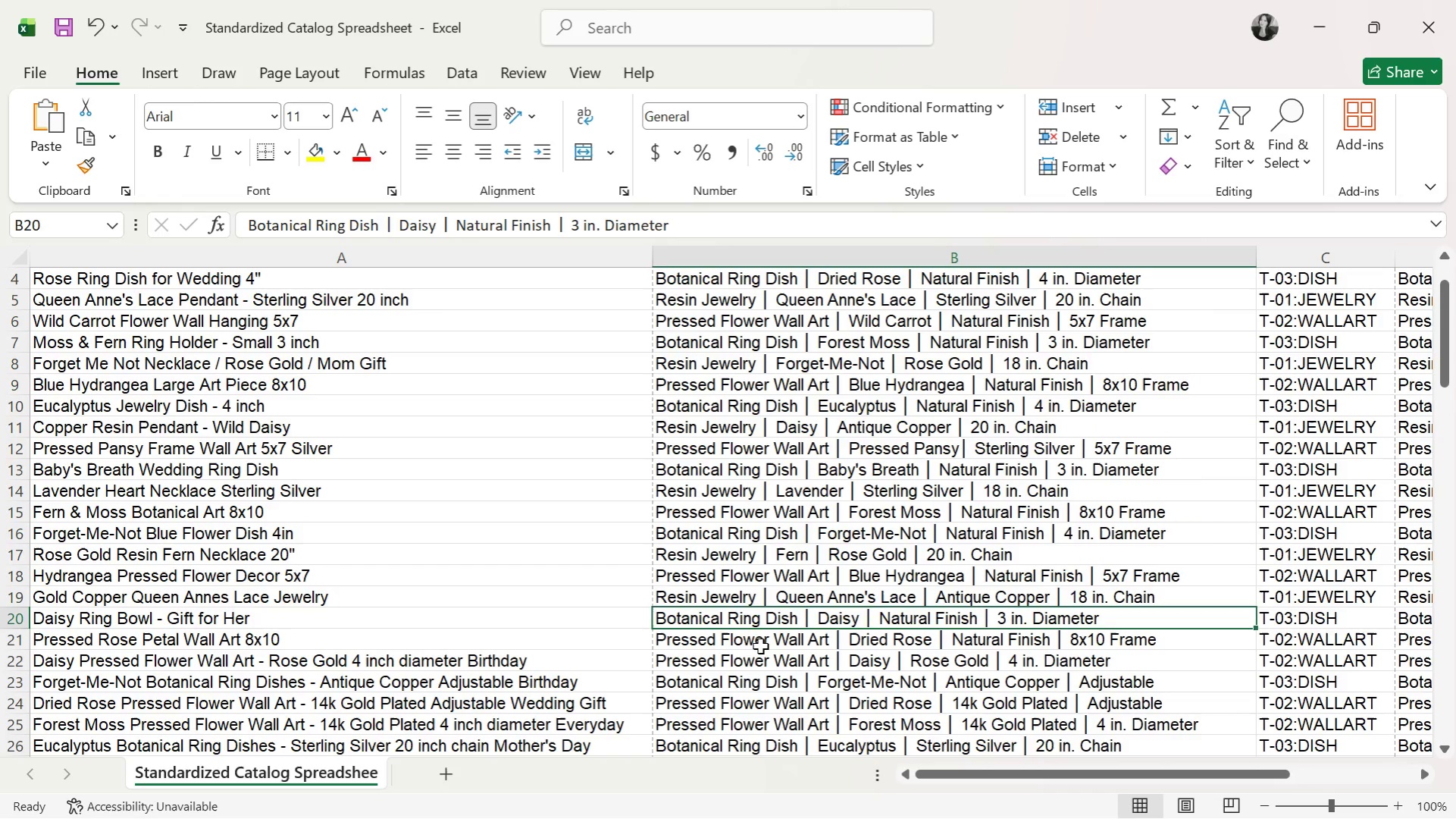 
left_click([762, 645])
 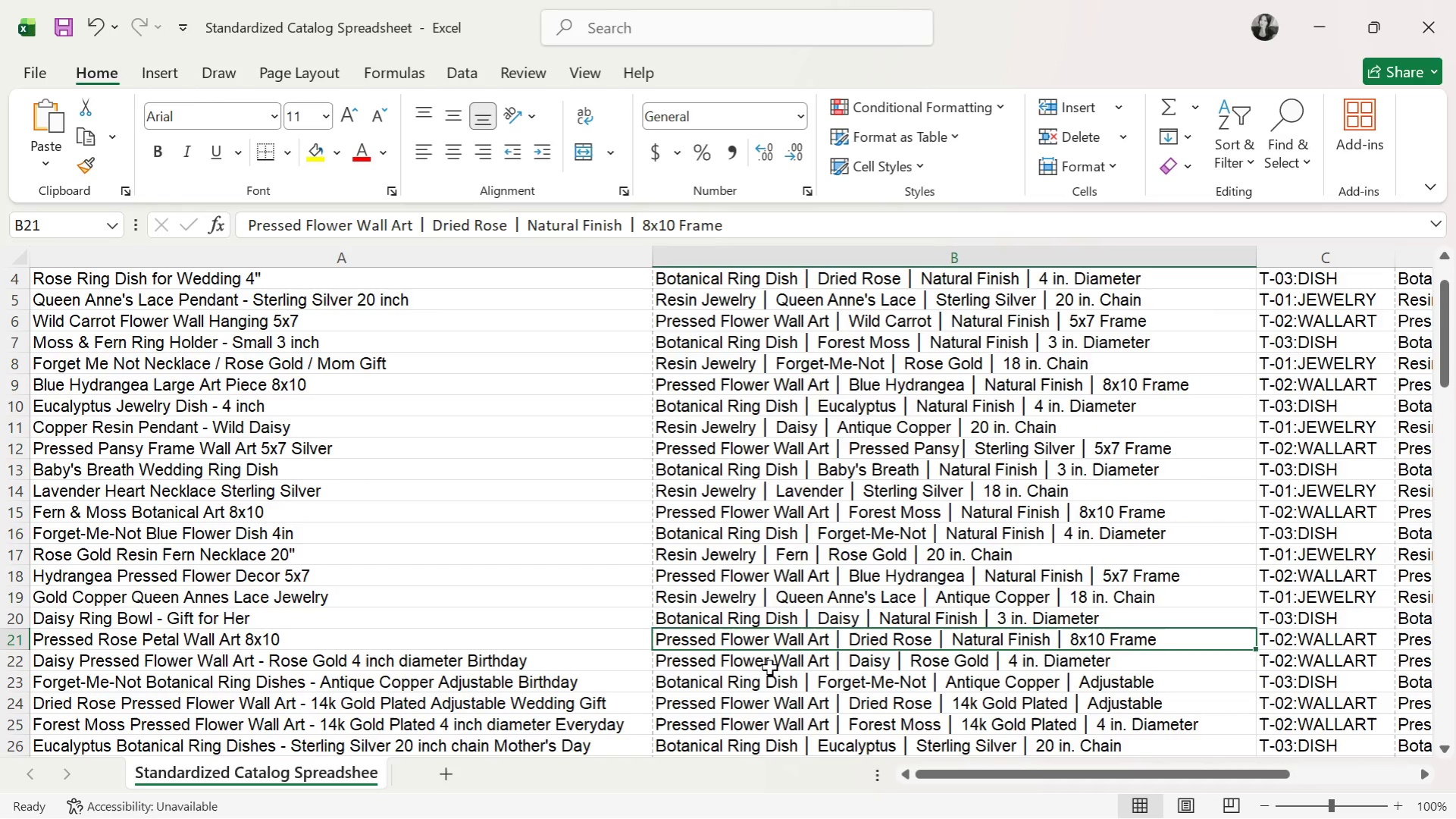 
double_click([769, 665])
 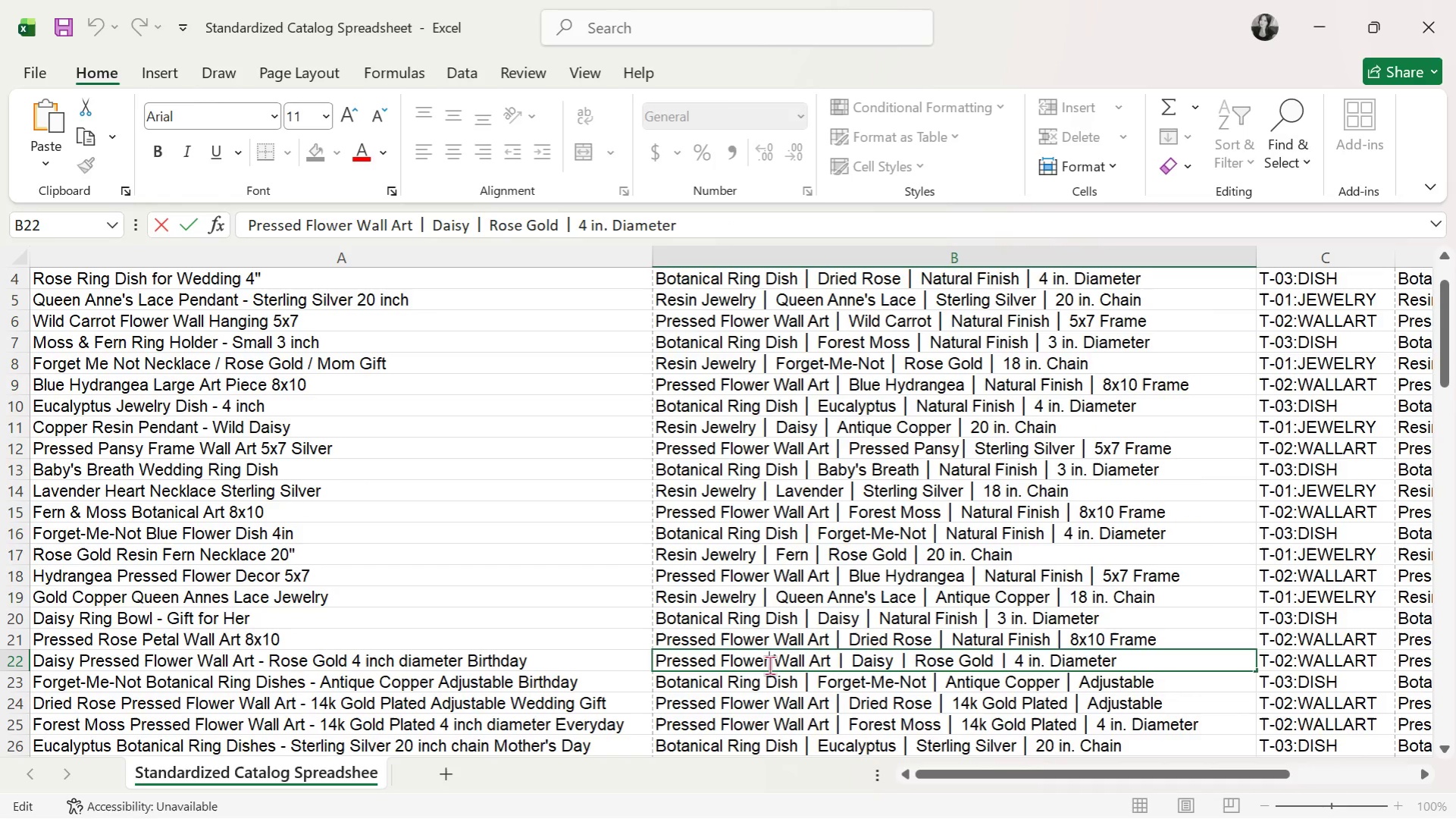 
triple_click([769, 665])
 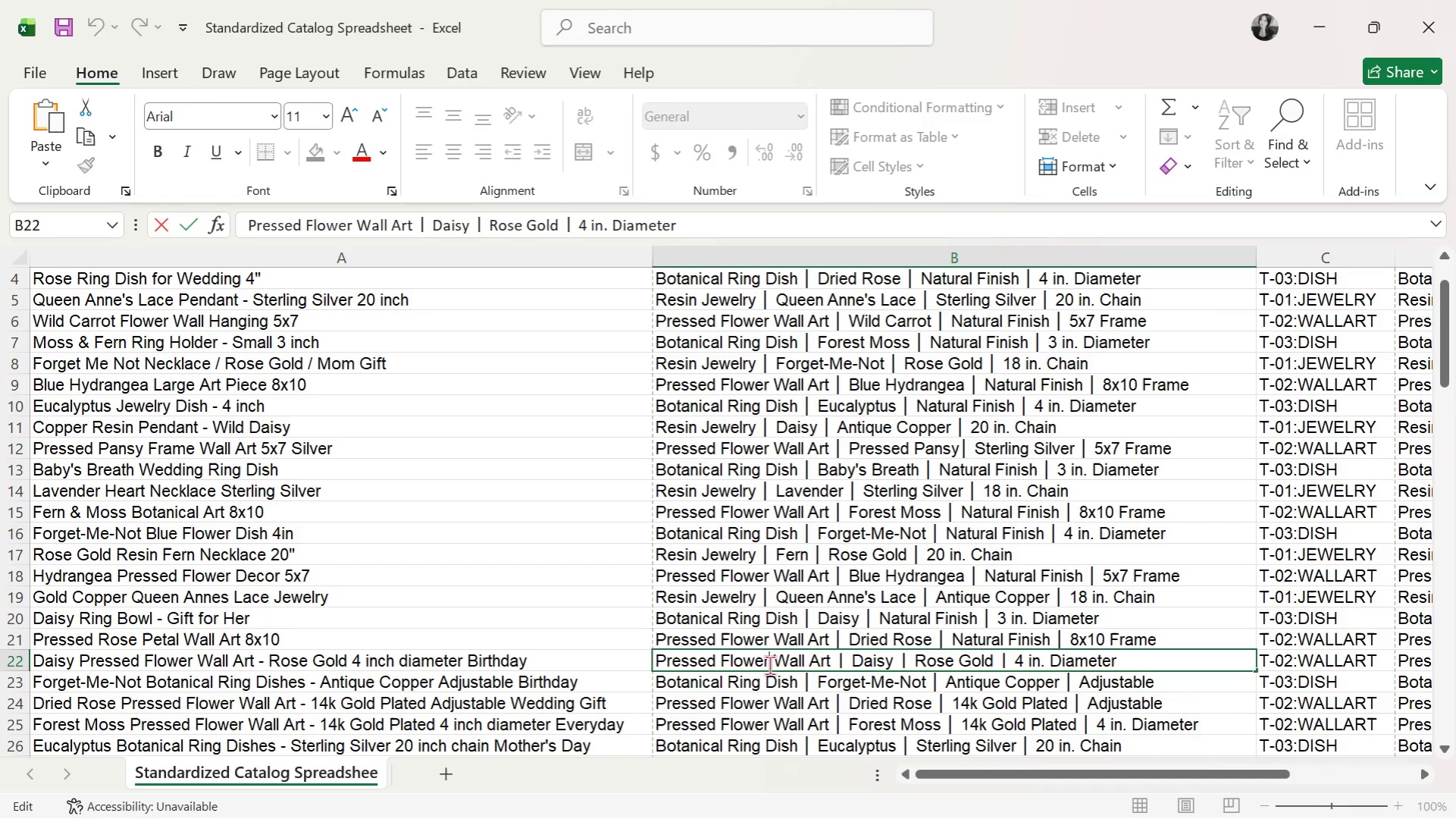 
triple_click([769, 665])
 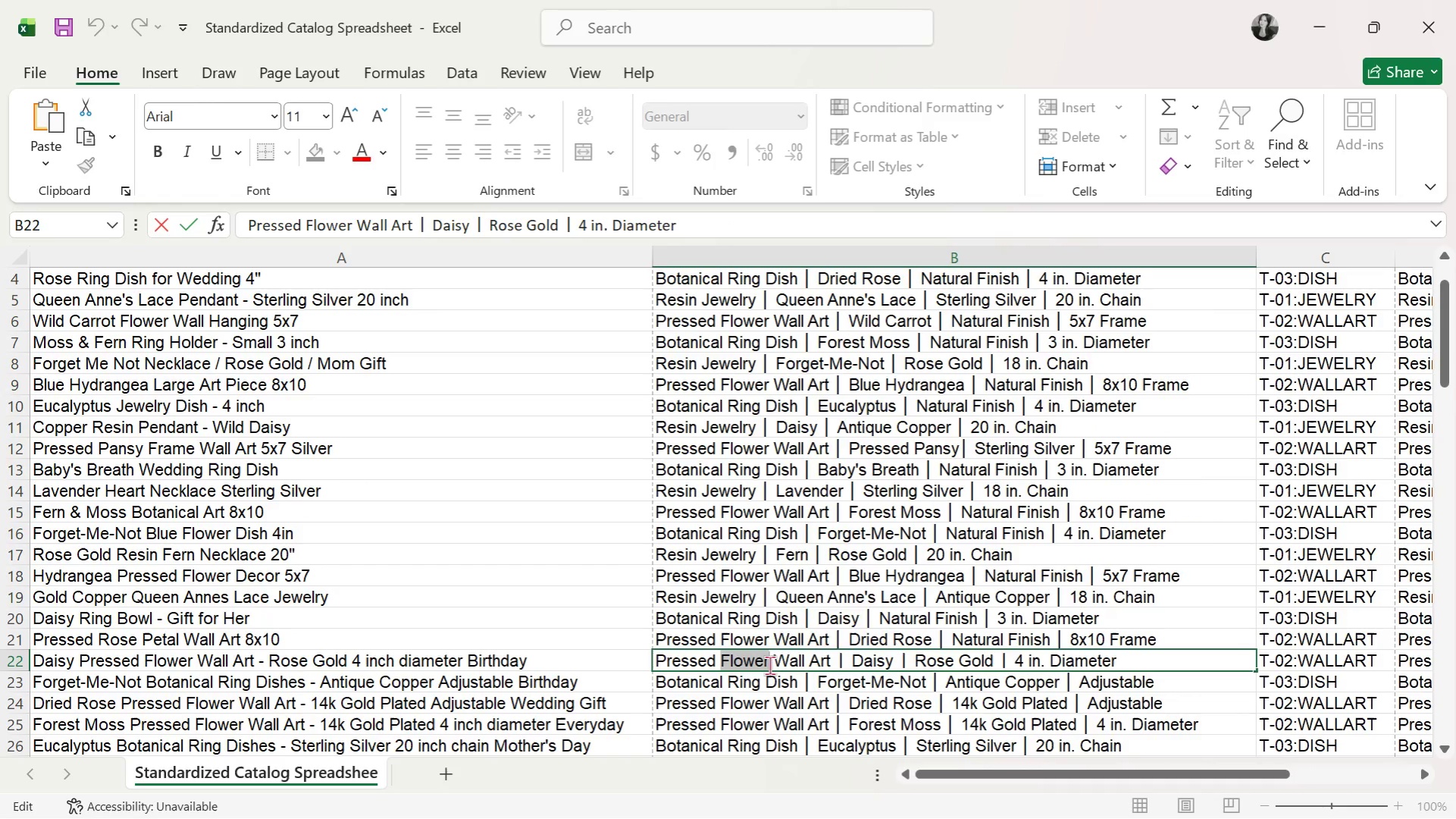 
triple_click([769, 665])
 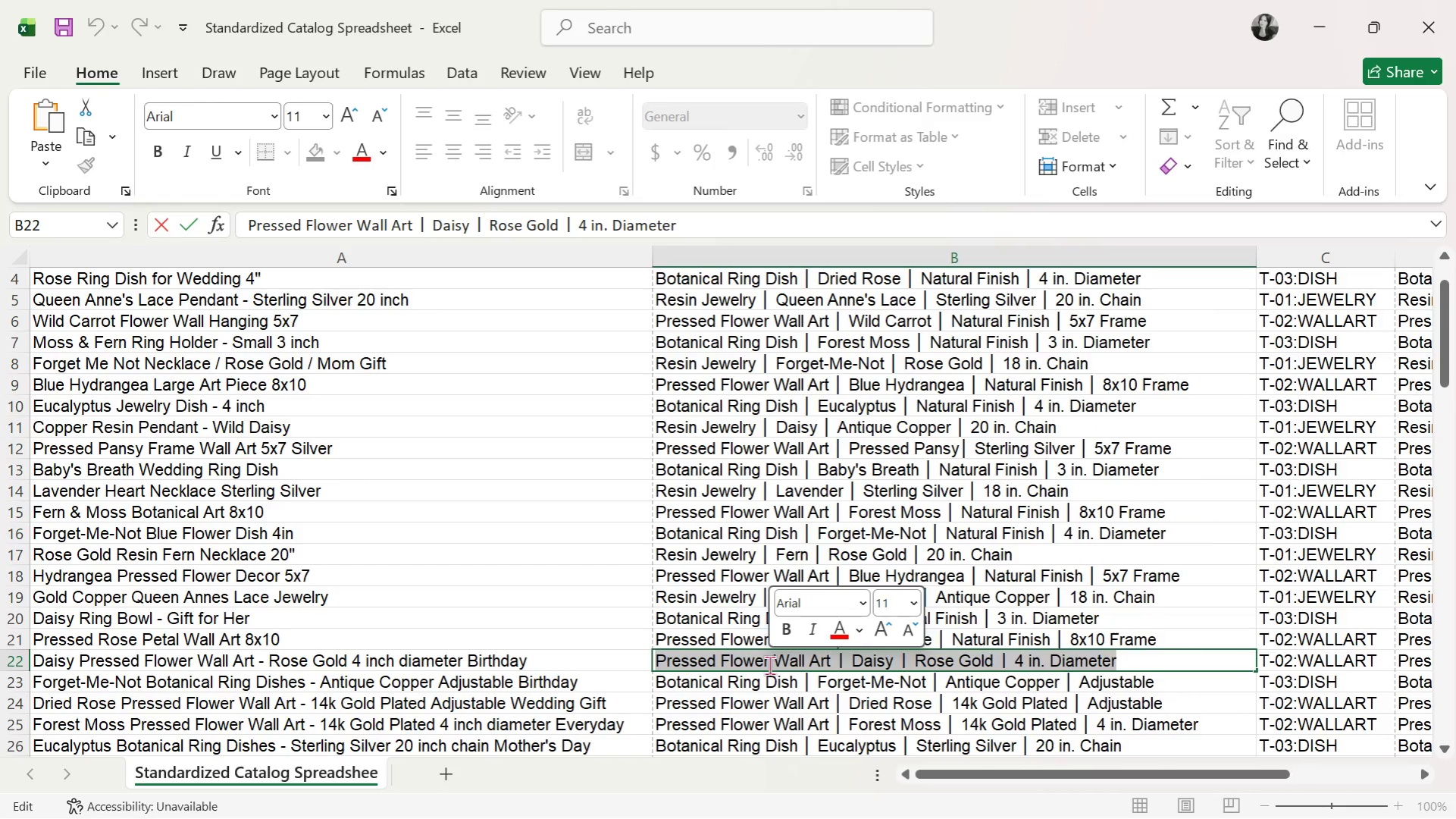 
key(Control+C)
 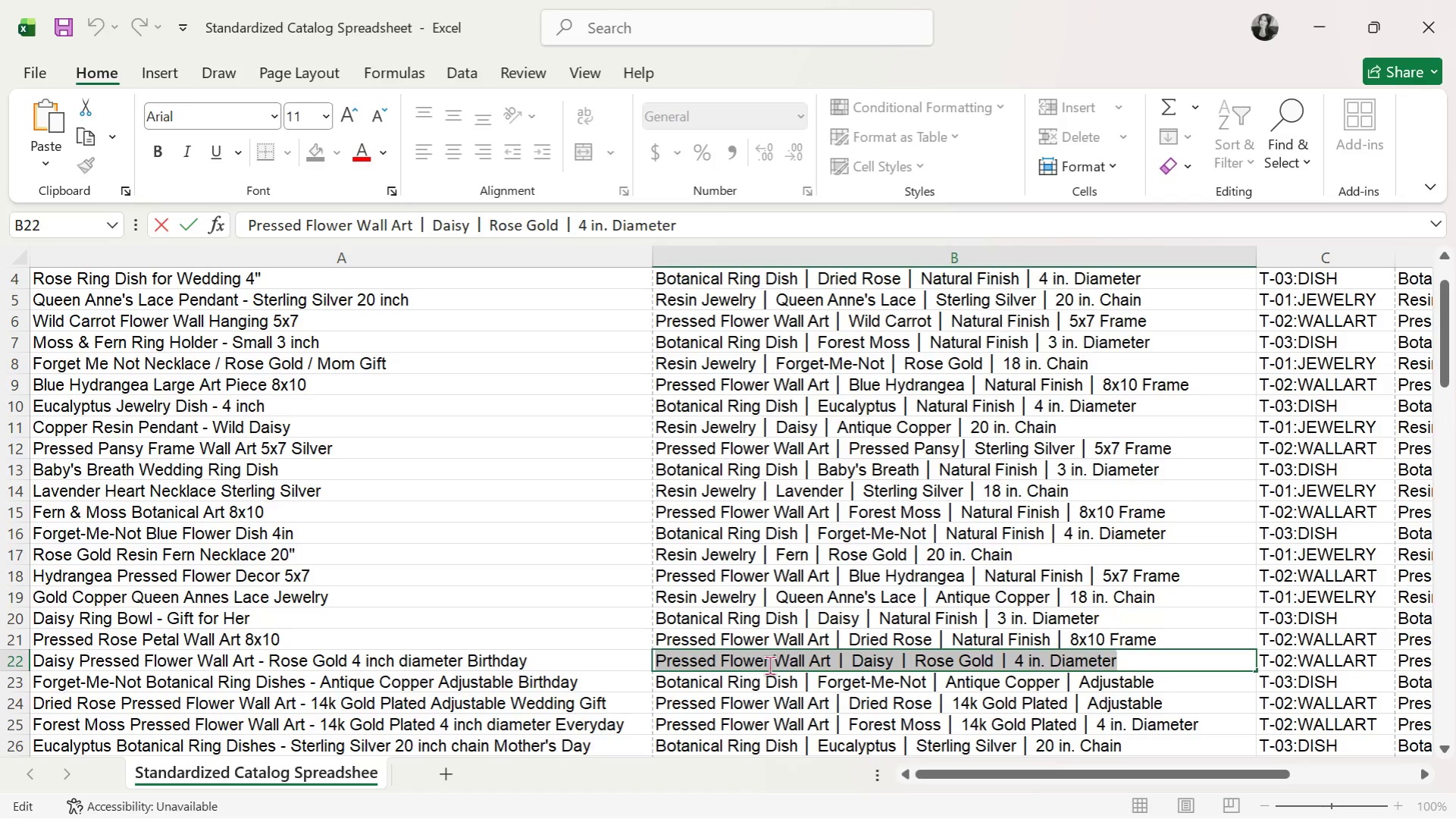 
key(Alt+AltLeft)
 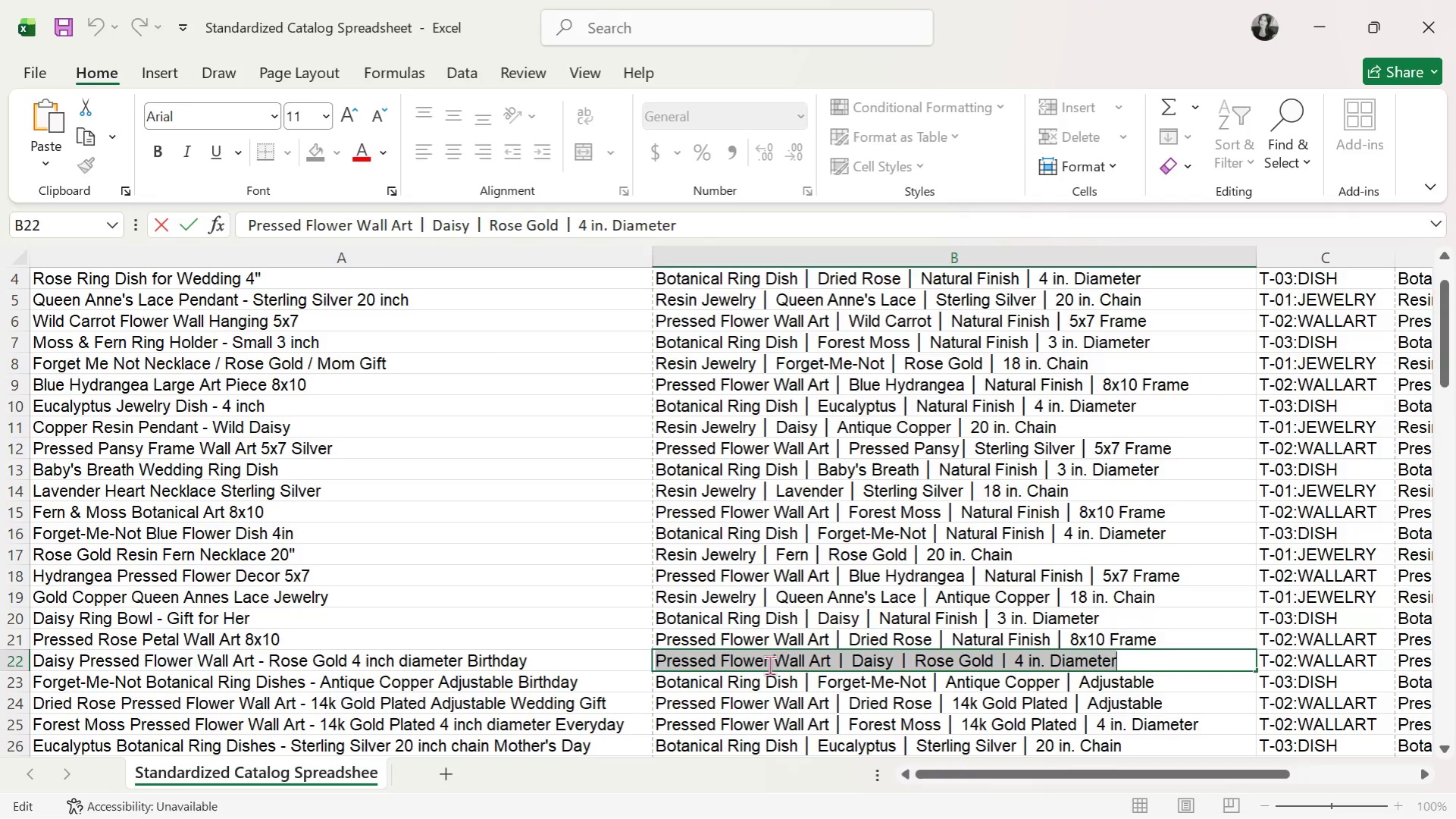 
key(Alt+Tab)
 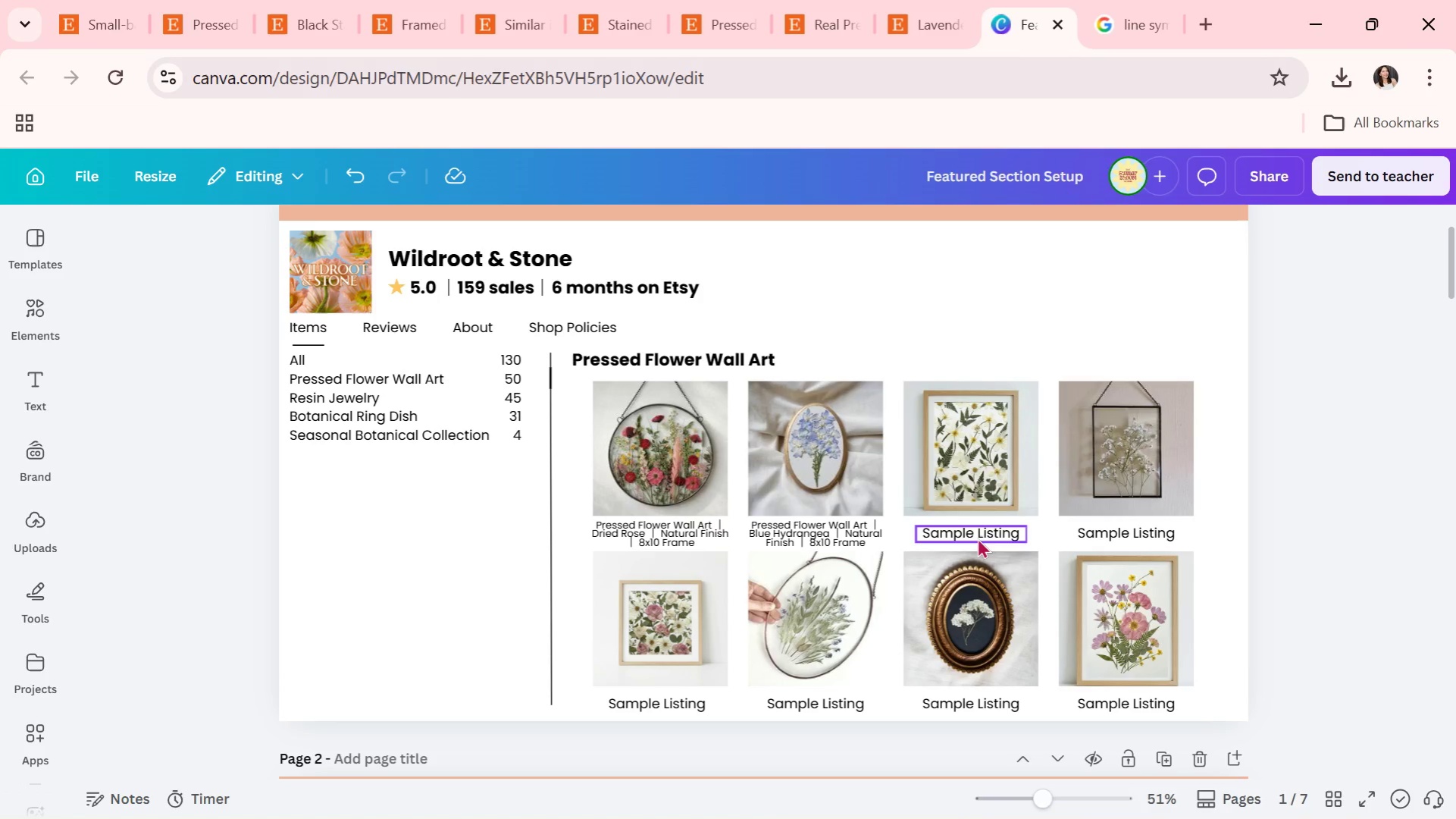 
double_click([977, 536])
 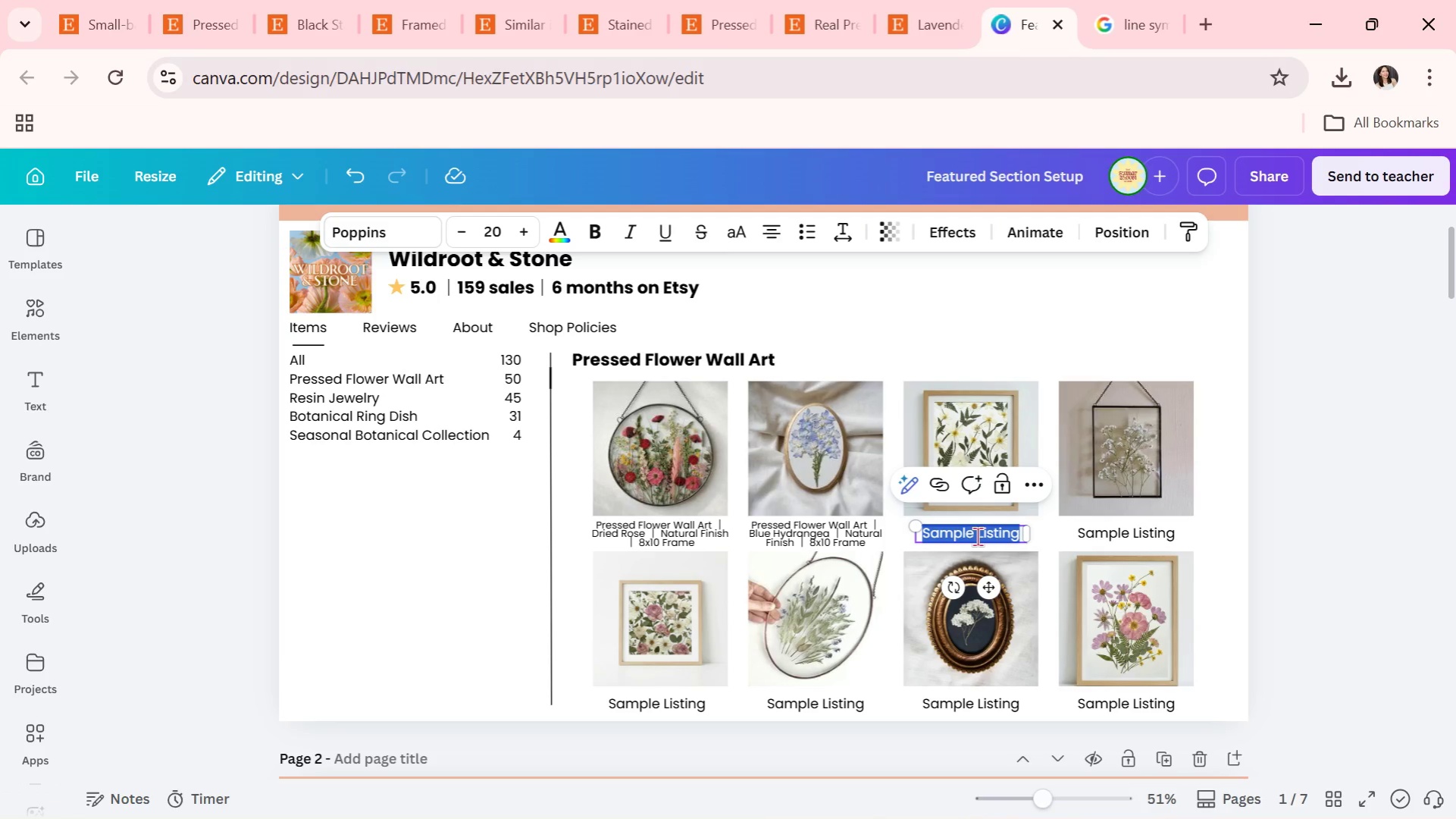 
triple_click([977, 536])
 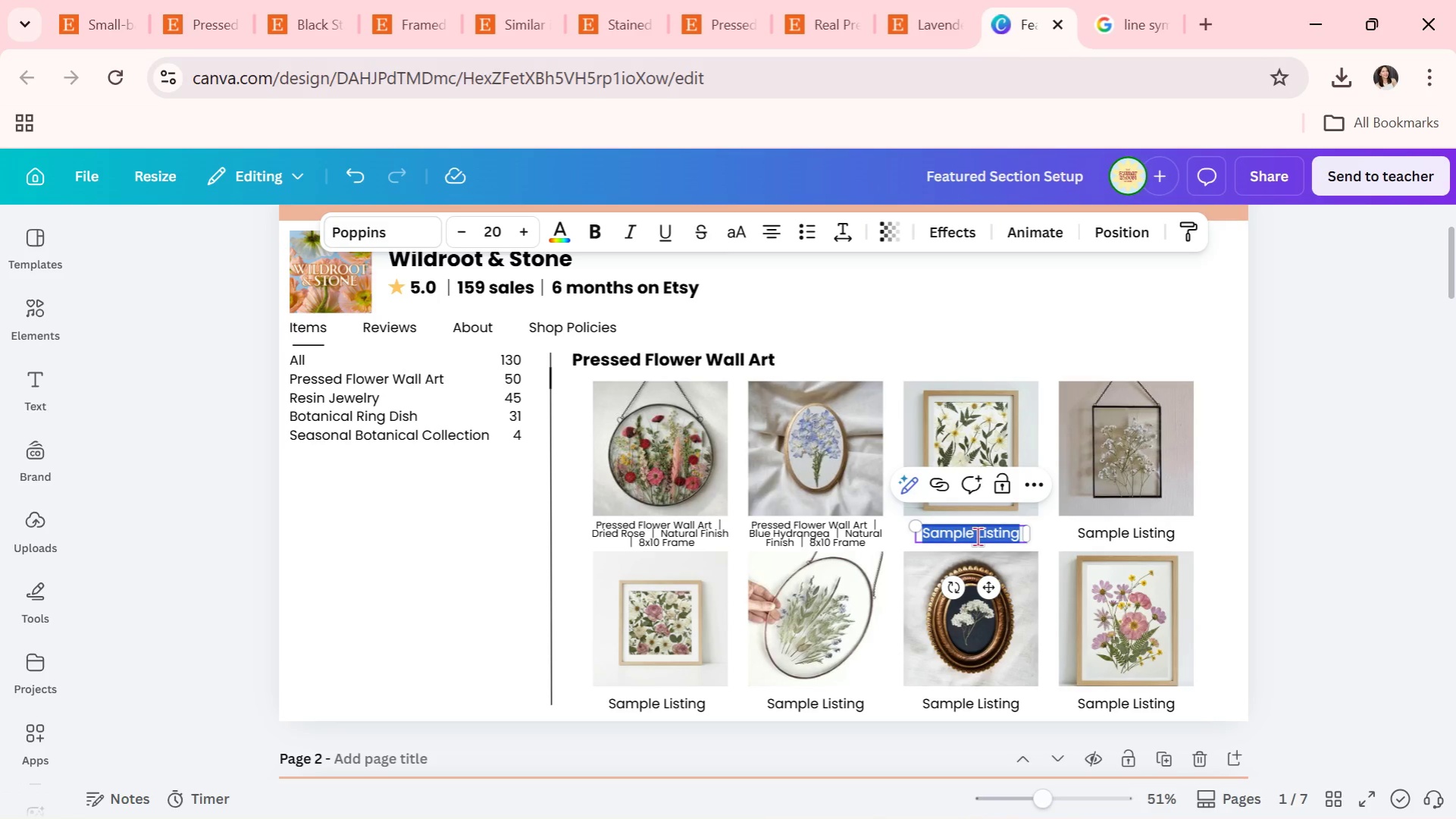 
key(Control+V)
 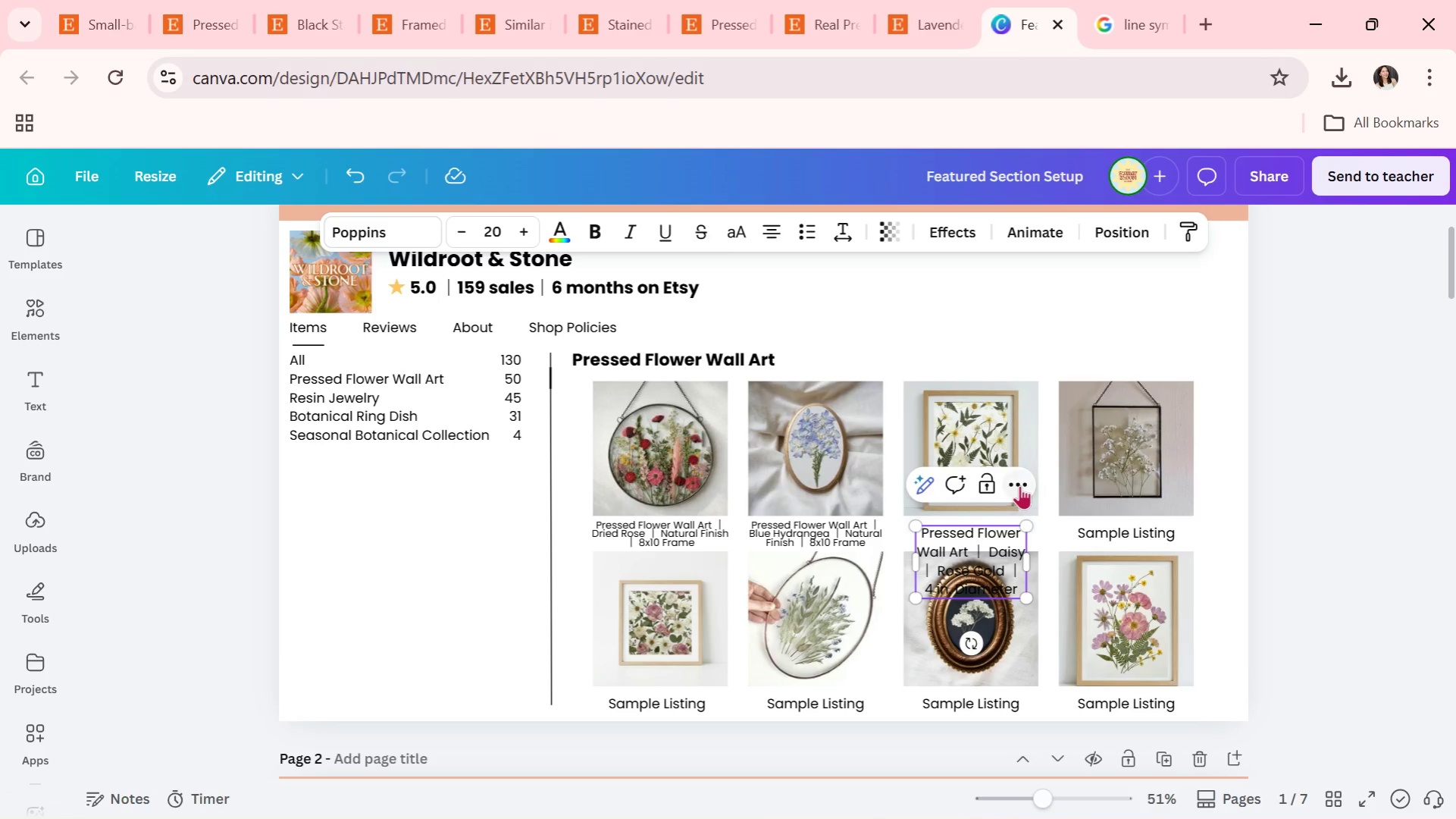 
double_click([1312, 529])
 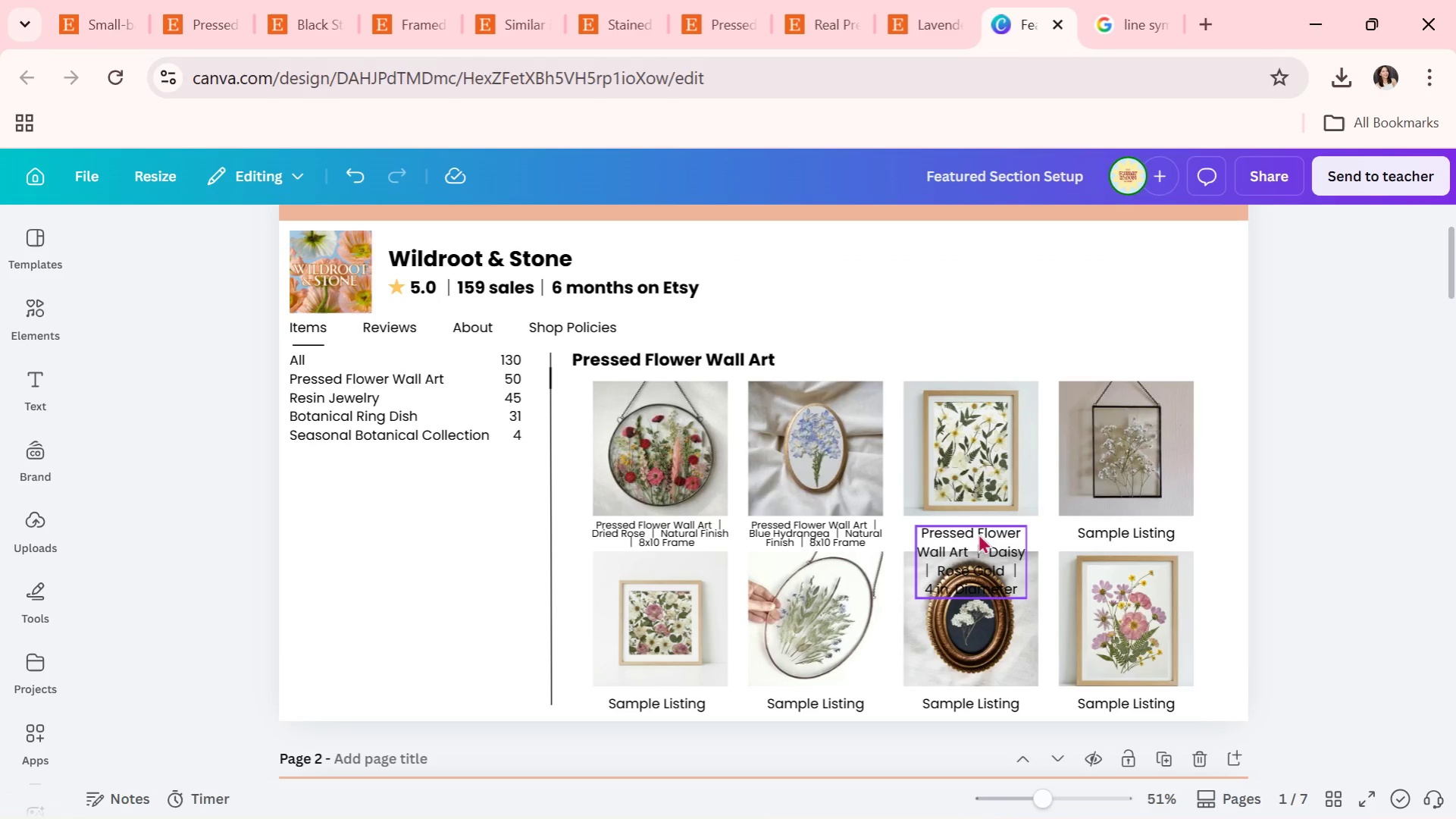 
triple_click([975, 534])
 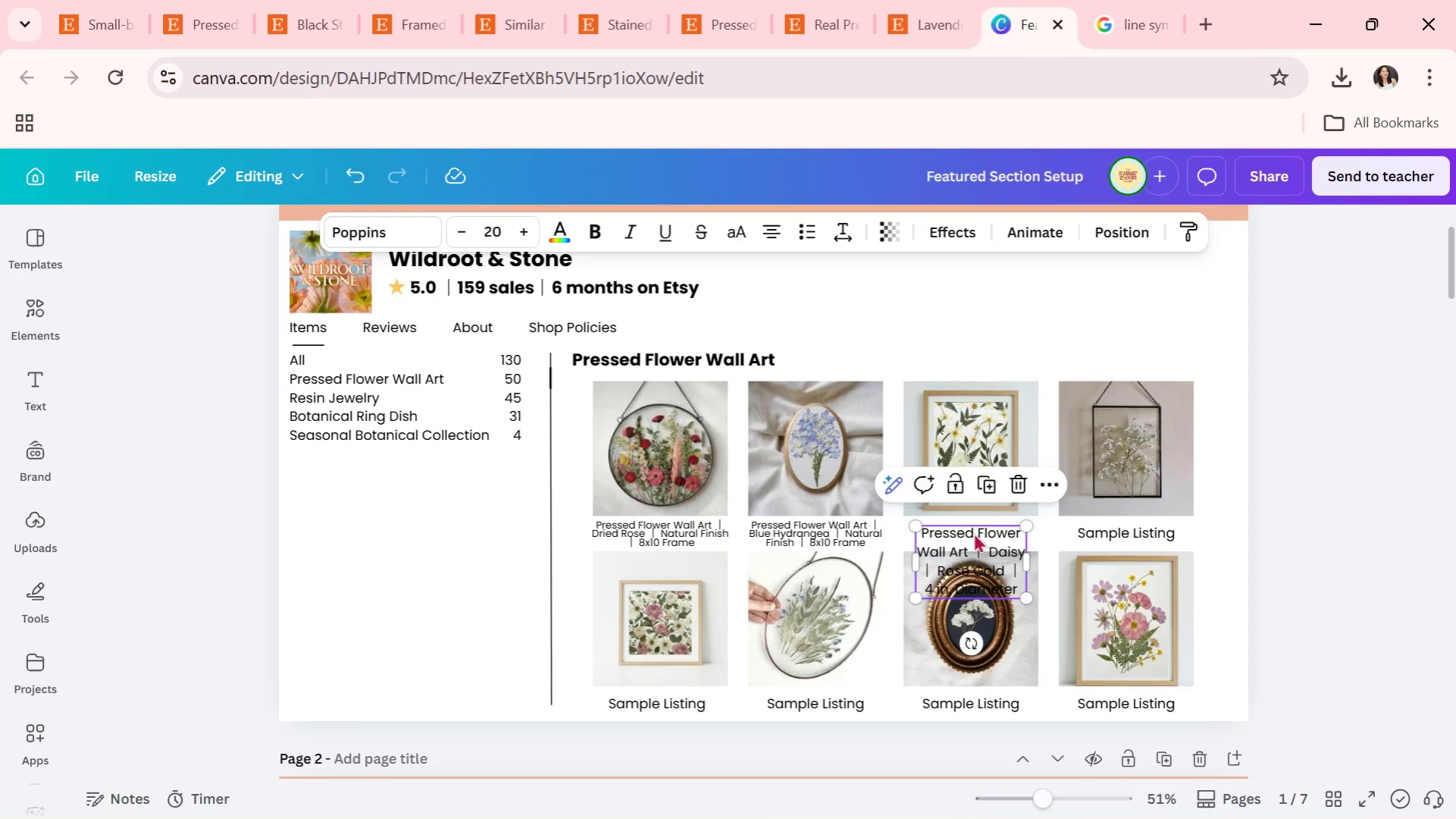 
key(Backspace)
 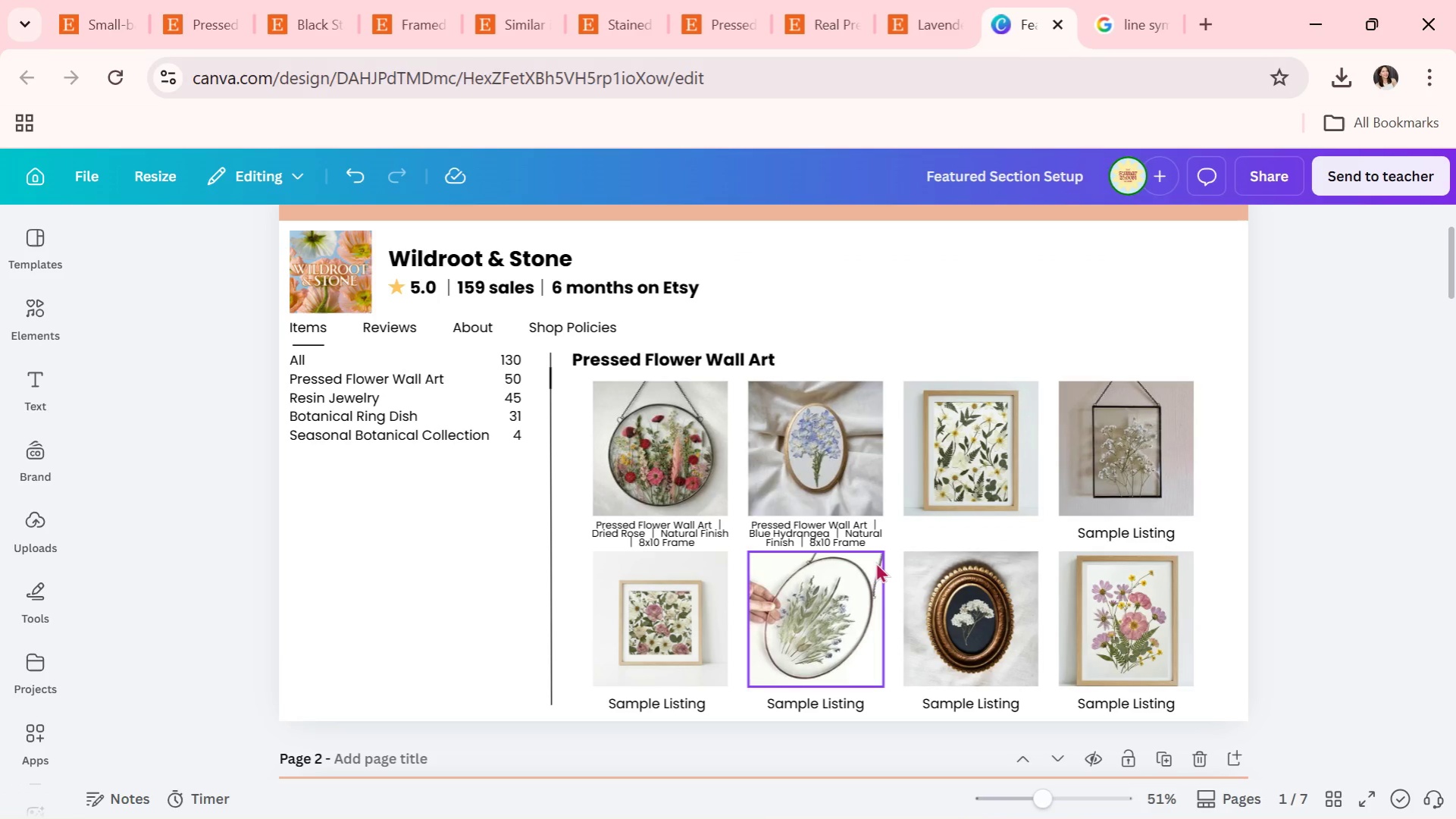 
left_click([854, 535])
 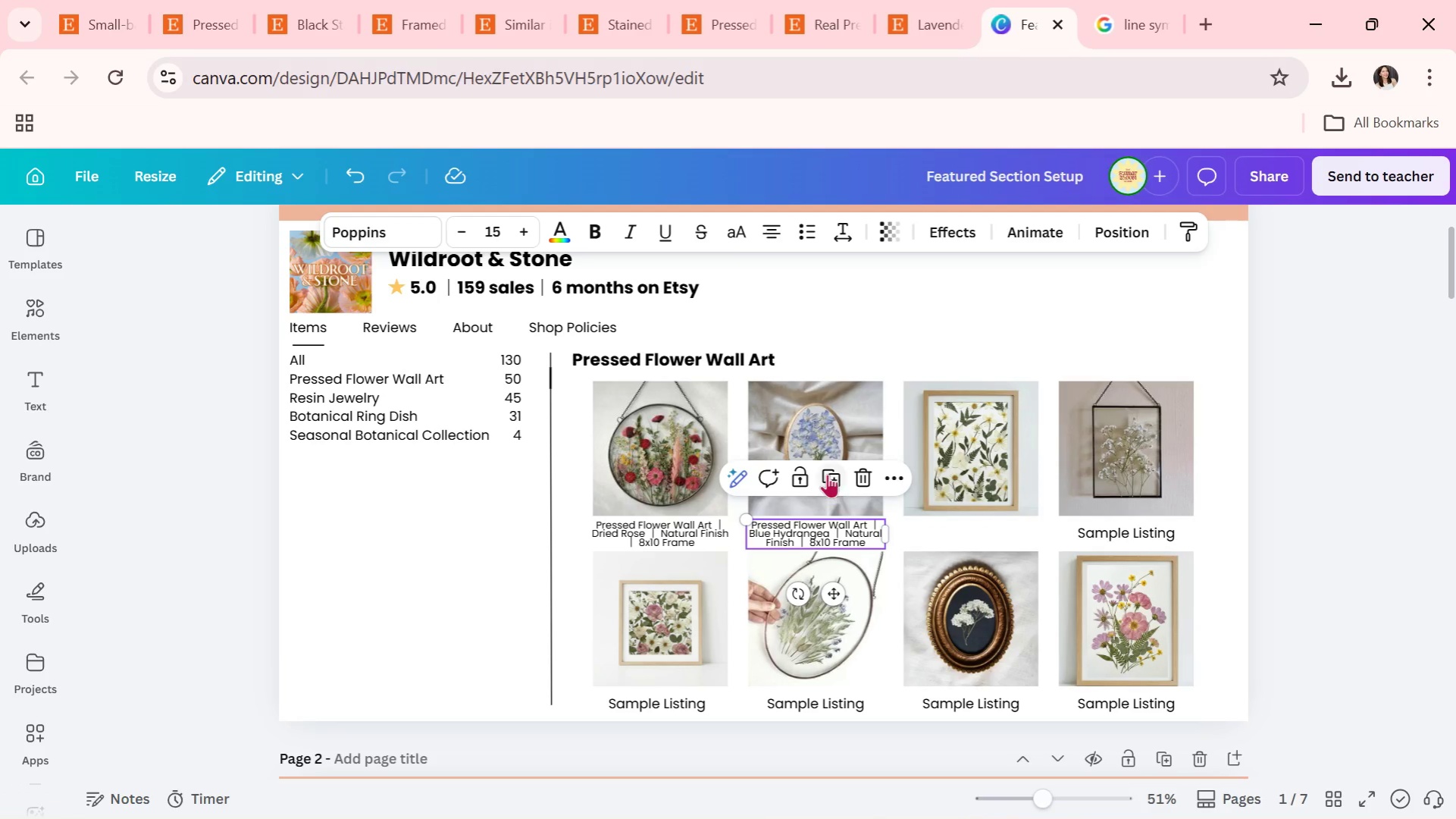 
left_click([827, 474])
 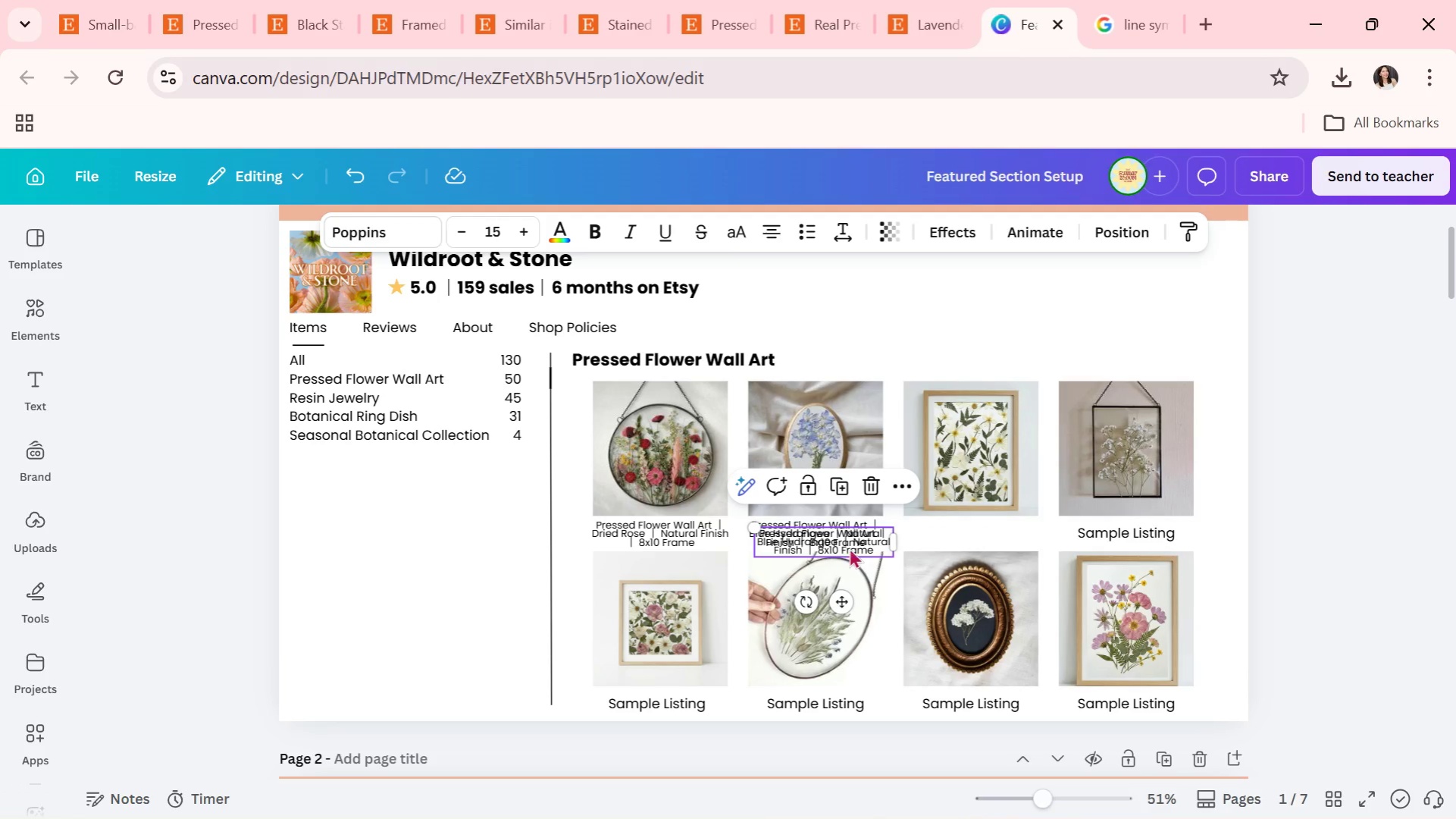 
left_click_drag(start_coordinate=[851, 540], to_coordinate=[998, 533])
 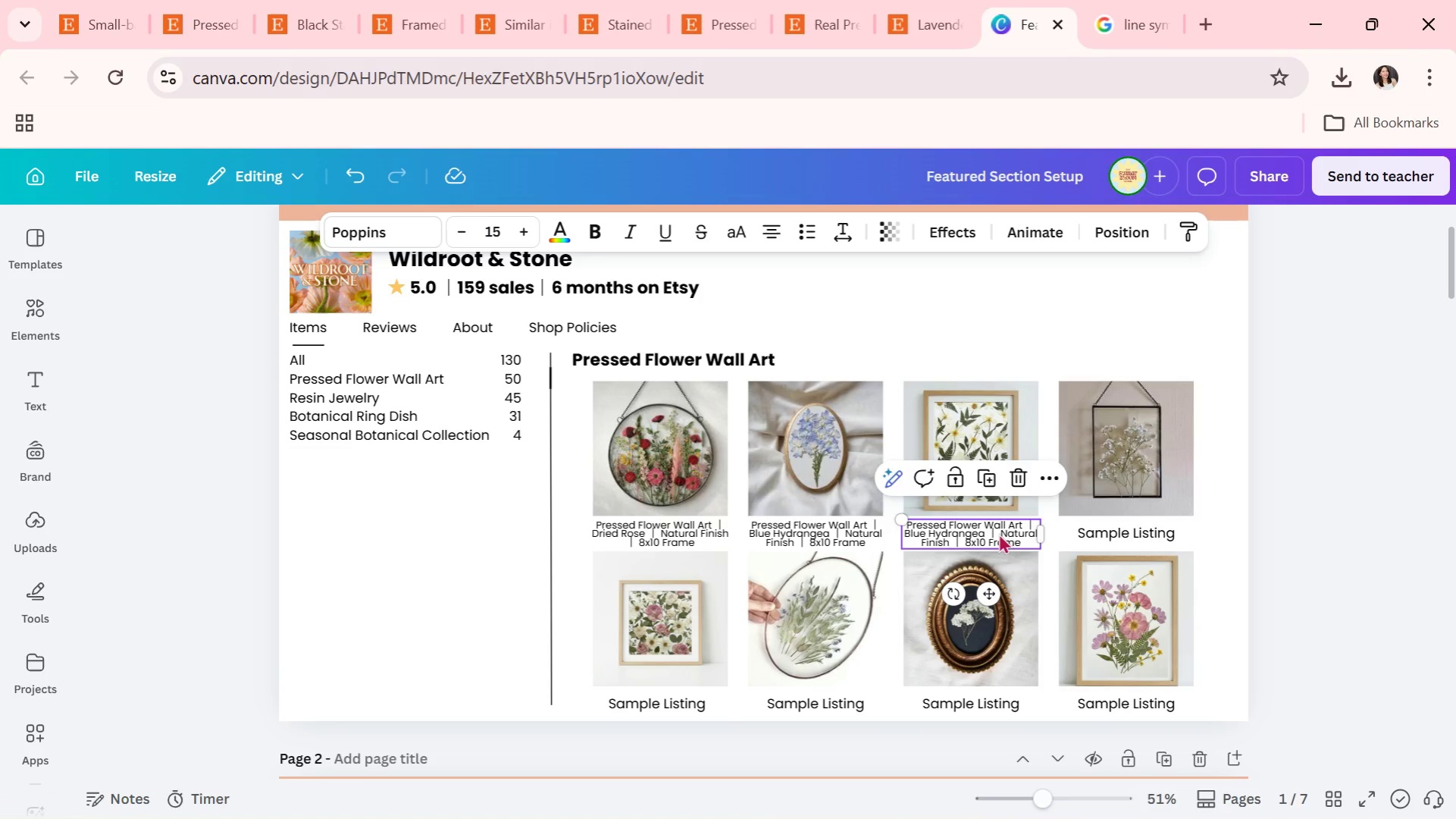 
left_click([998, 533])
 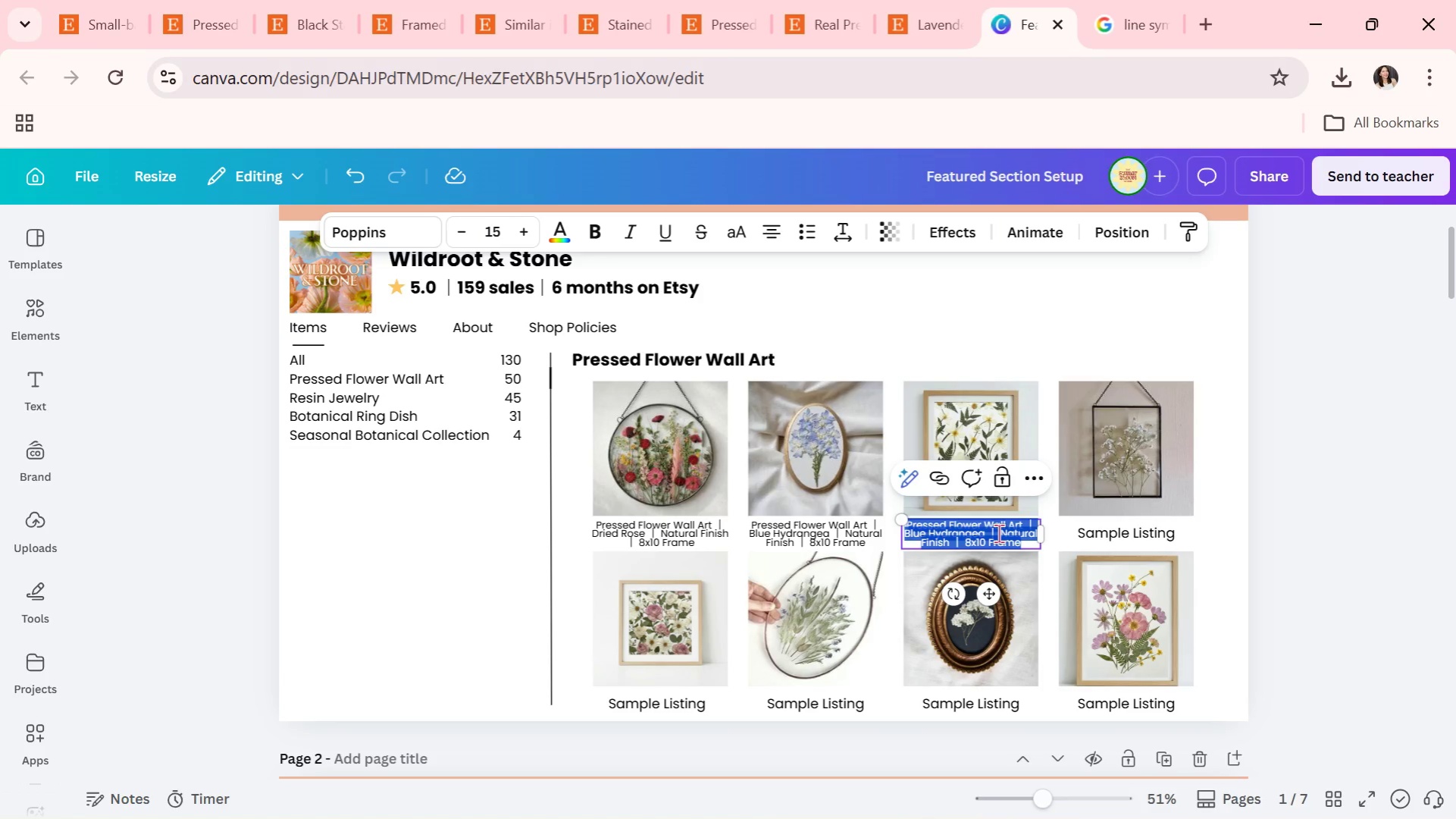 
key(Control+V)
 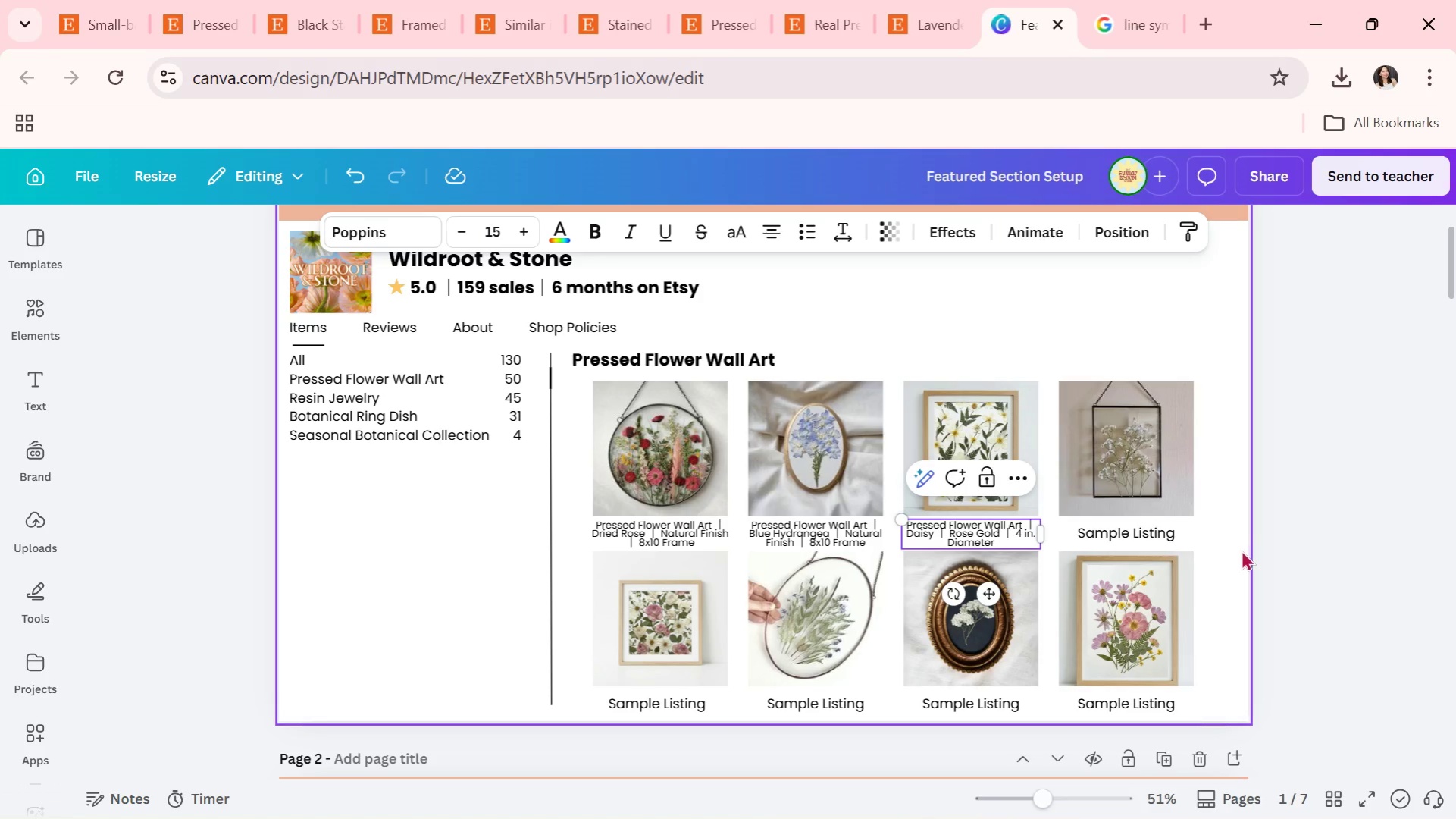 
double_click([1285, 531])
 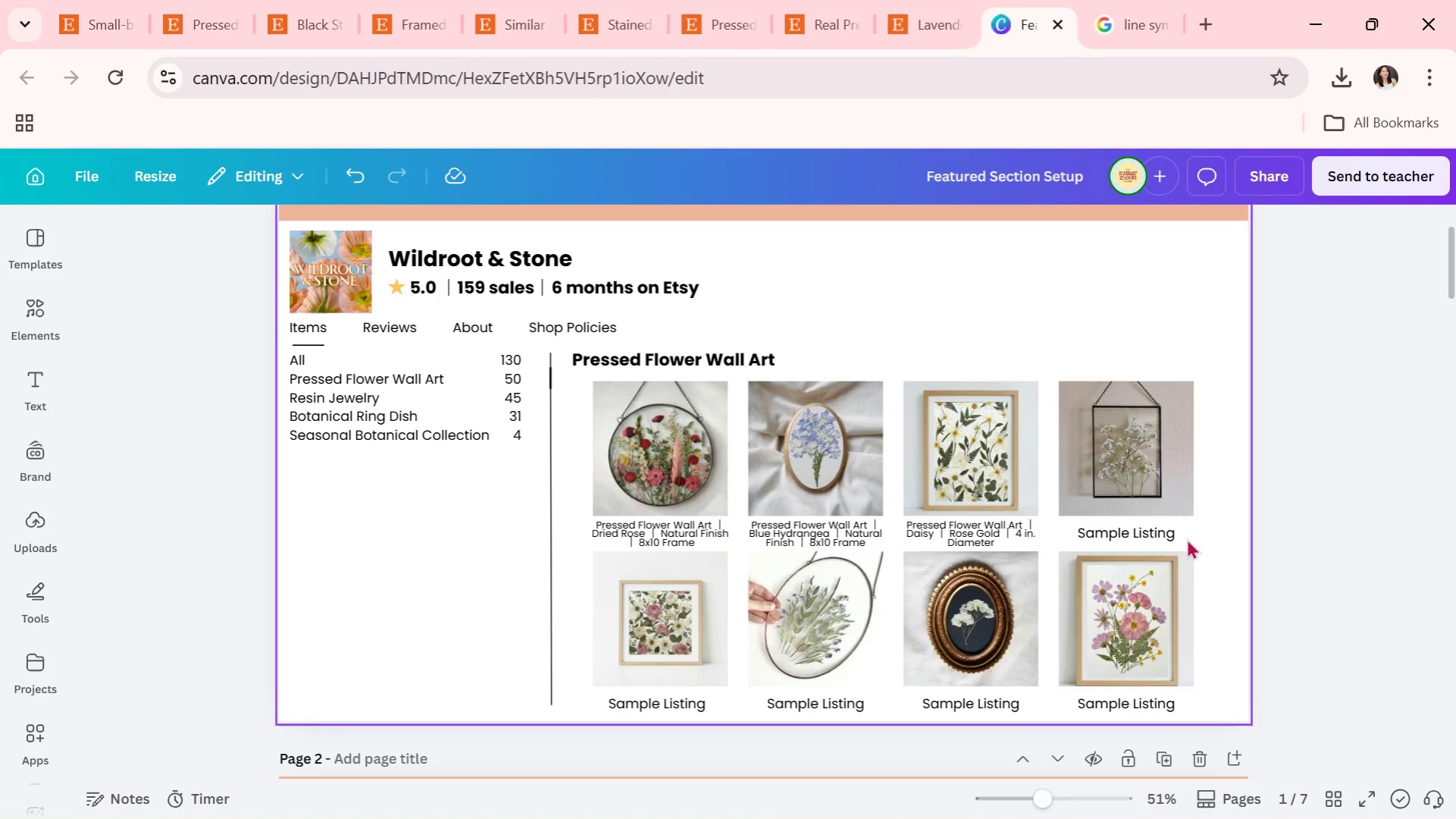 
key(Alt+AltLeft)
 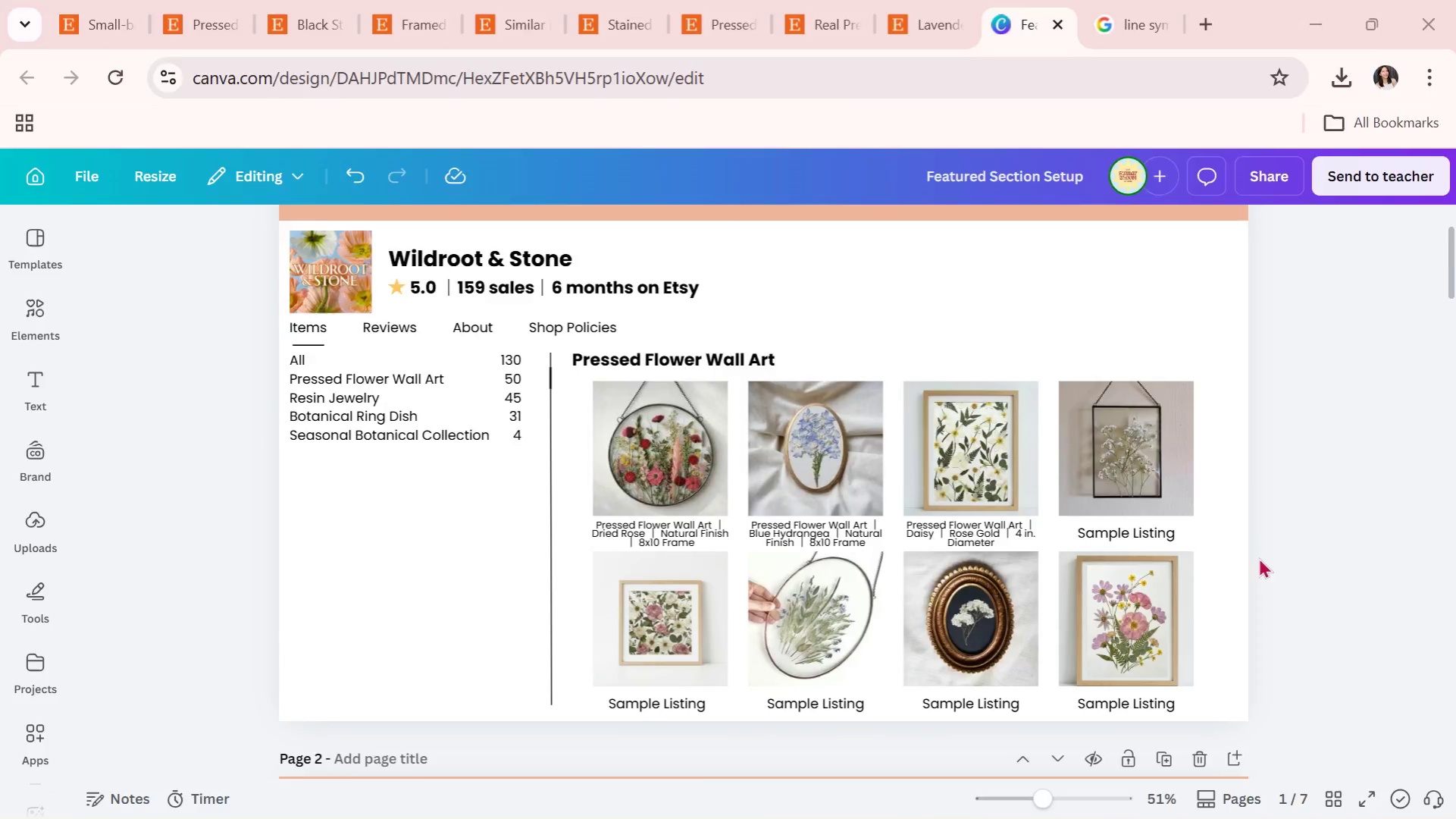 
key(Alt+Tab)
 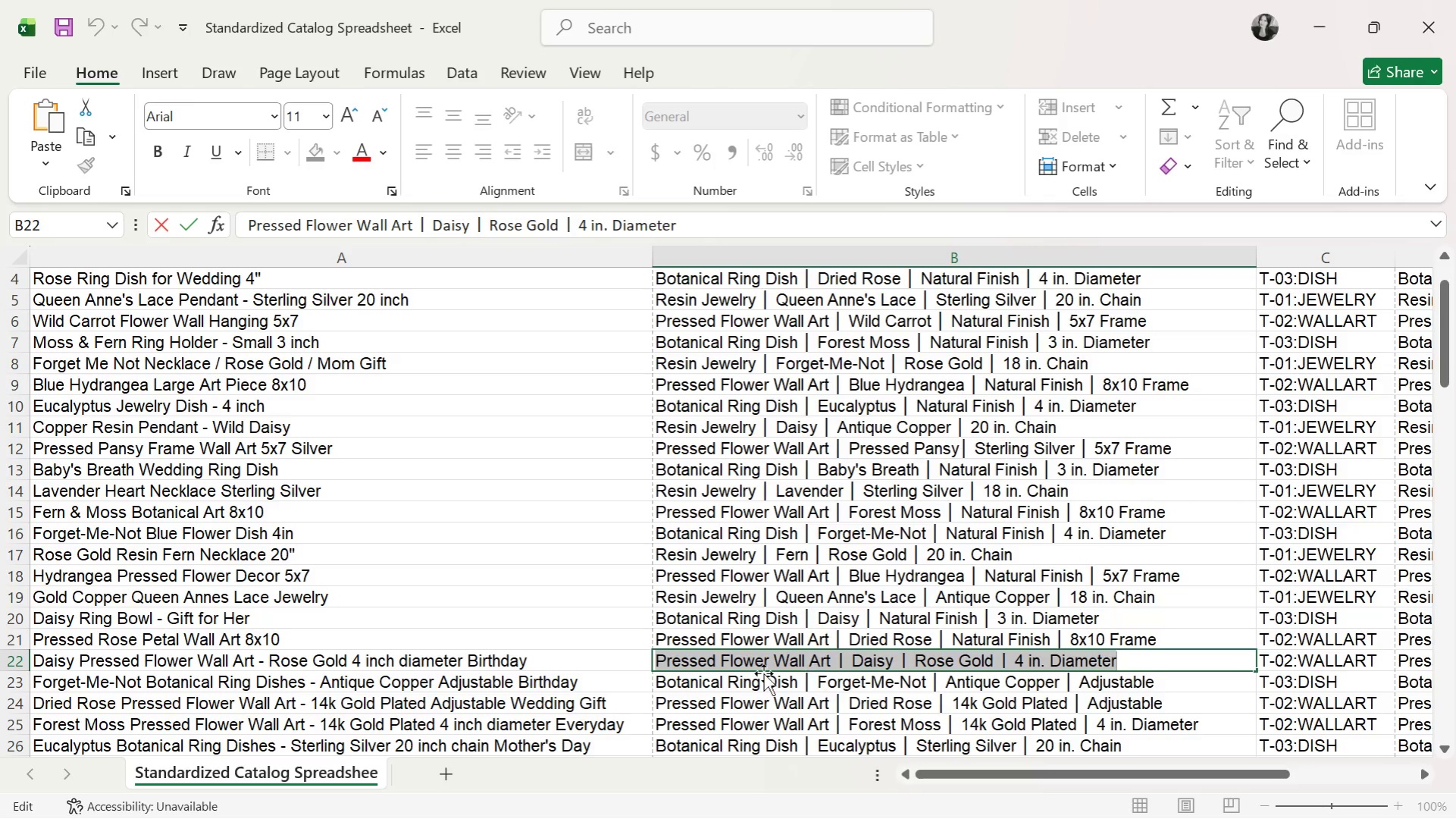 
left_click([850, 579])
 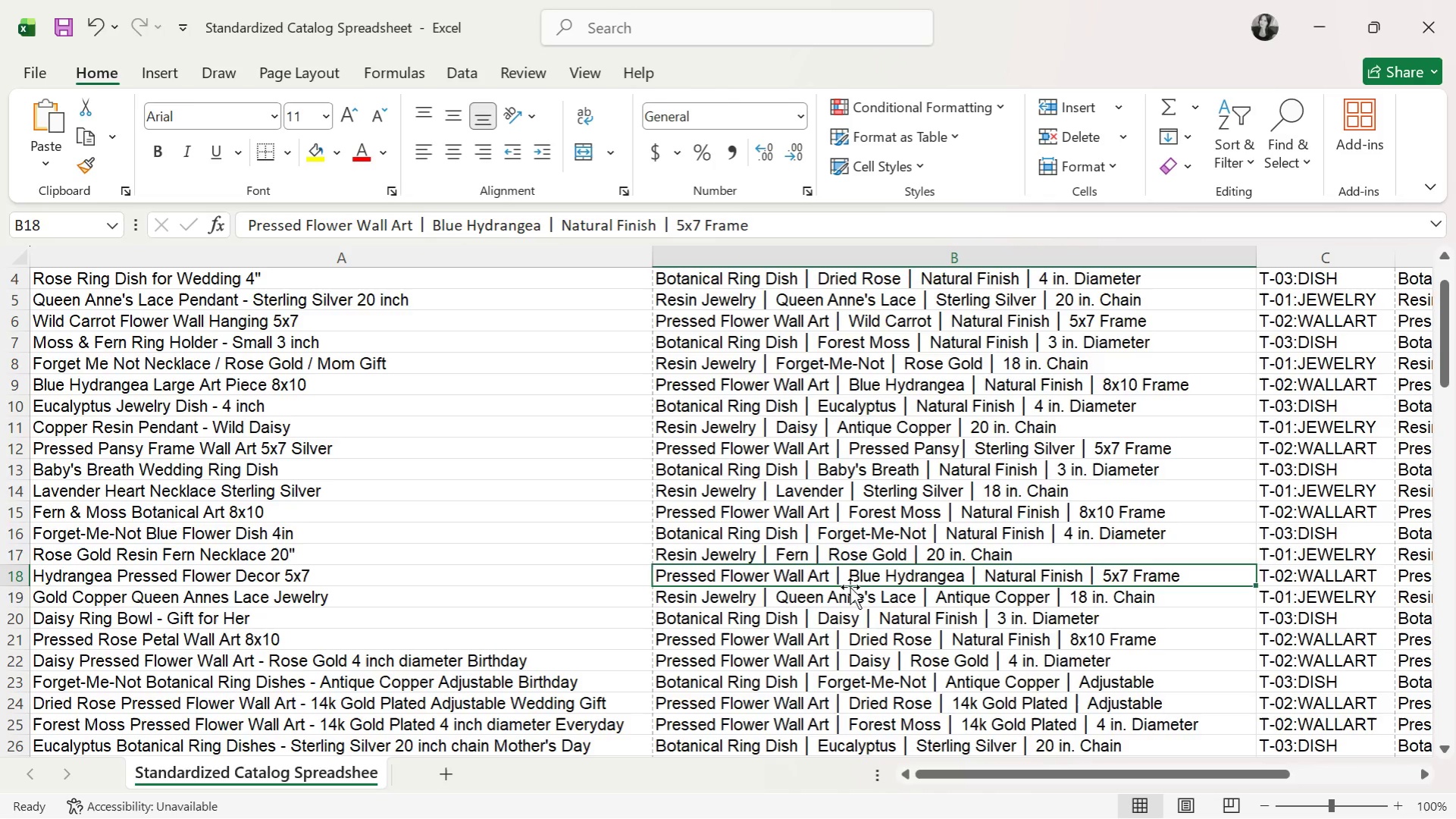 
scroll: coordinate [850, 587], scroll_direction: down, amount: 2.0
 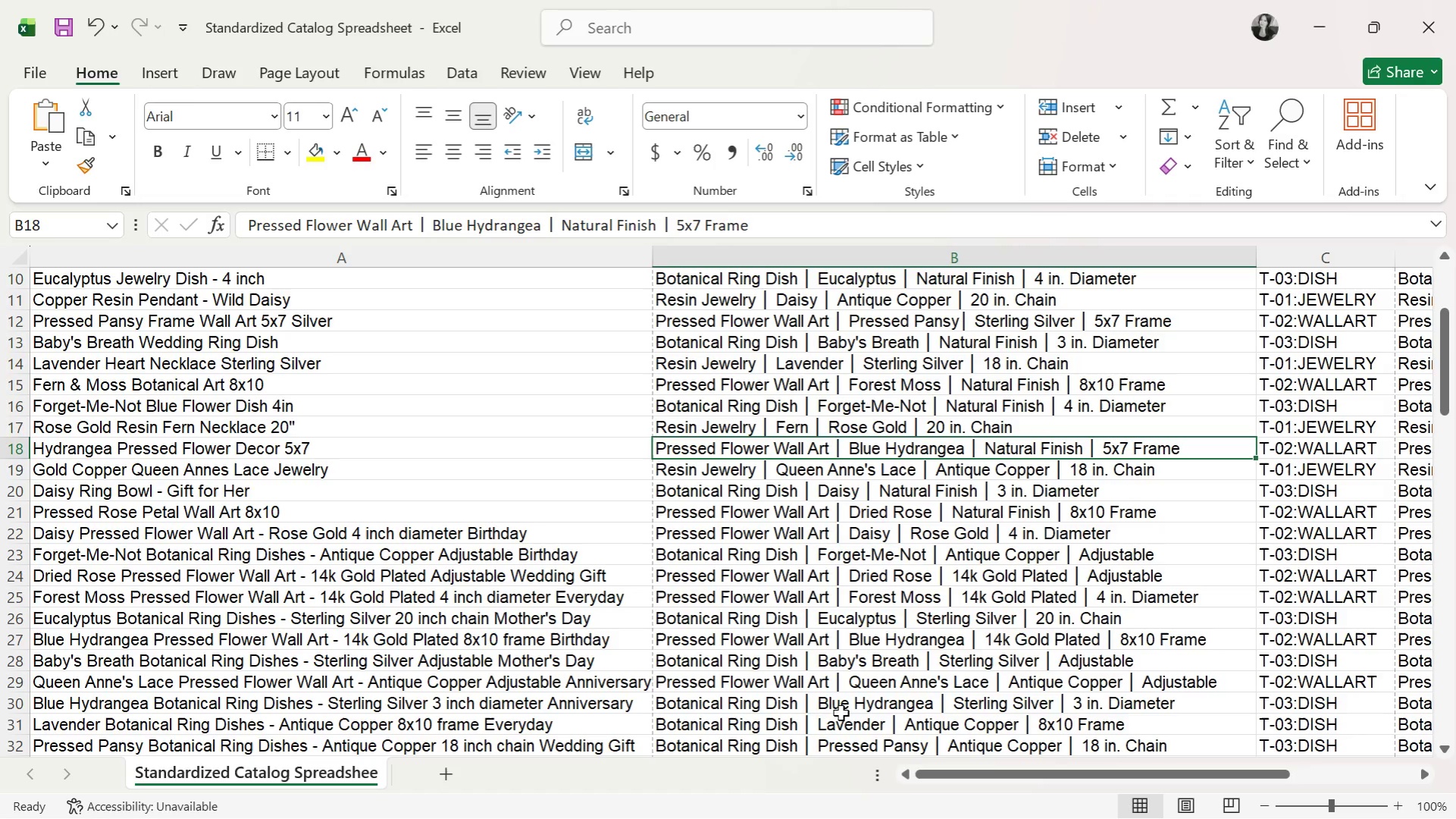 
left_click([763, 670])
 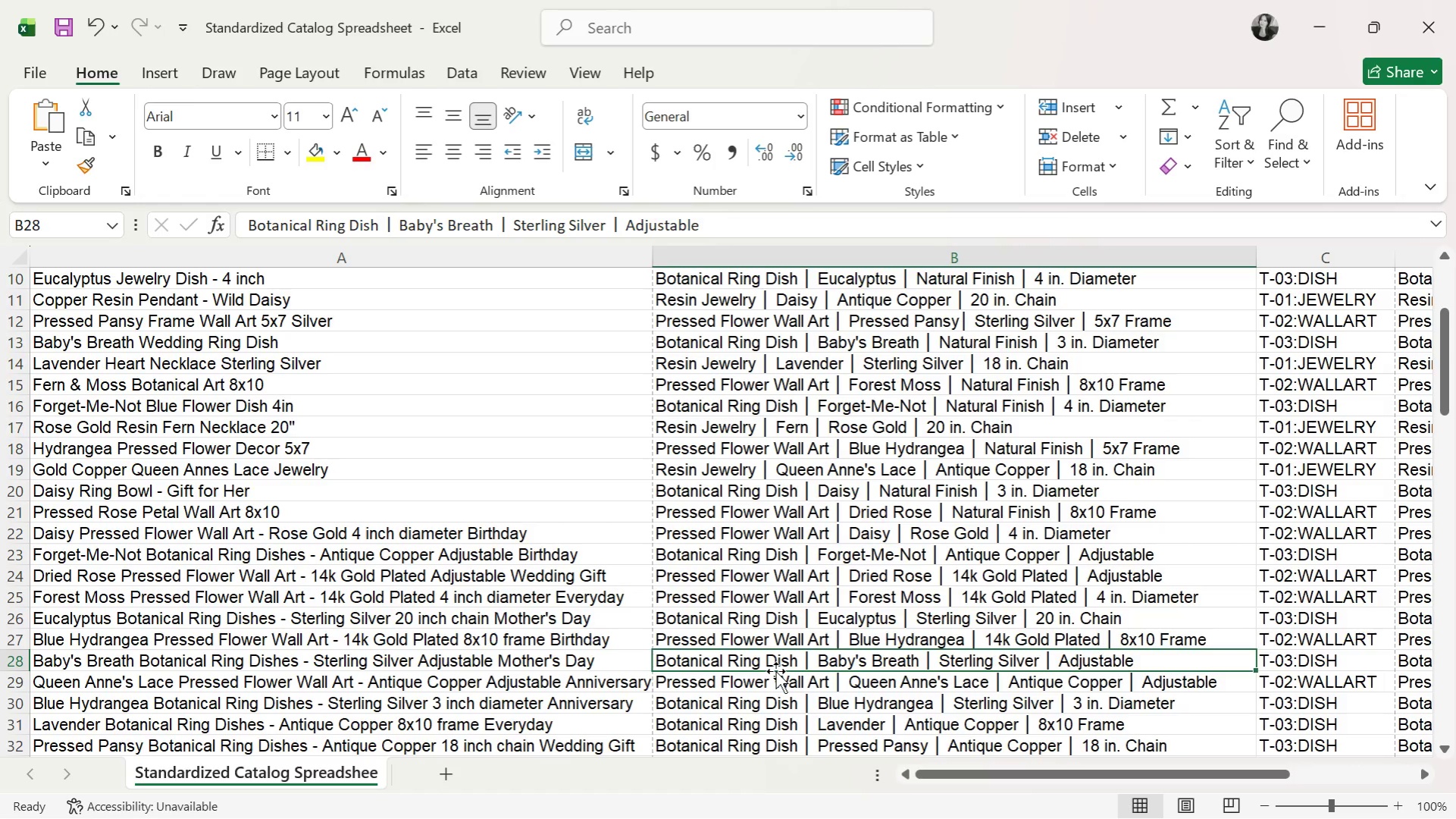 
scroll: coordinate [775, 671], scroll_direction: none, amount: 0.0
 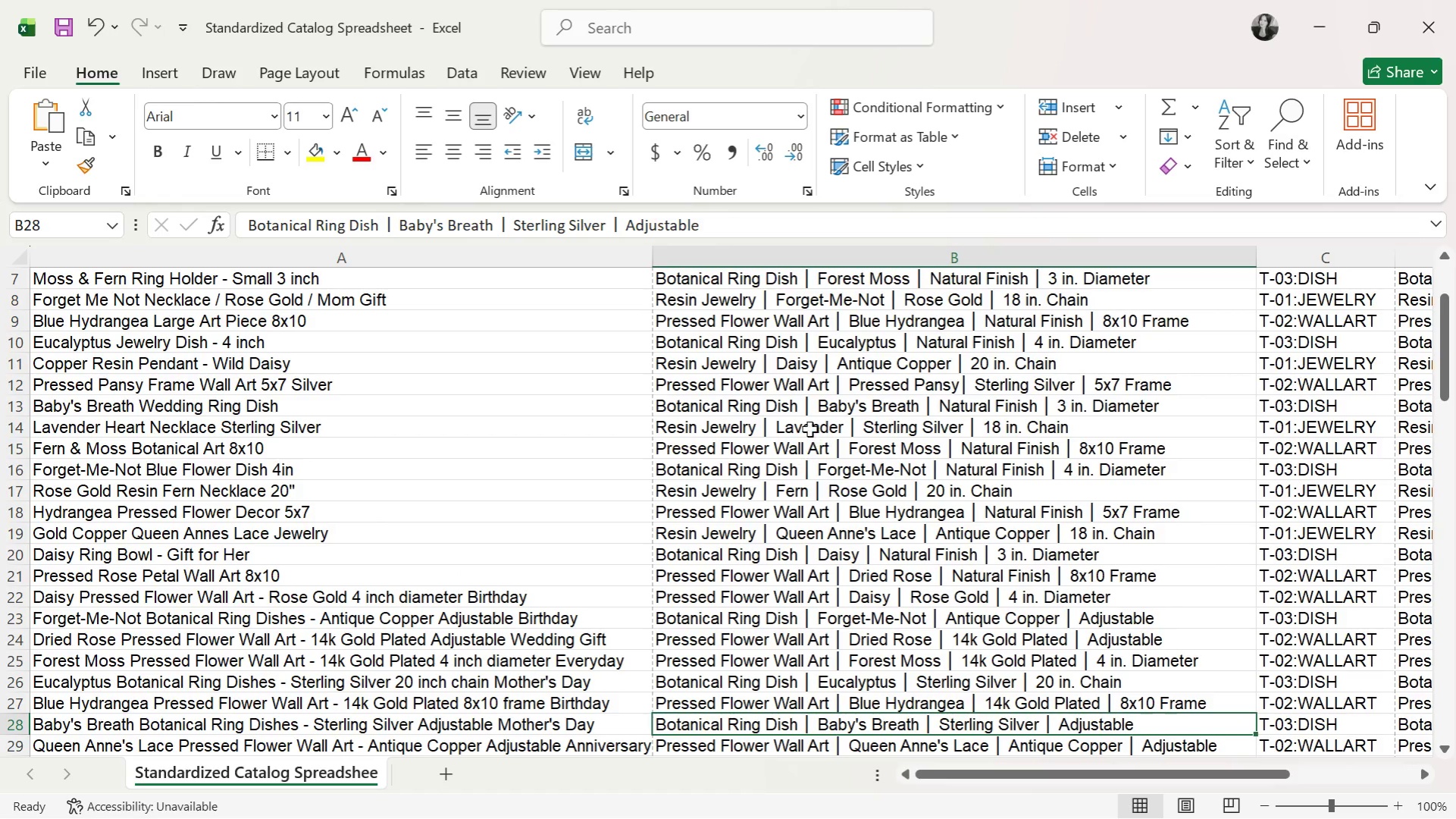 
left_click([756, 406])
 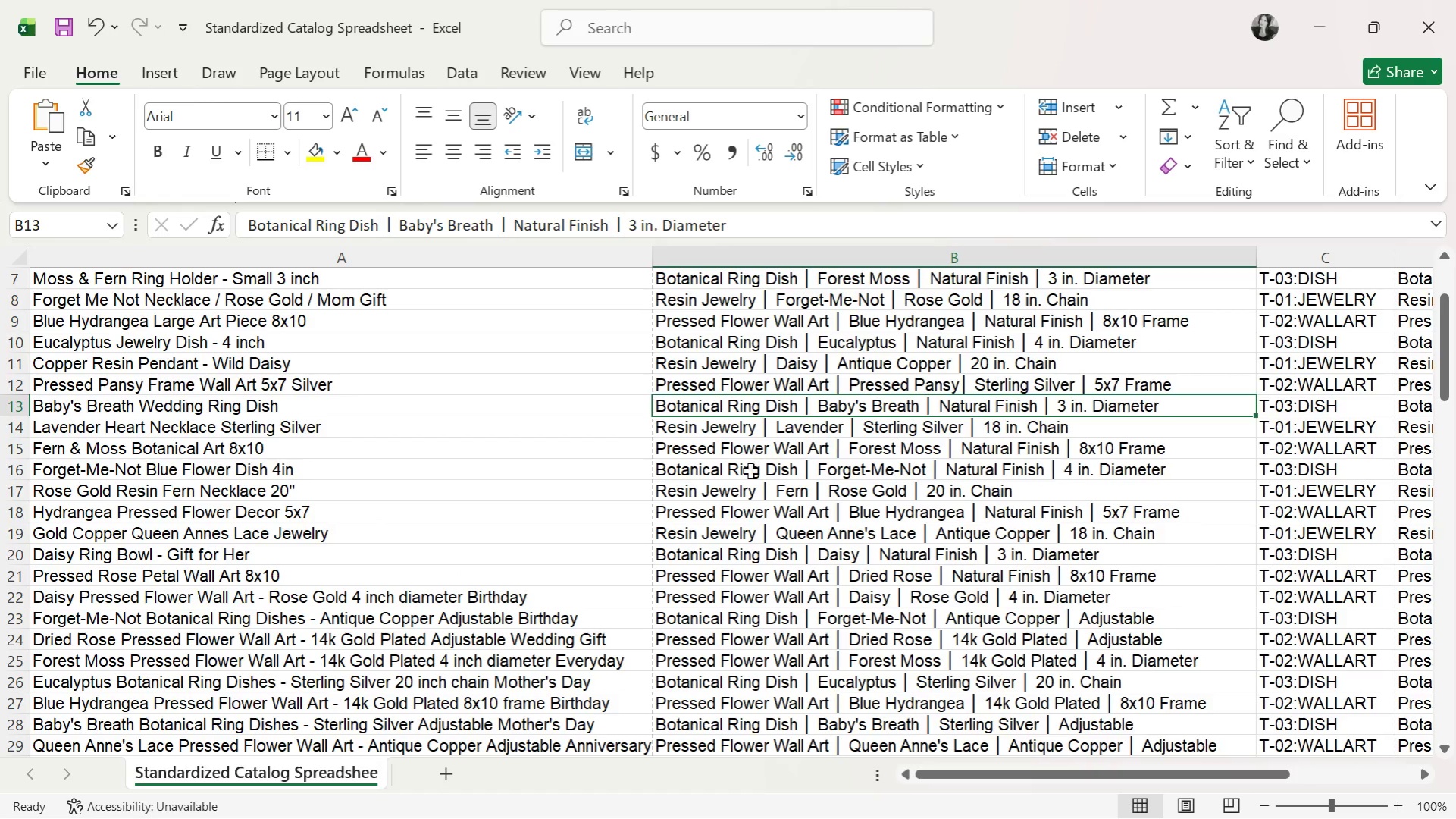 
scroll: coordinate [741, 501], scroll_direction: up, amount: 2.0
 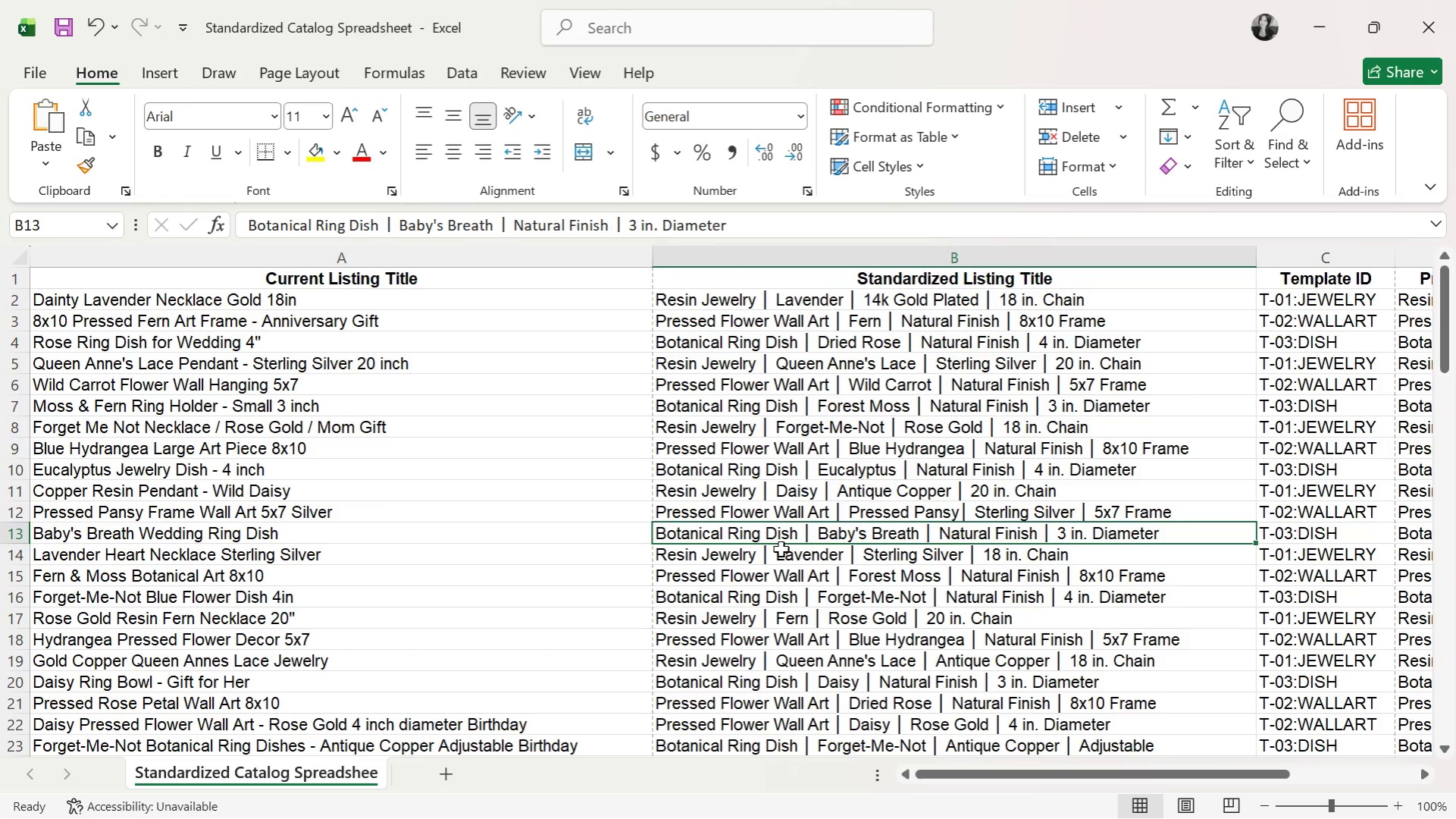 
wait(6.63)
 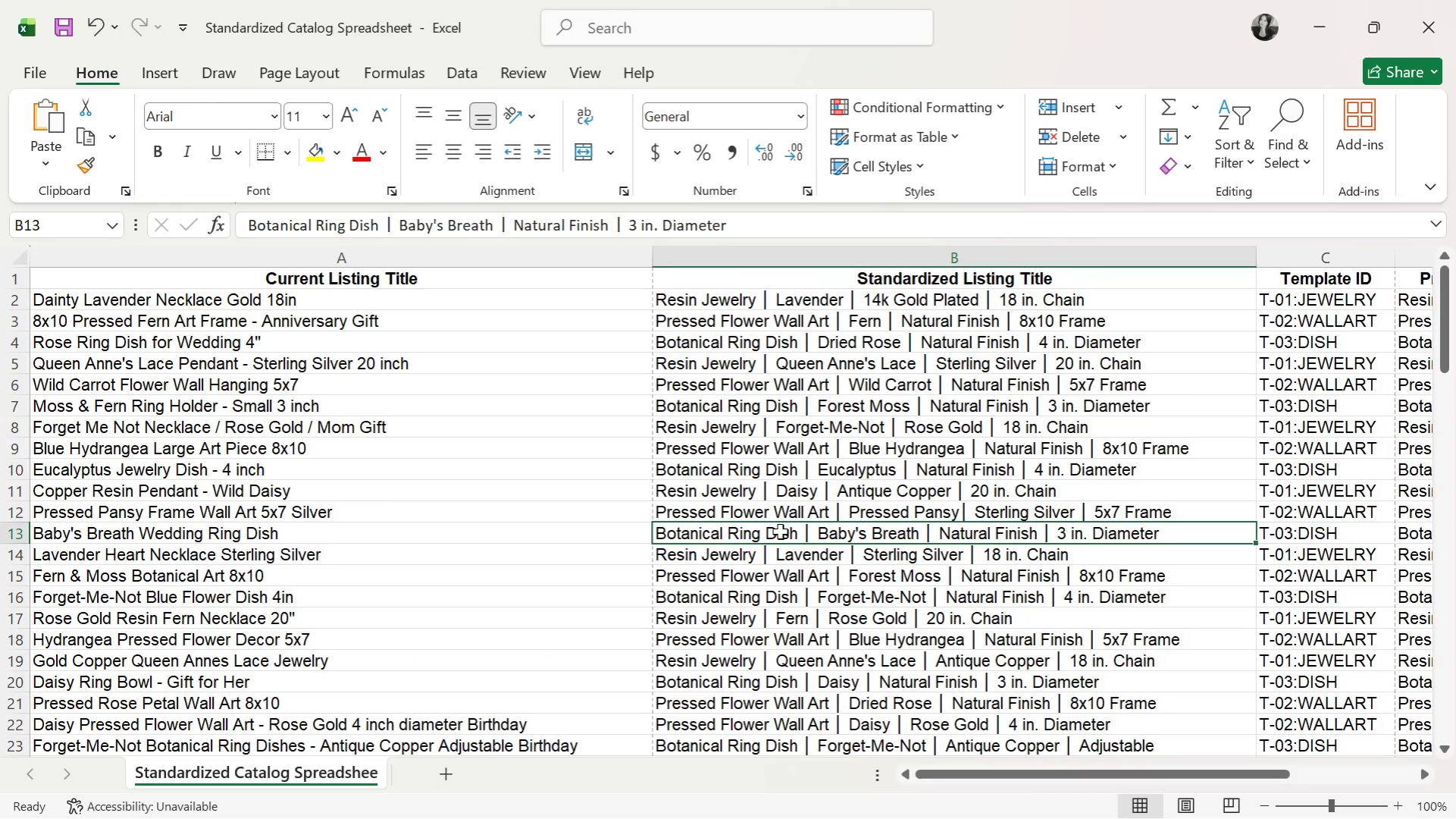 
scroll: coordinate [781, 549], scroll_direction: none, amount: 0.0
 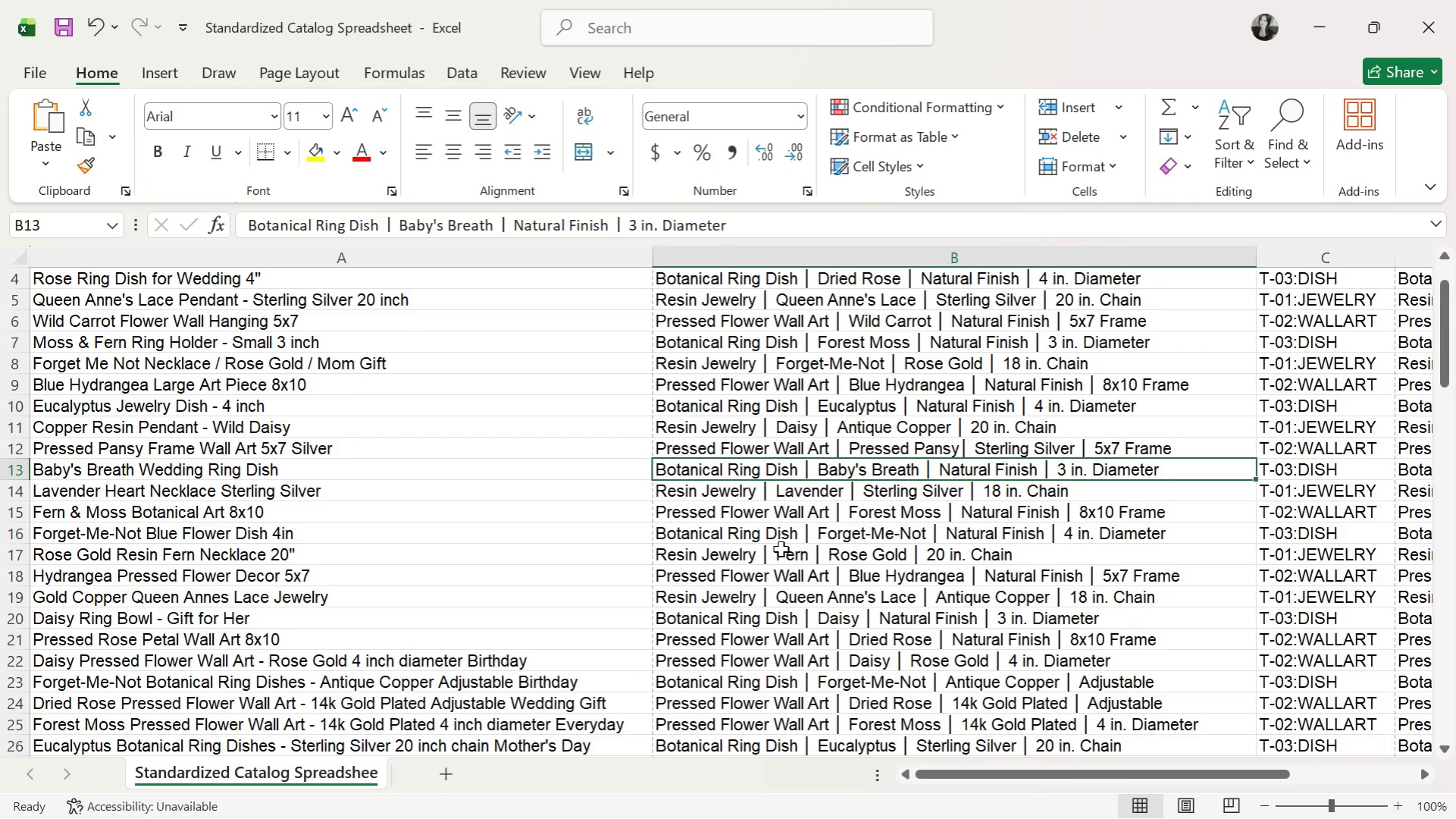 
scroll: coordinate [805, 634], scroll_direction: down, amount: 7.0
 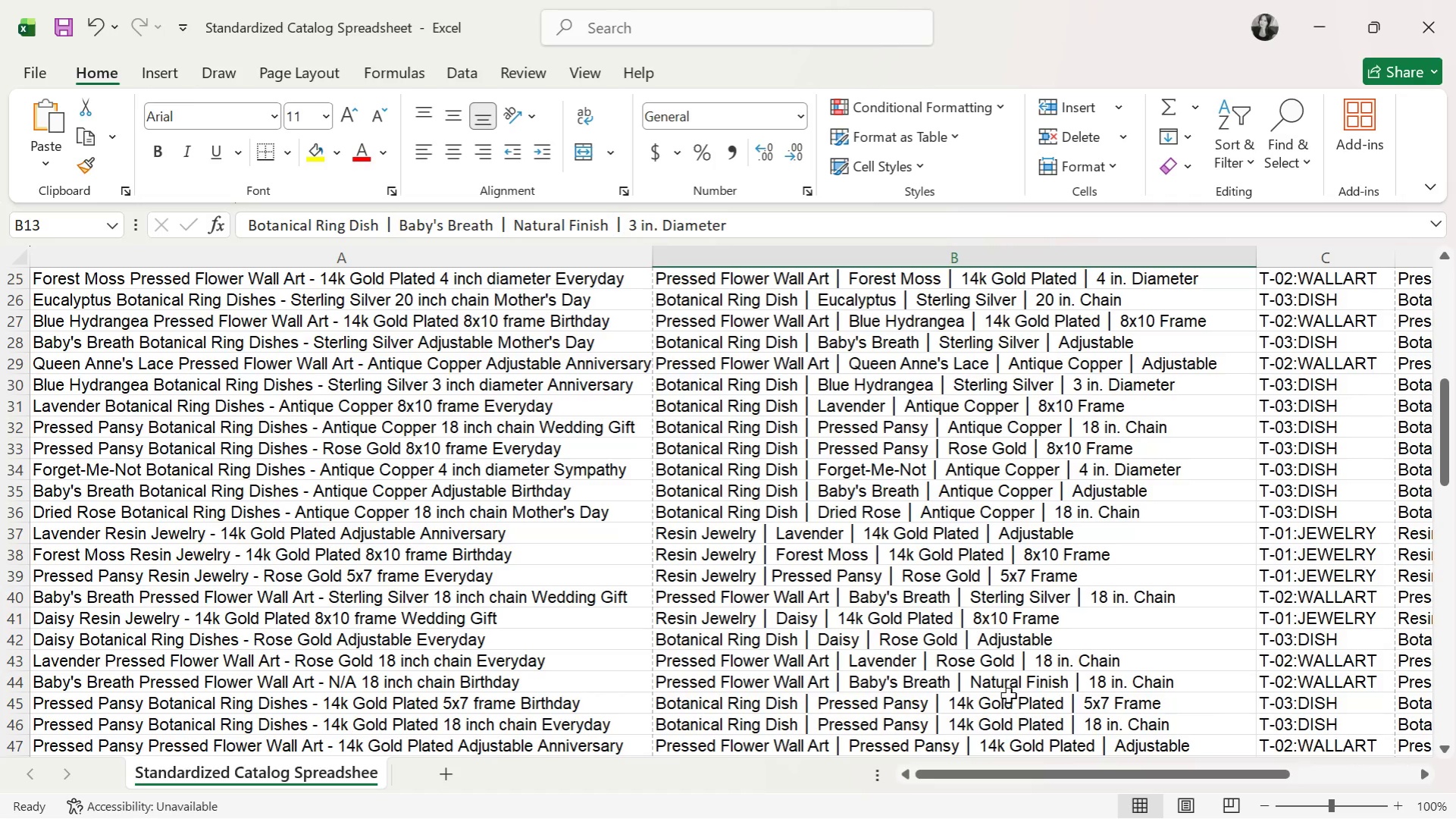 
double_click([868, 683])
 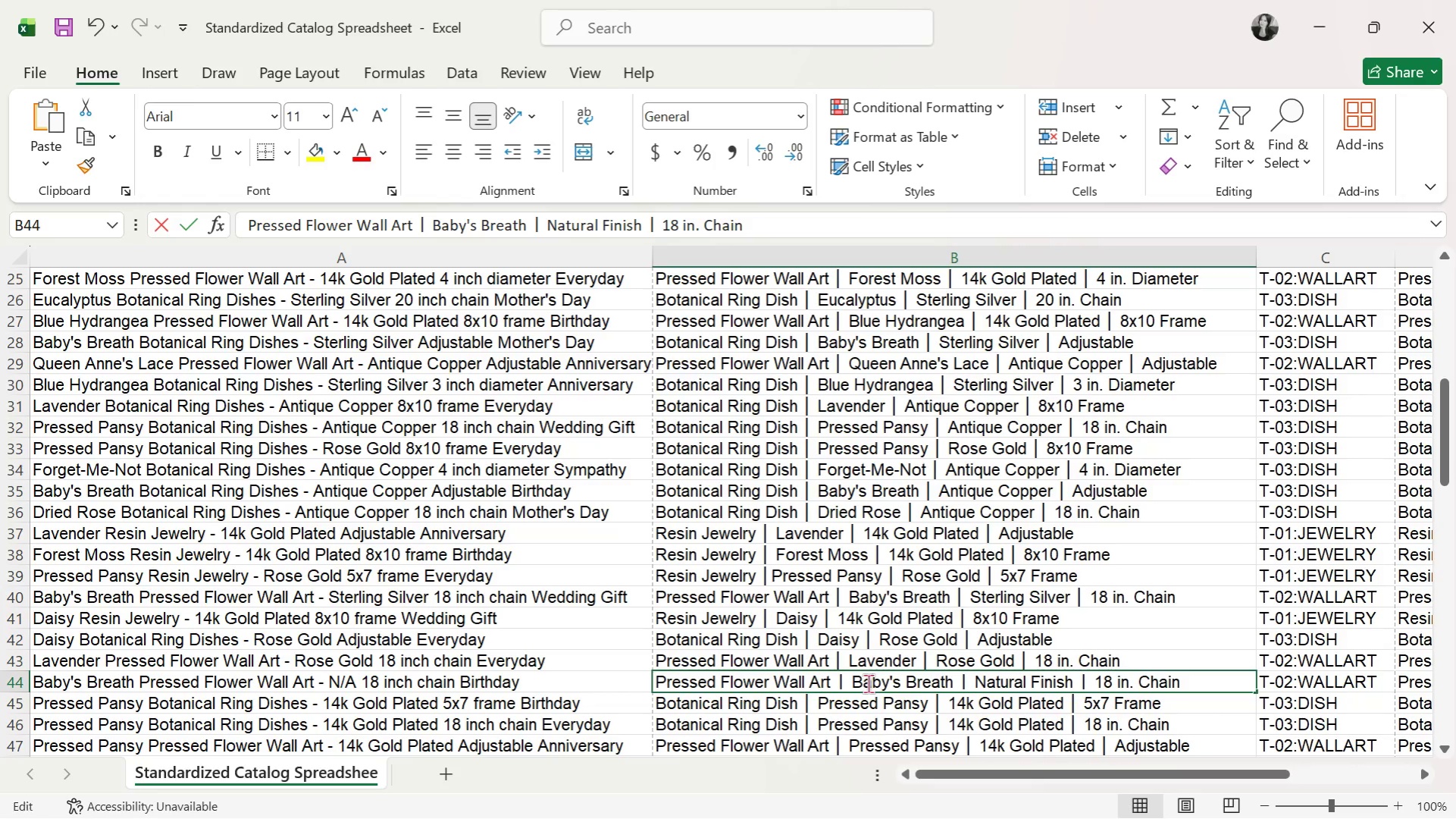 
triple_click([868, 683])
 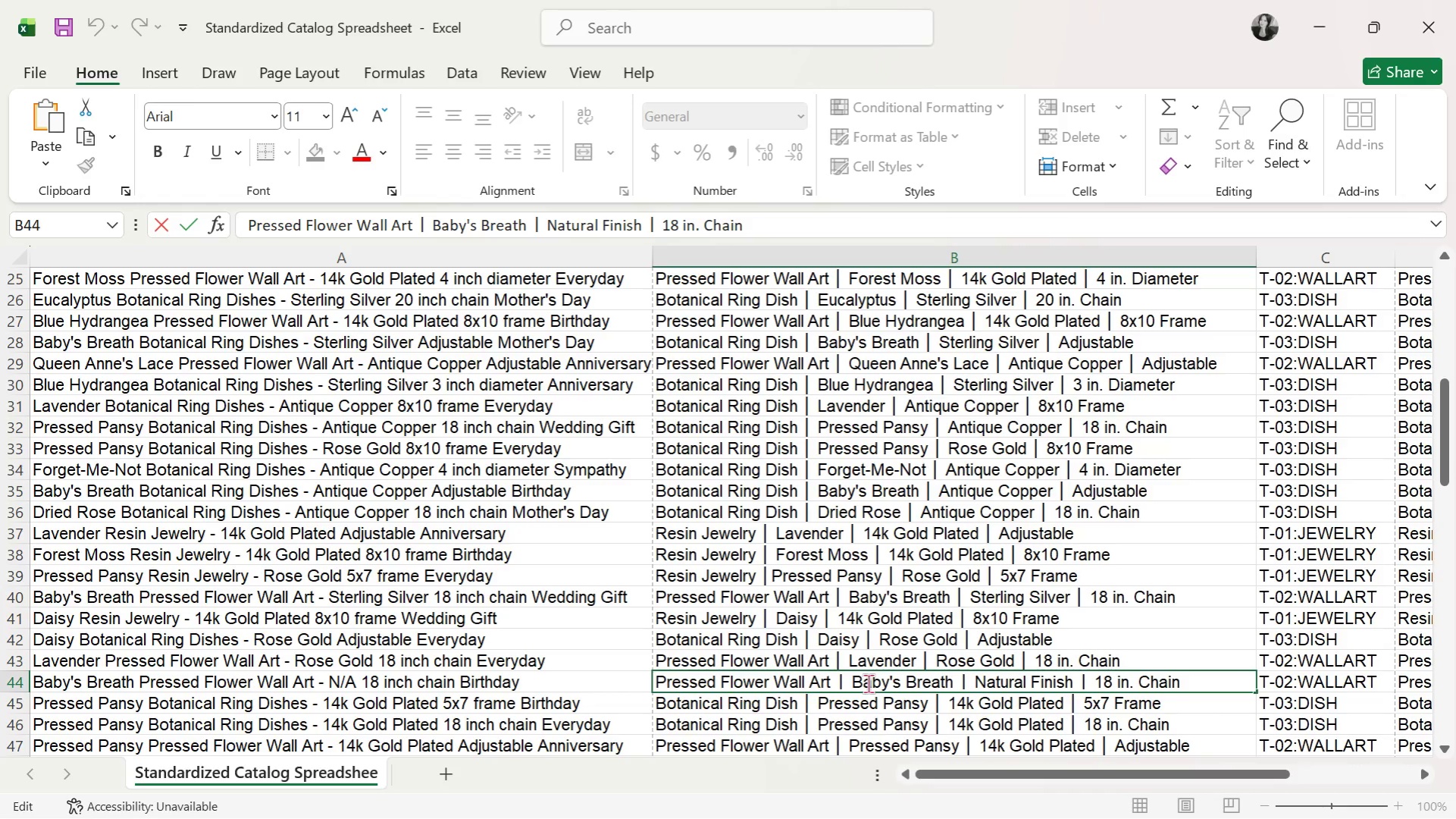 
double_click([868, 683])
 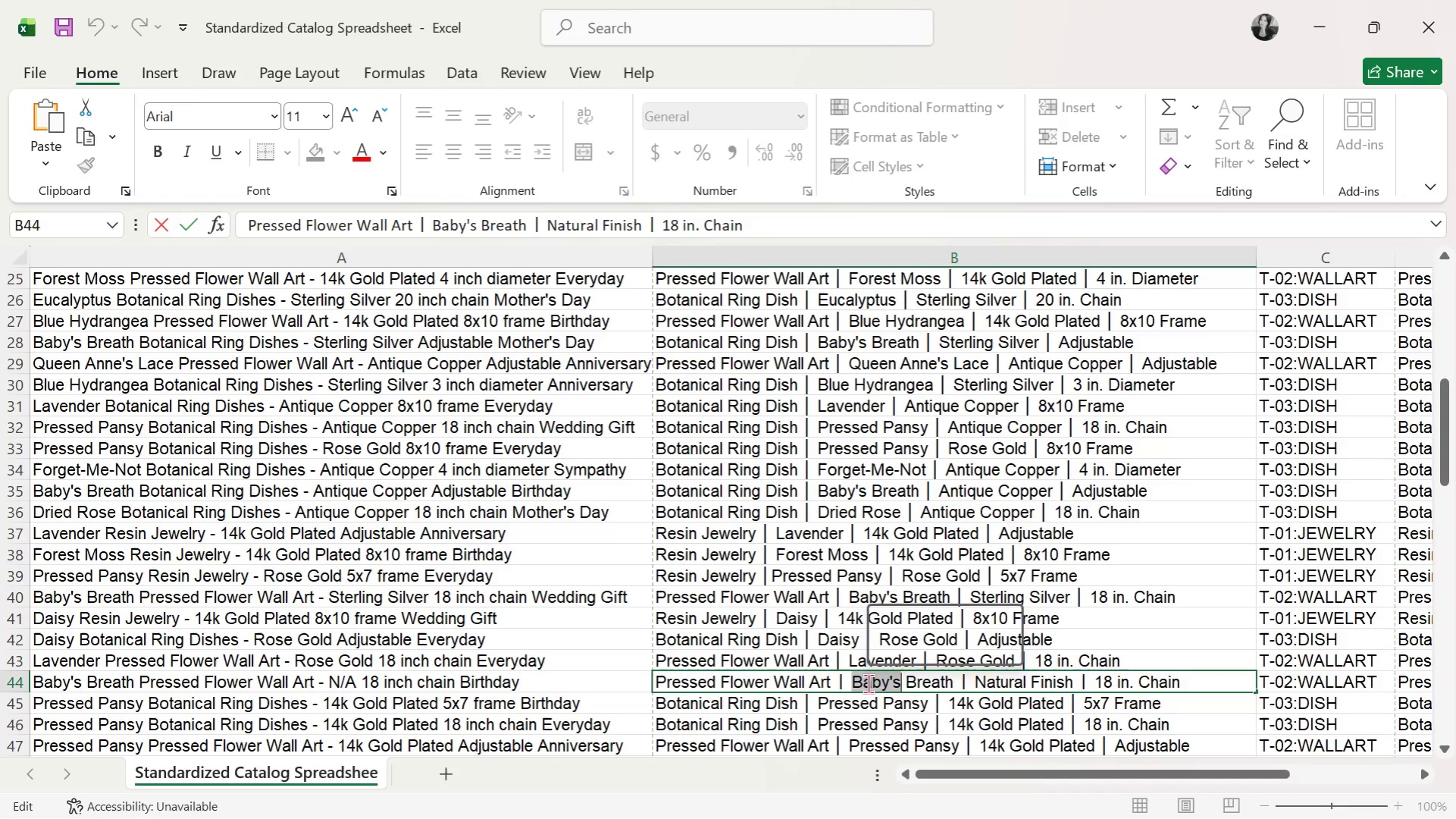 
triple_click([868, 683])
 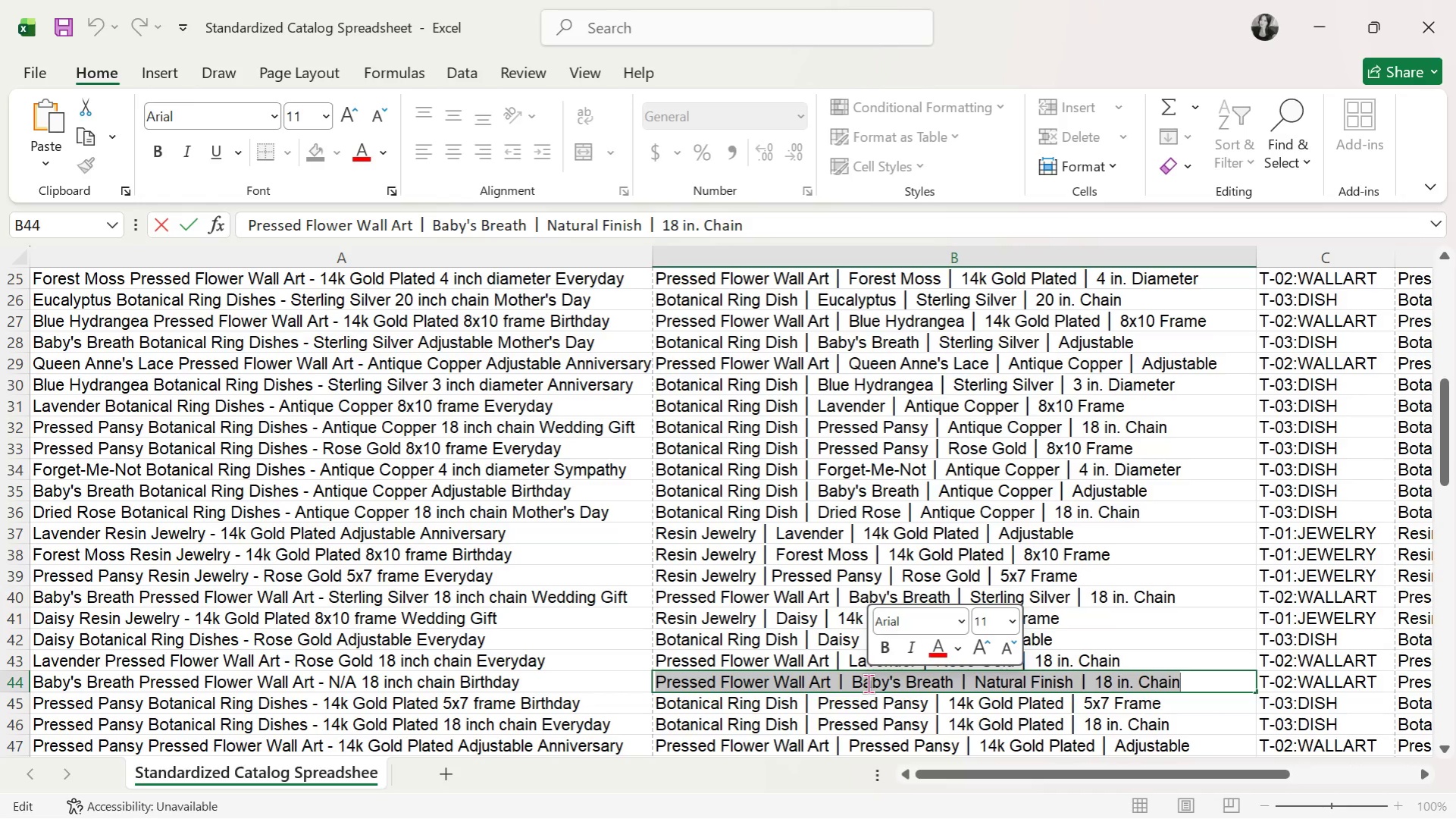 
key(Control+ControlLeft)
 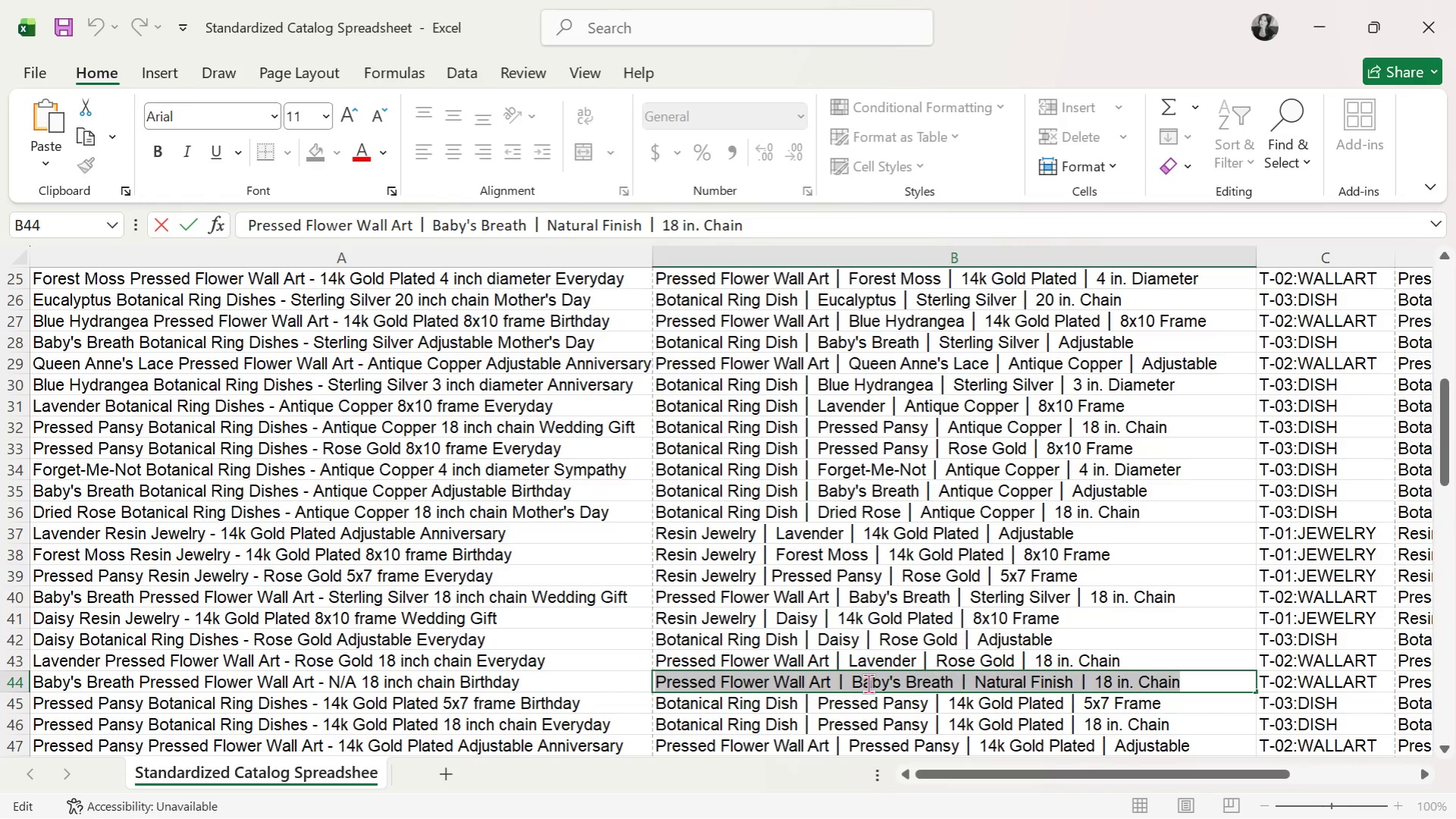 
key(Control+C)
 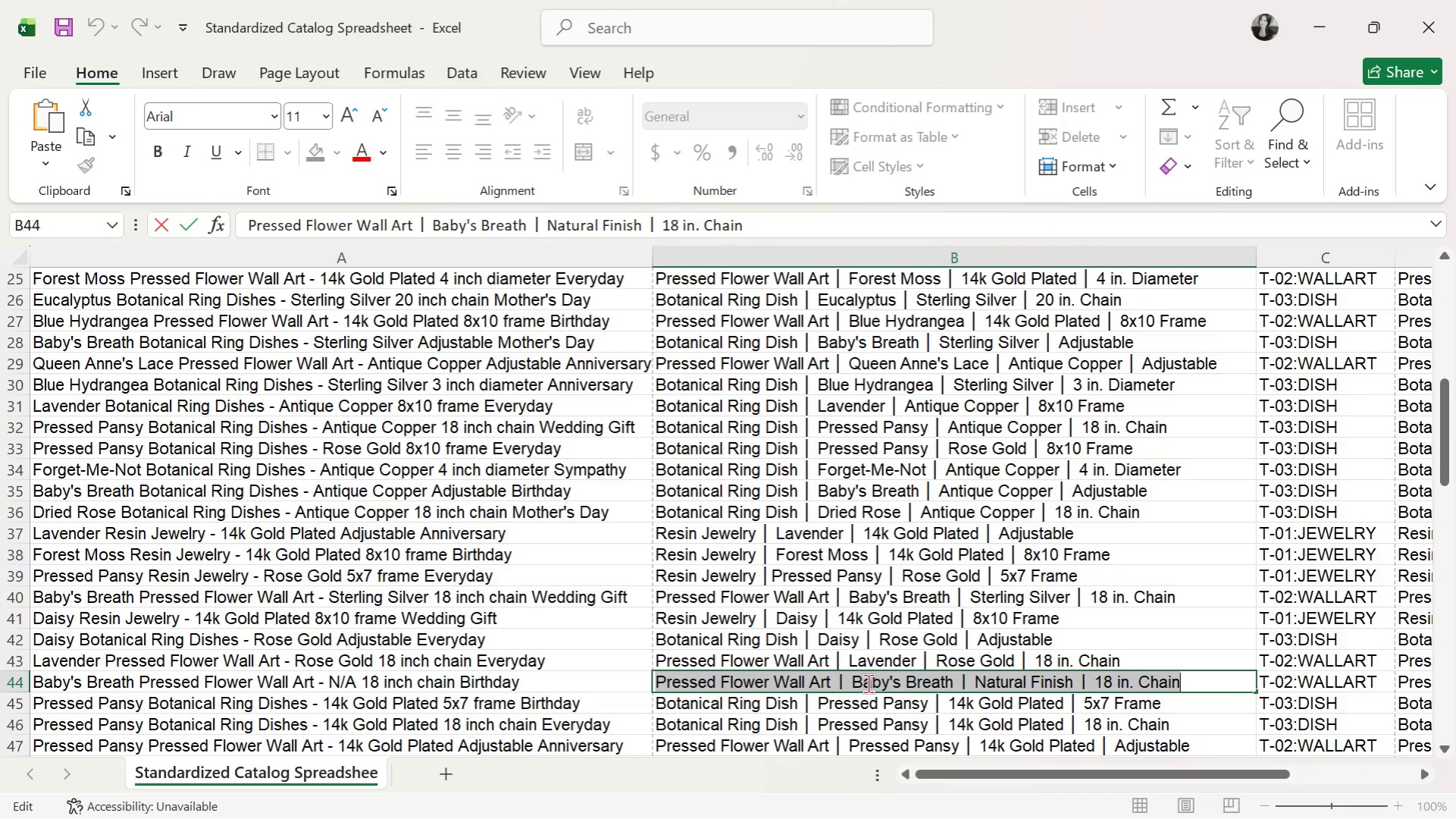 
key(Alt+AltLeft)
 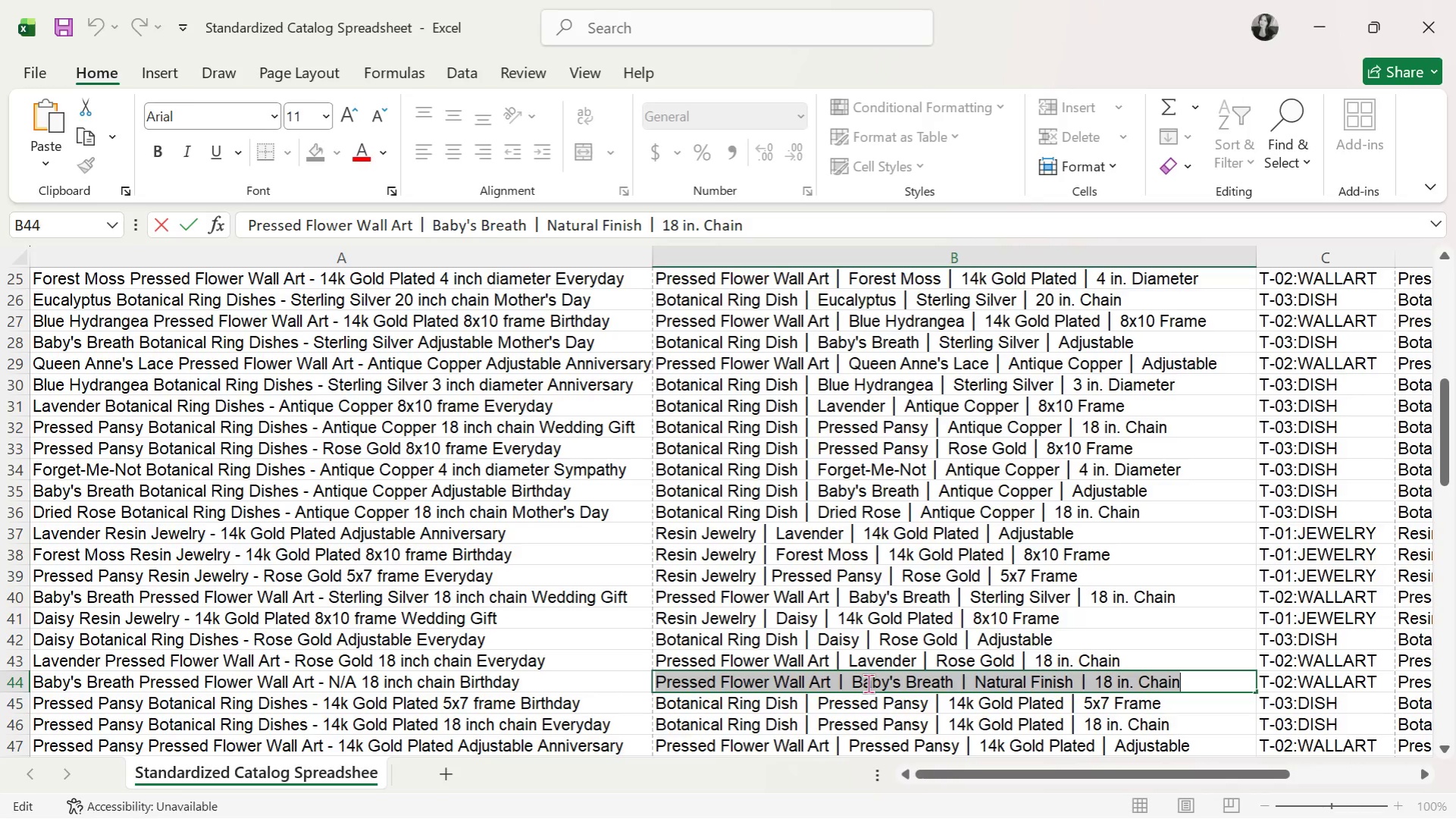 
key(Alt+Tab)
 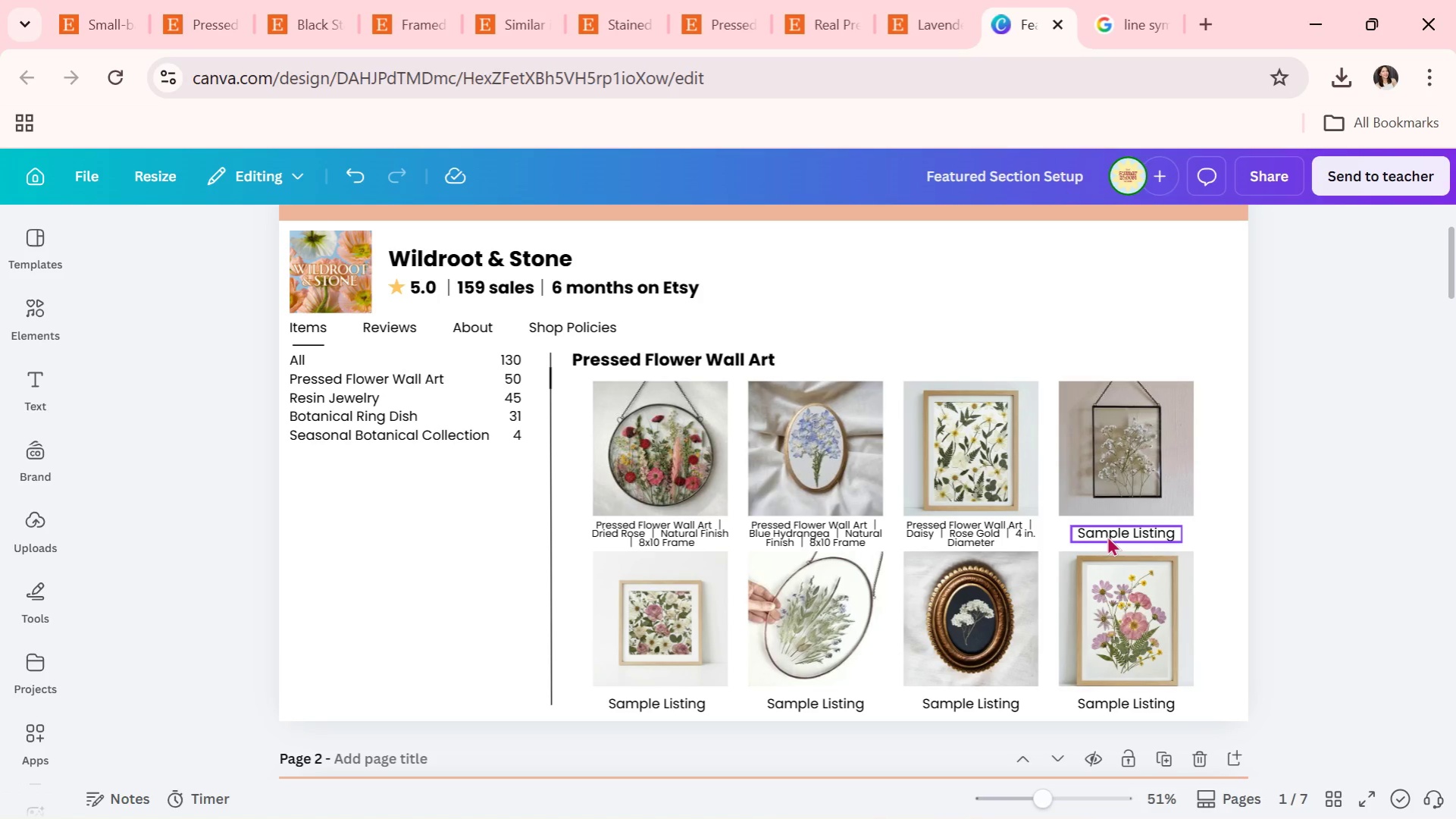 
double_click([1107, 535])
 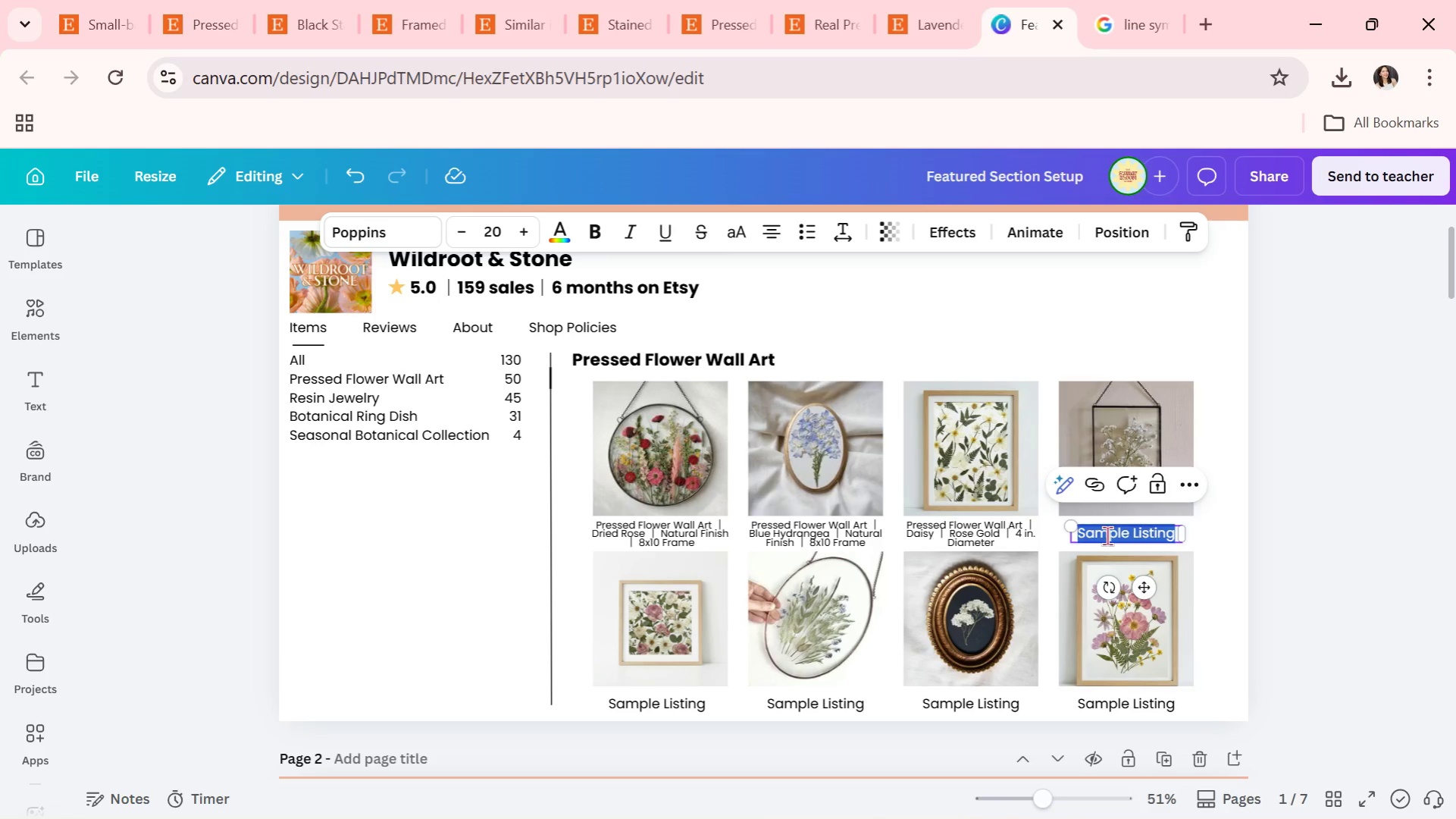 
hold_key(key=ControlLeft, duration=0.61)
 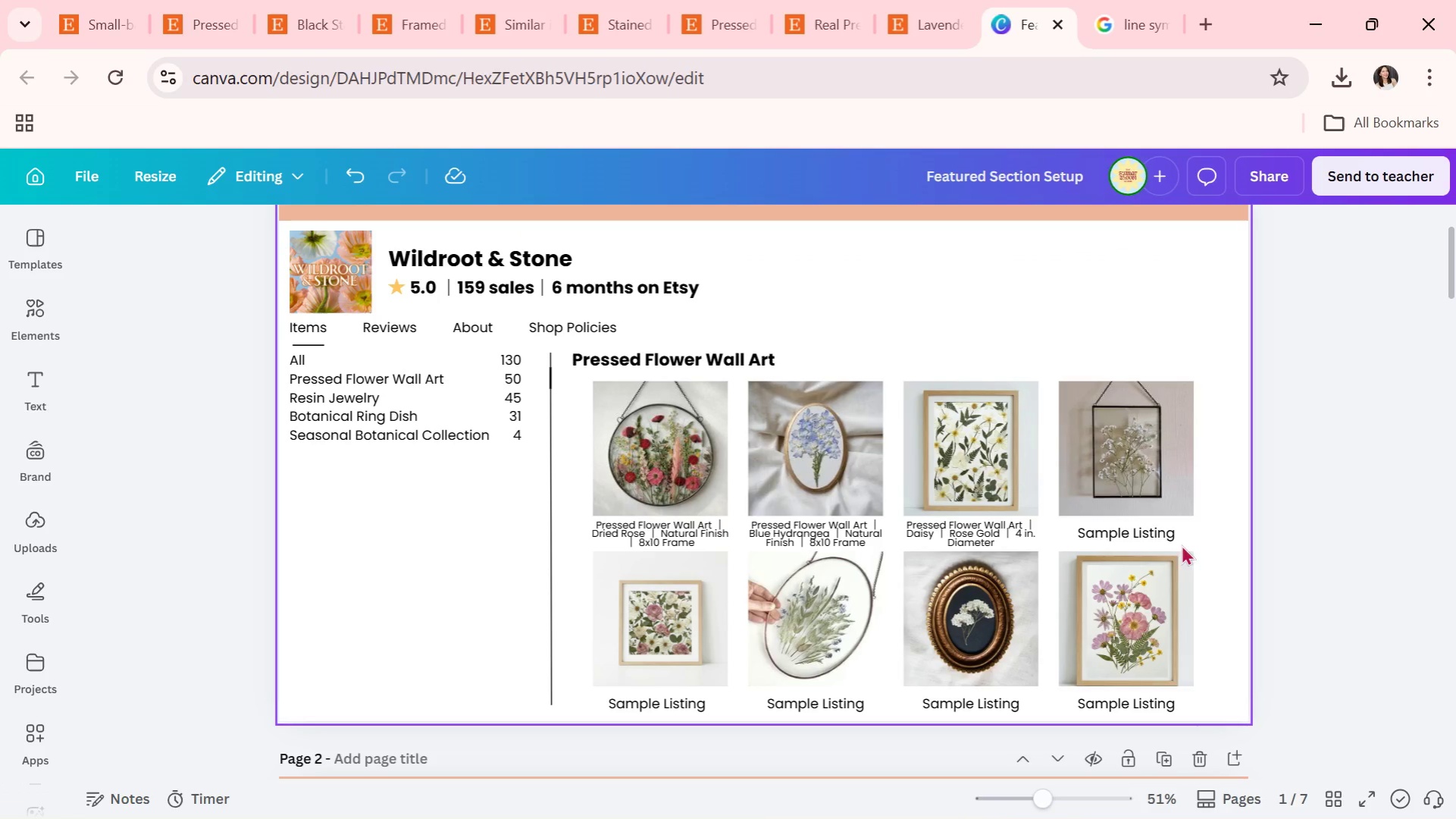 
double_click([1160, 529])
 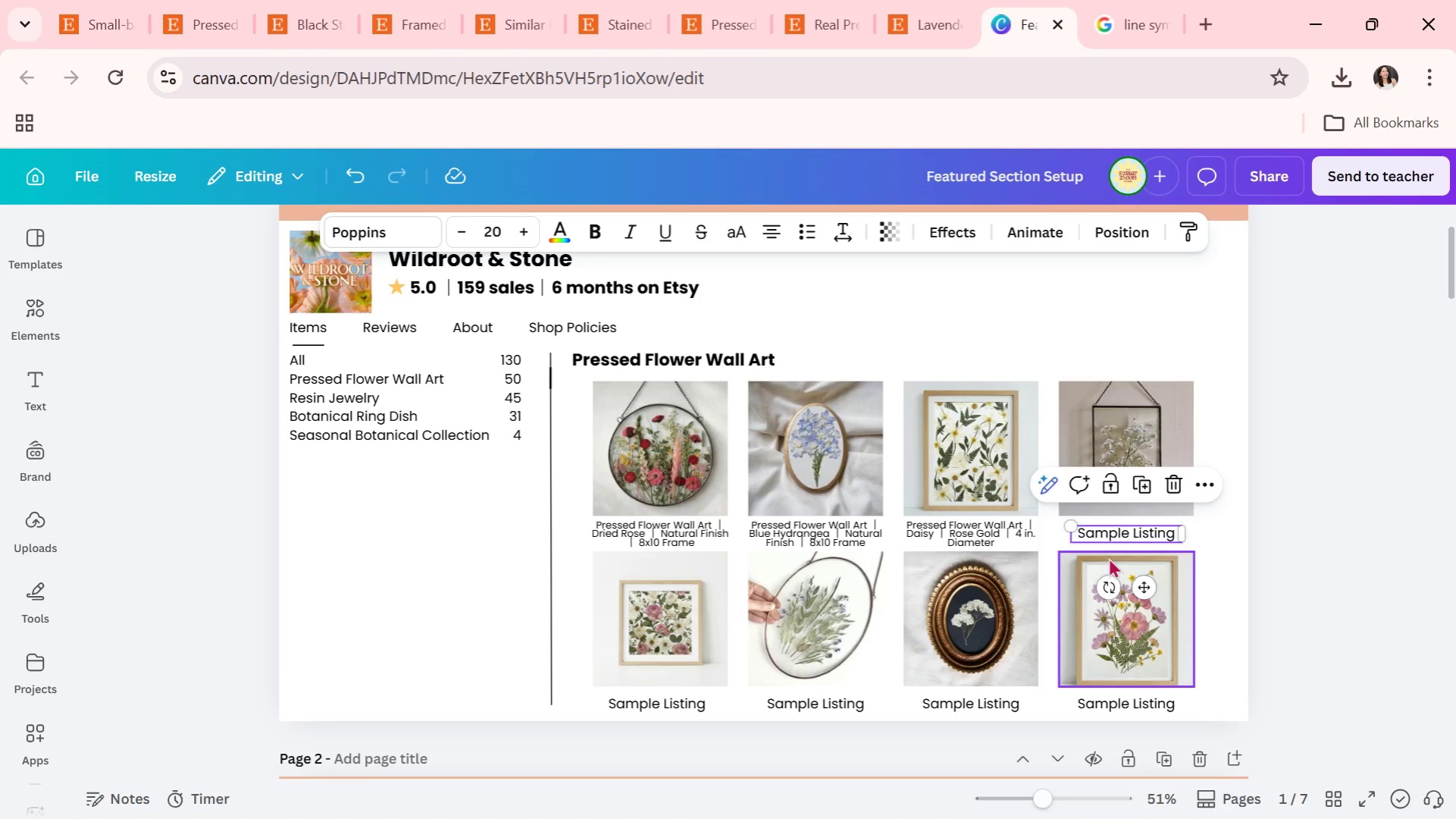 
key(Backspace)
 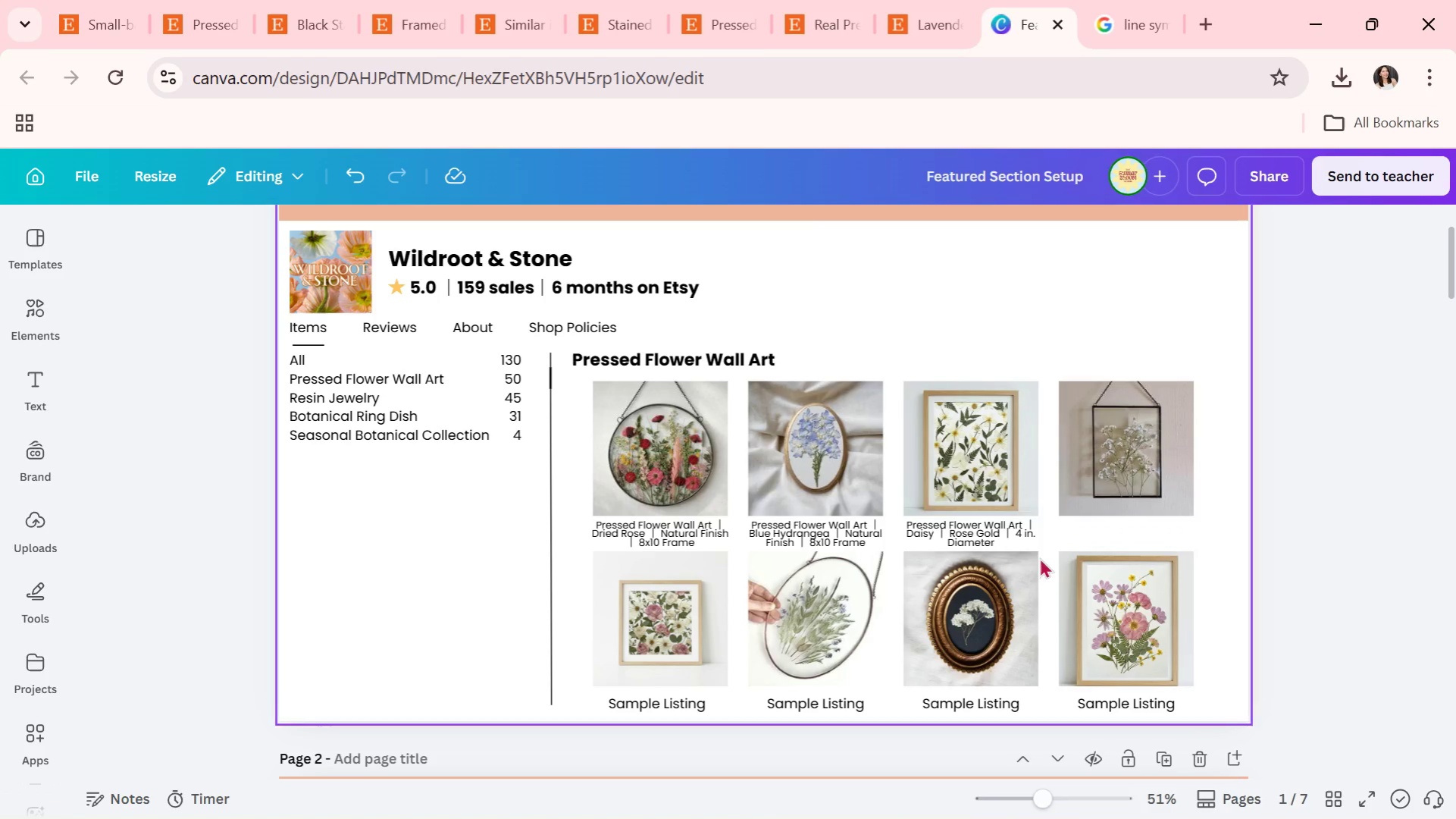 
left_click([1017, 541])
 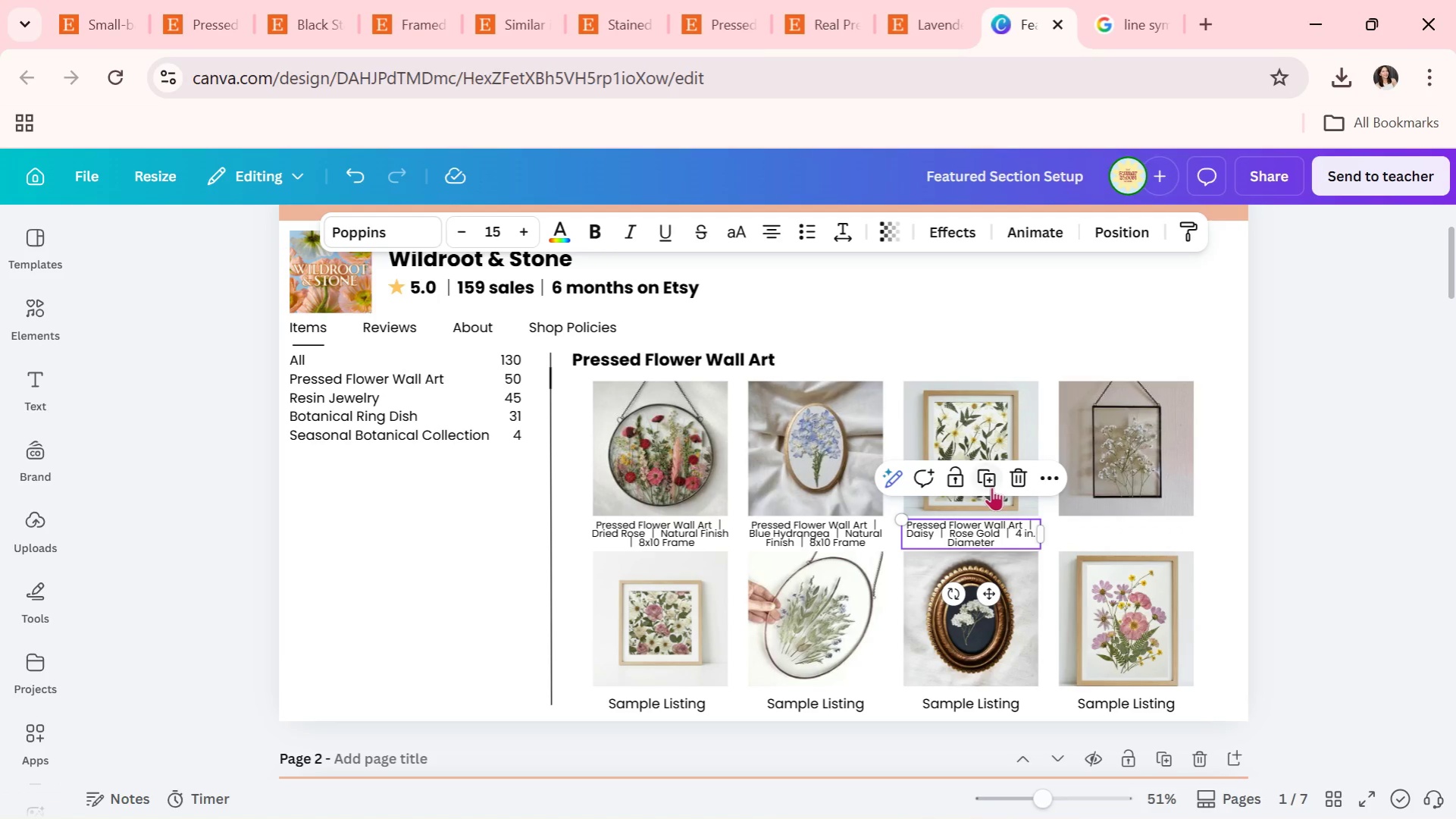 
left_click([991, 478])
 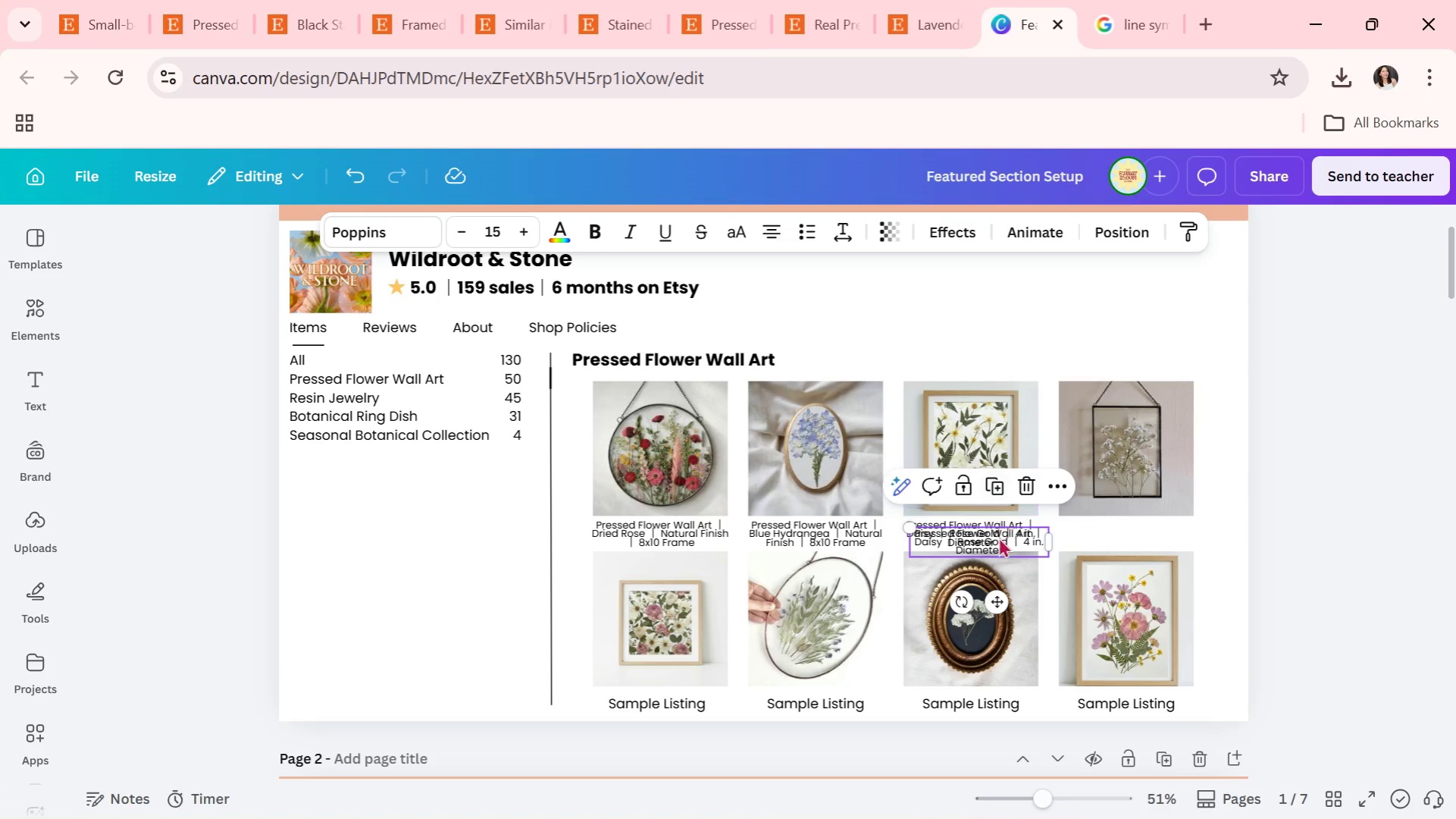 
left_click_drag(start_coordinate=[998, 538], to_coordinate=[1146, 532])
 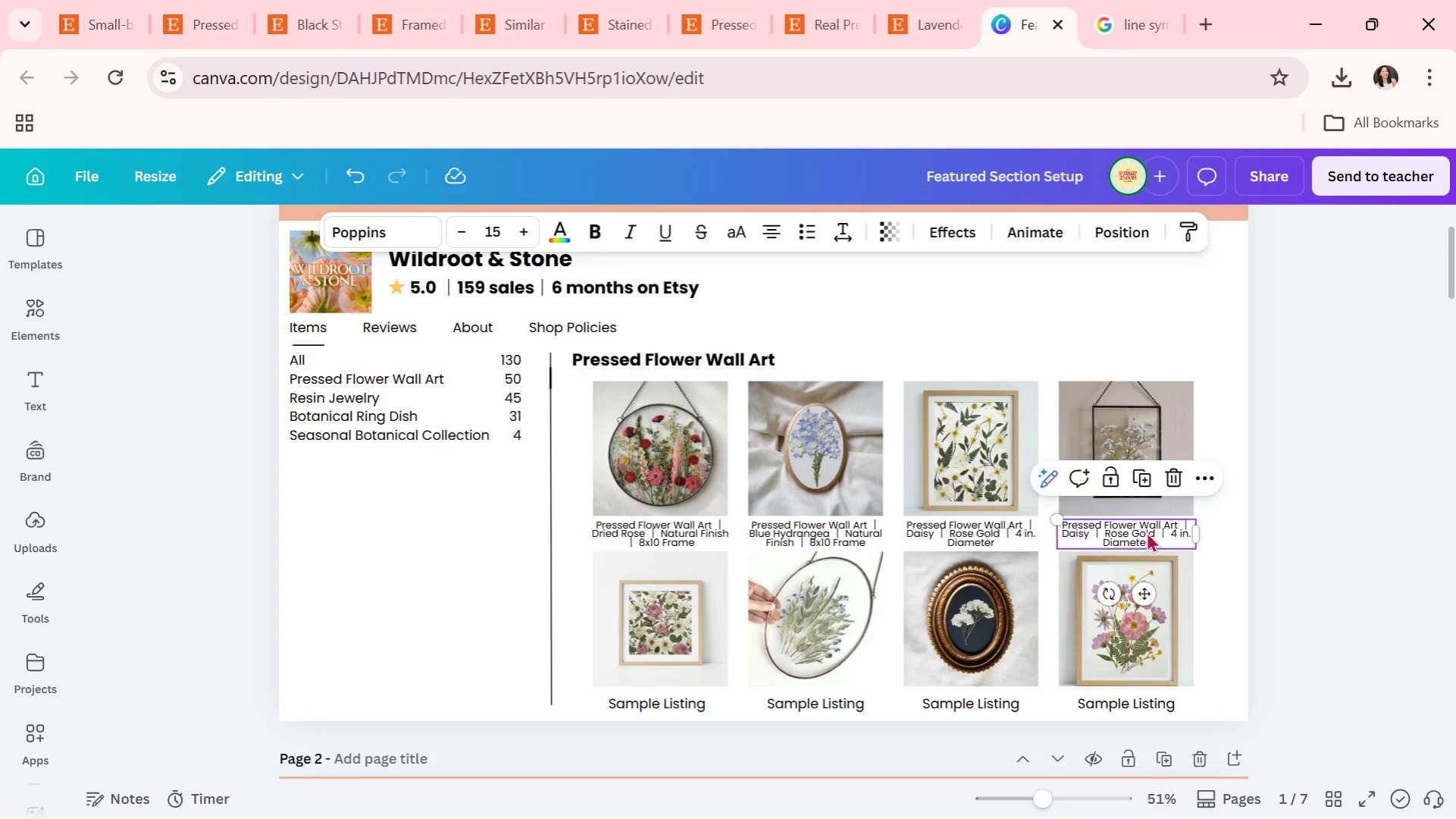 
left_click([1146, 532])
 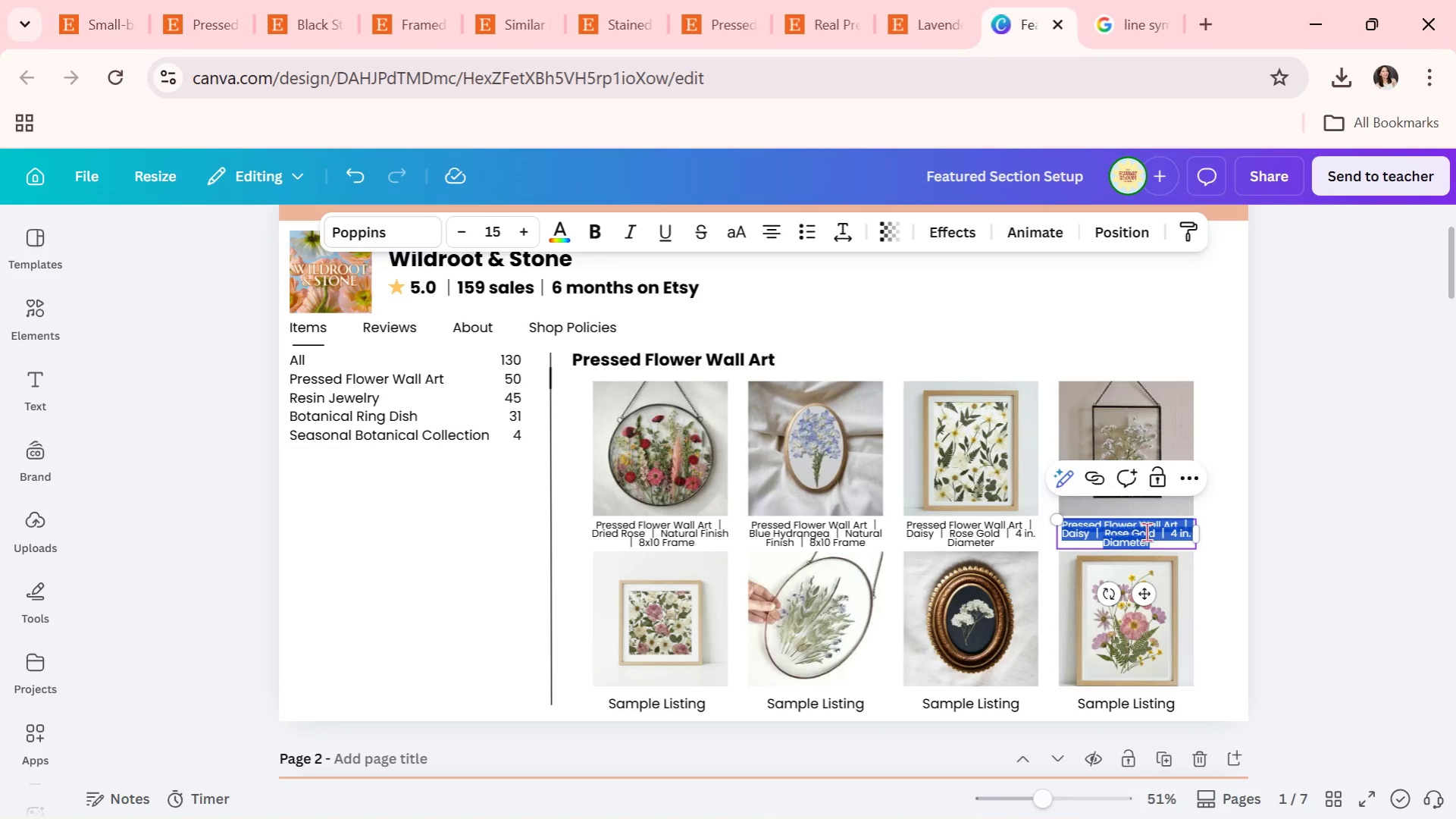 
key(Control+V)
 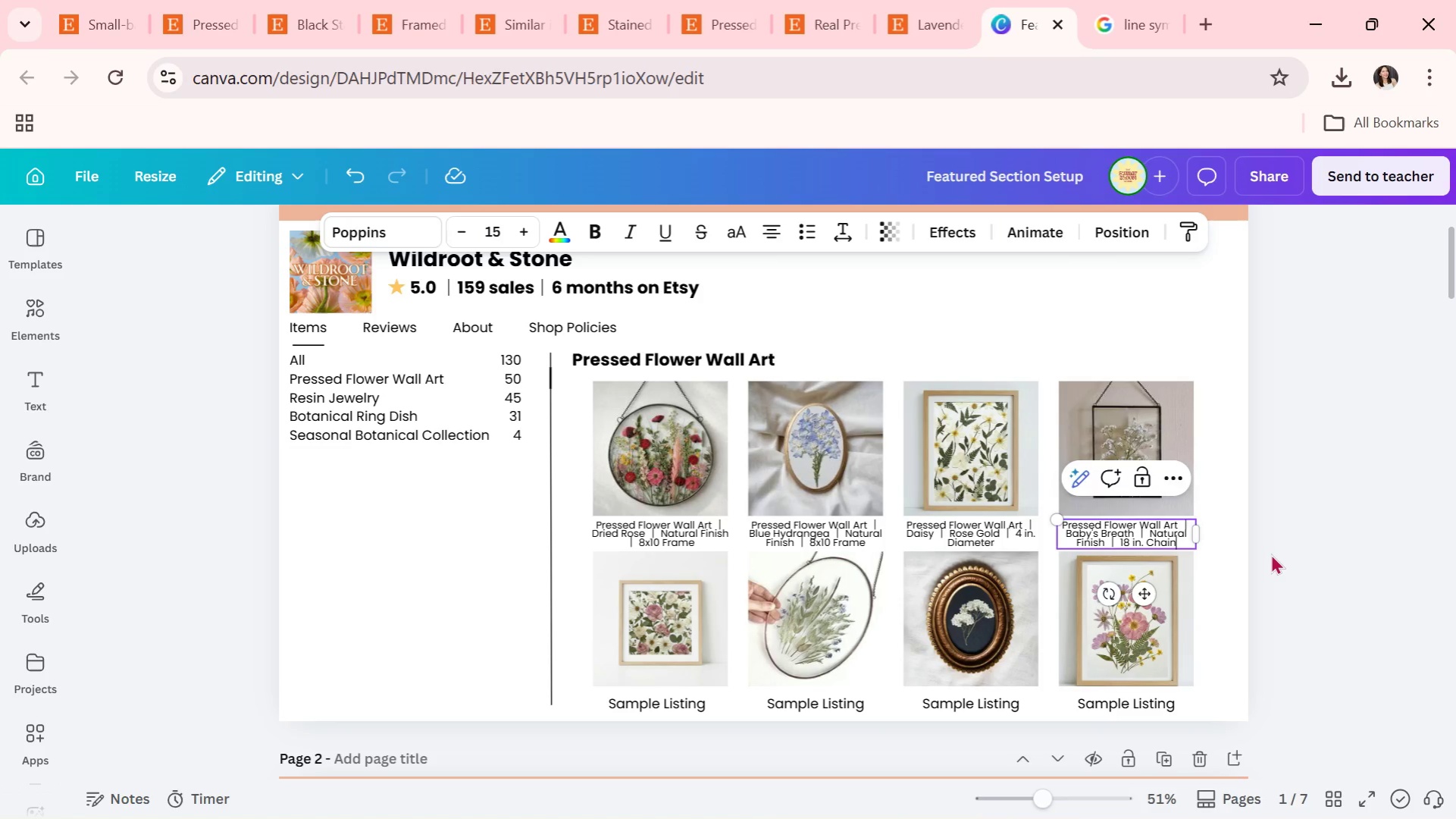 
left_click([1276, 554])
 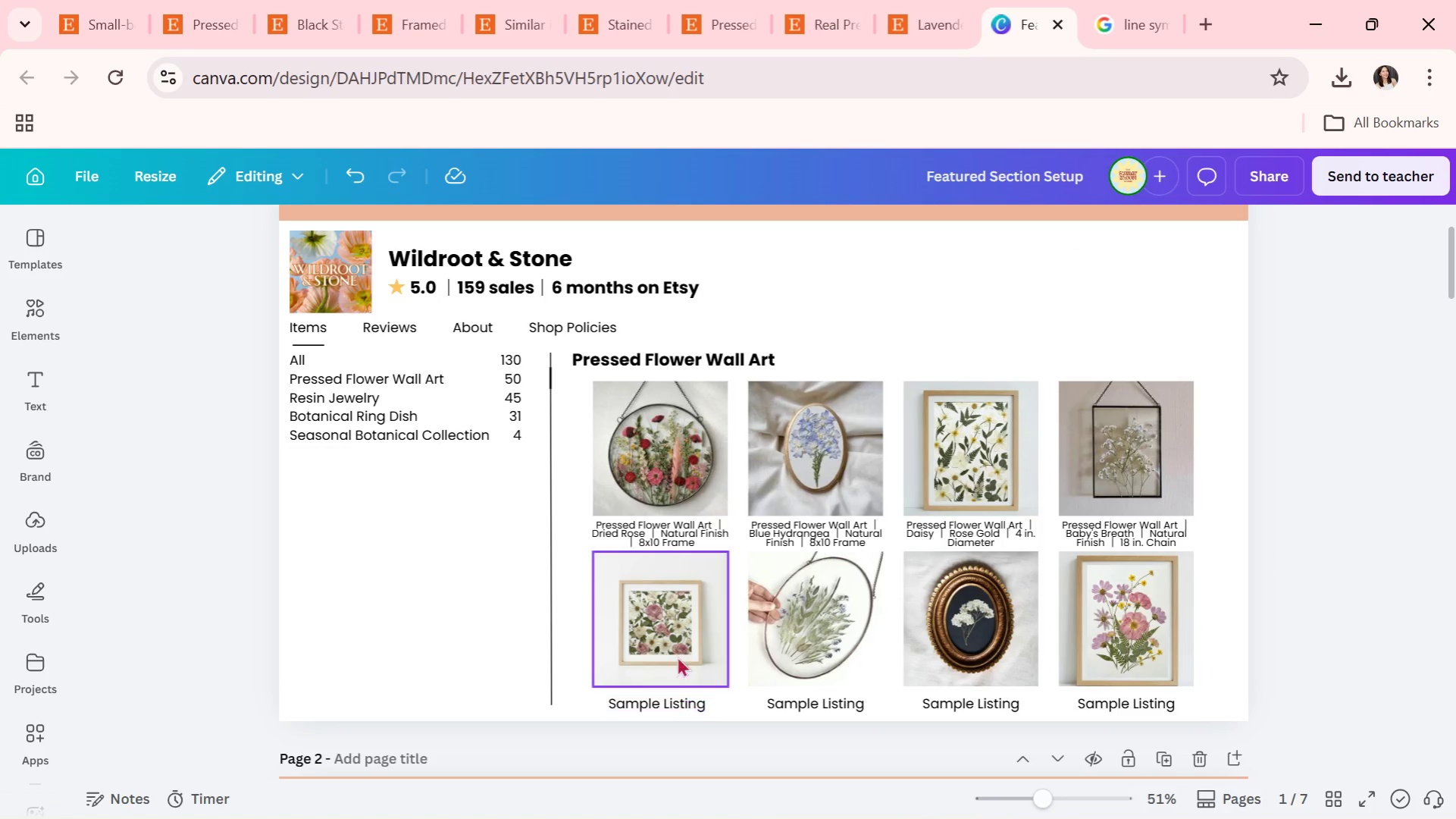 
double_click([683, 528])
 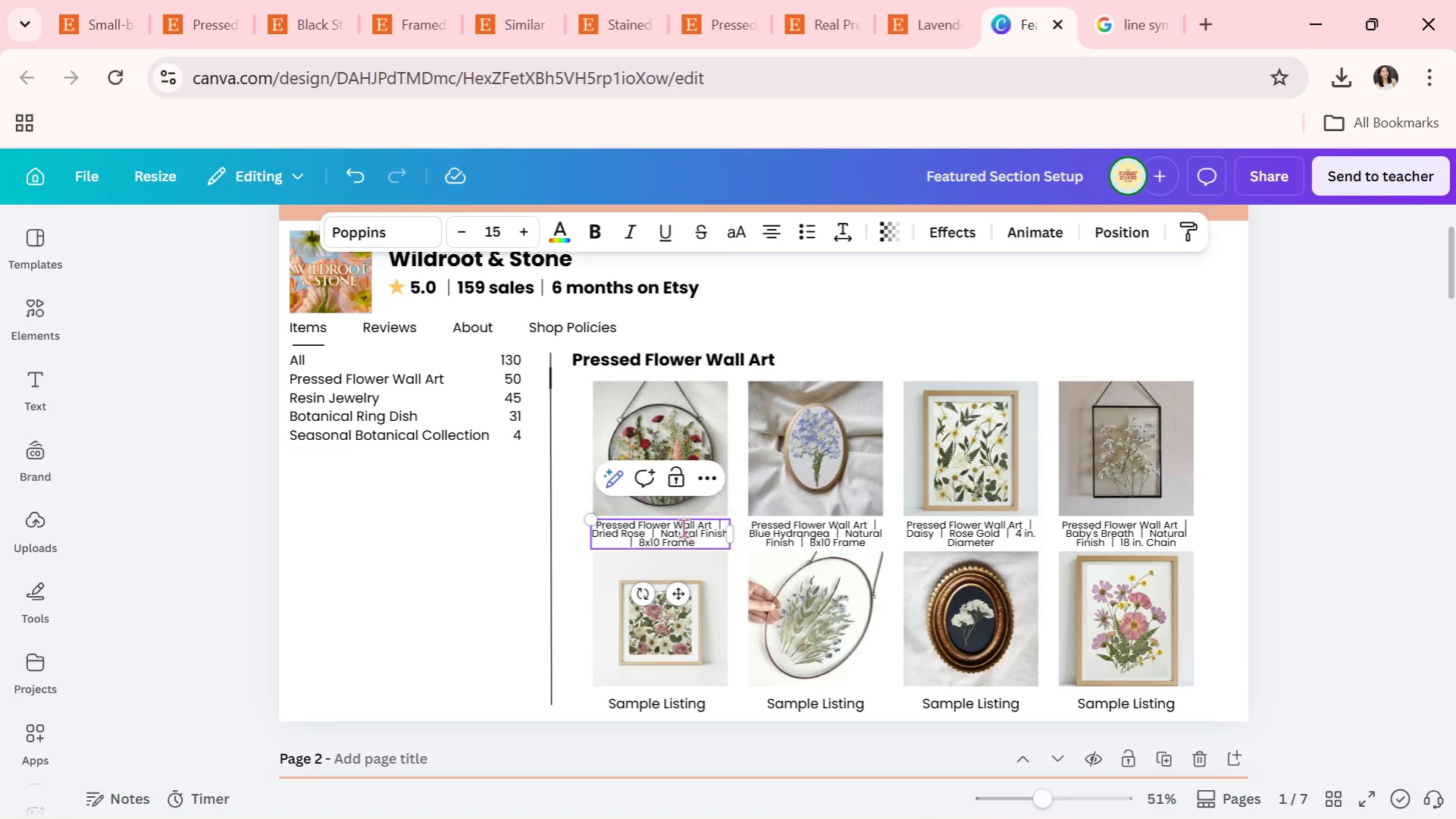 
triple_click([683, 528])
 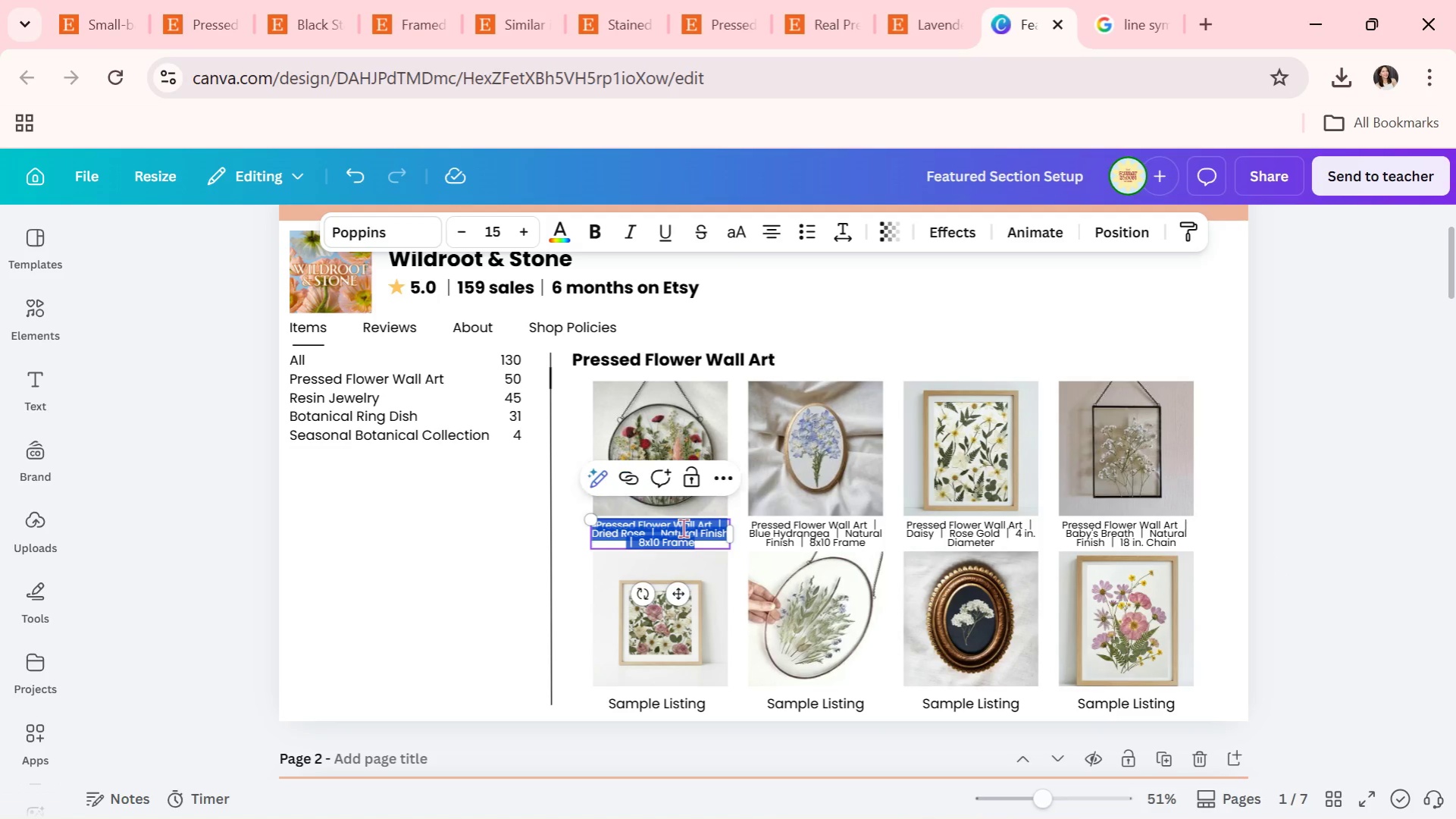 
triple_click([683, 528])
 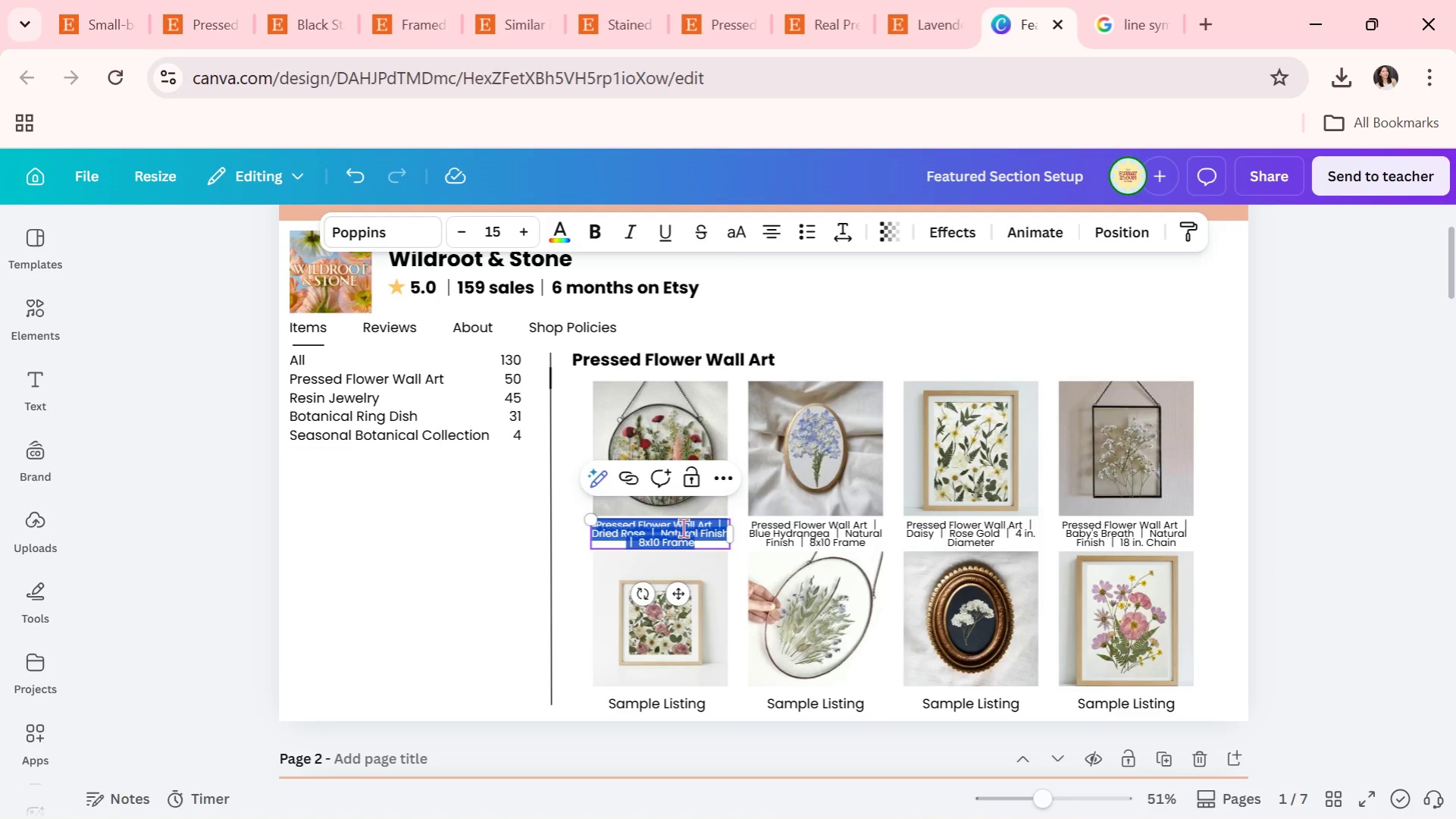 
key(Control+C)
 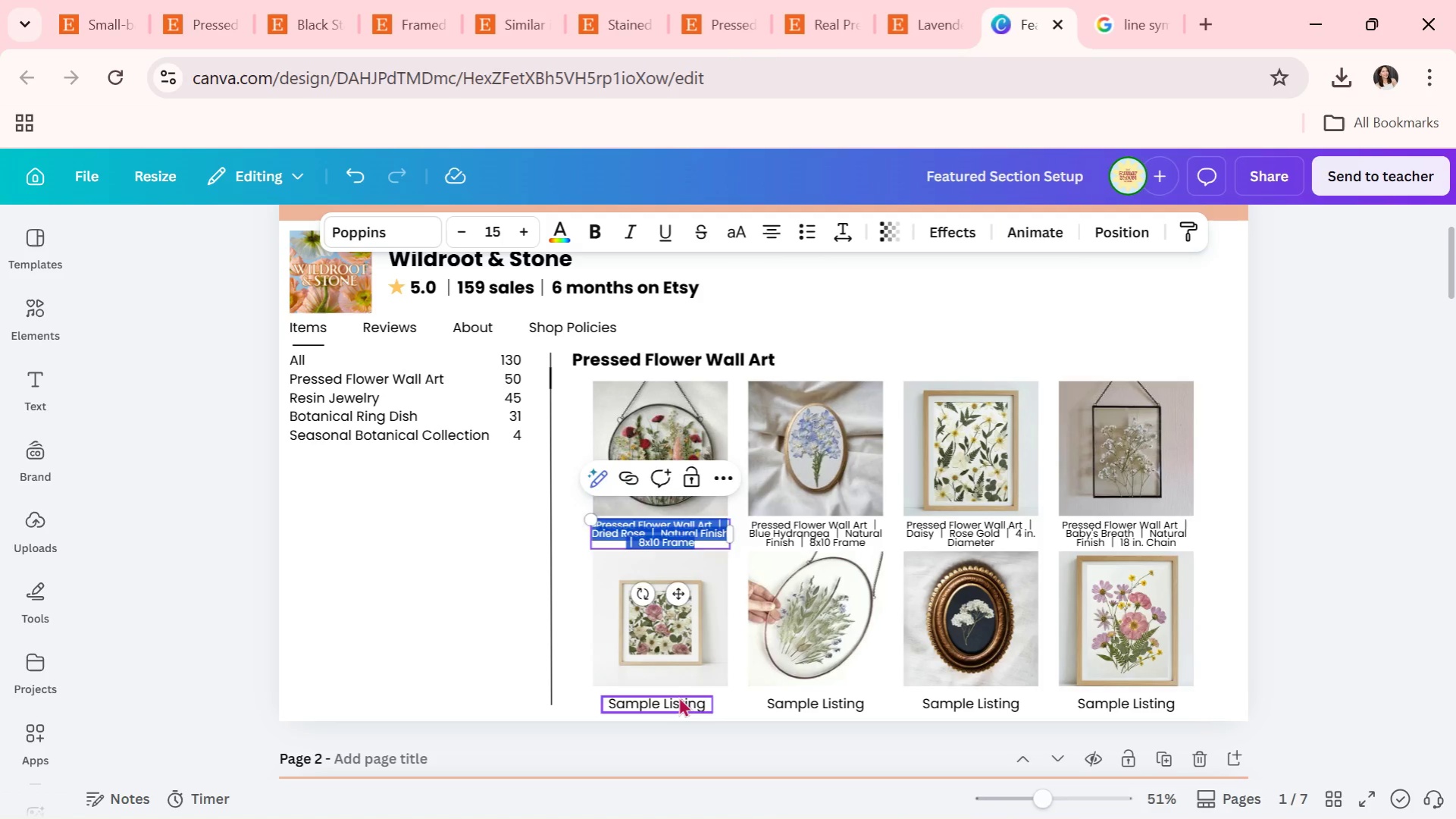 
double_click([678, 696])
 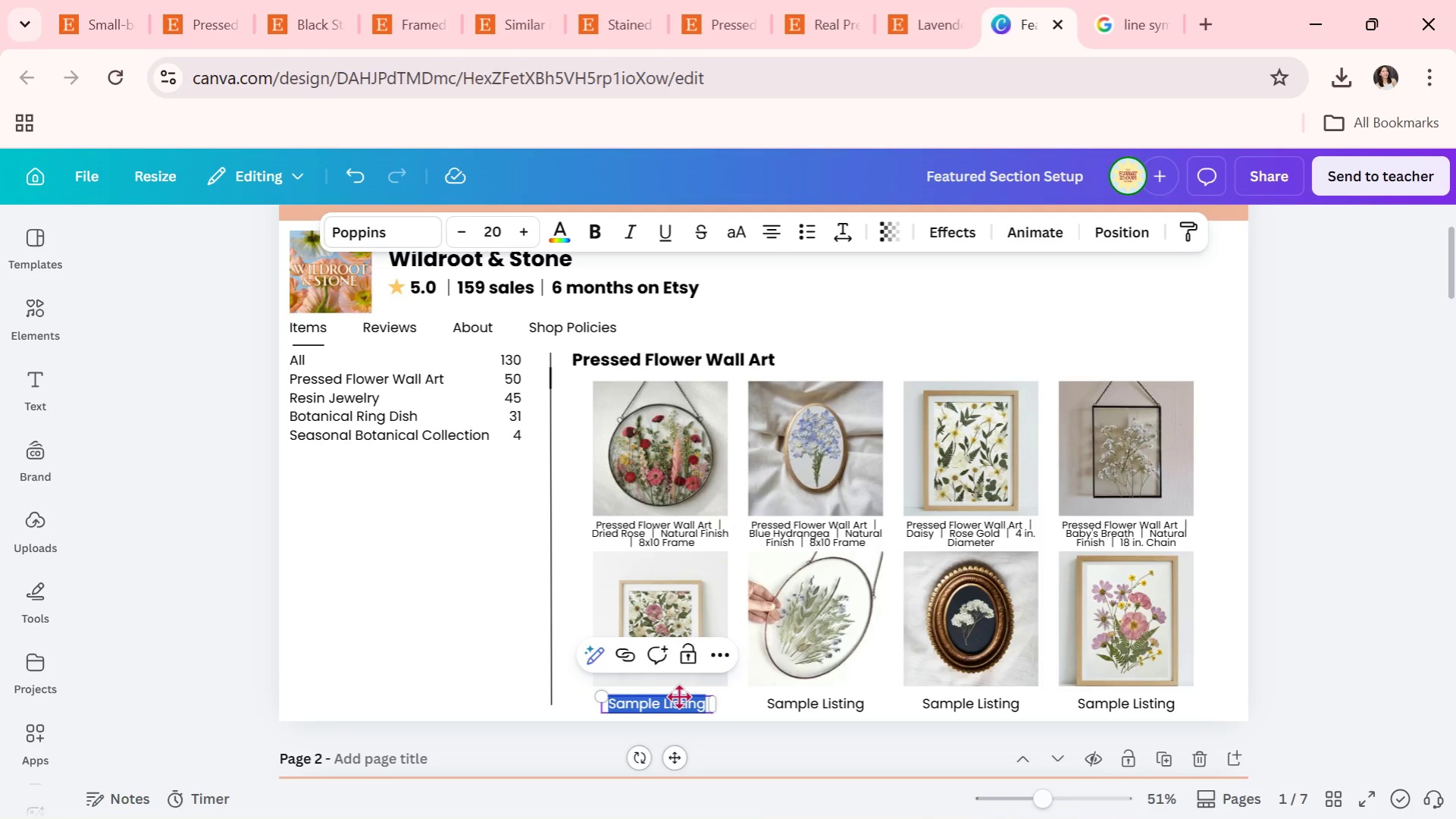 
key(Control+V)
 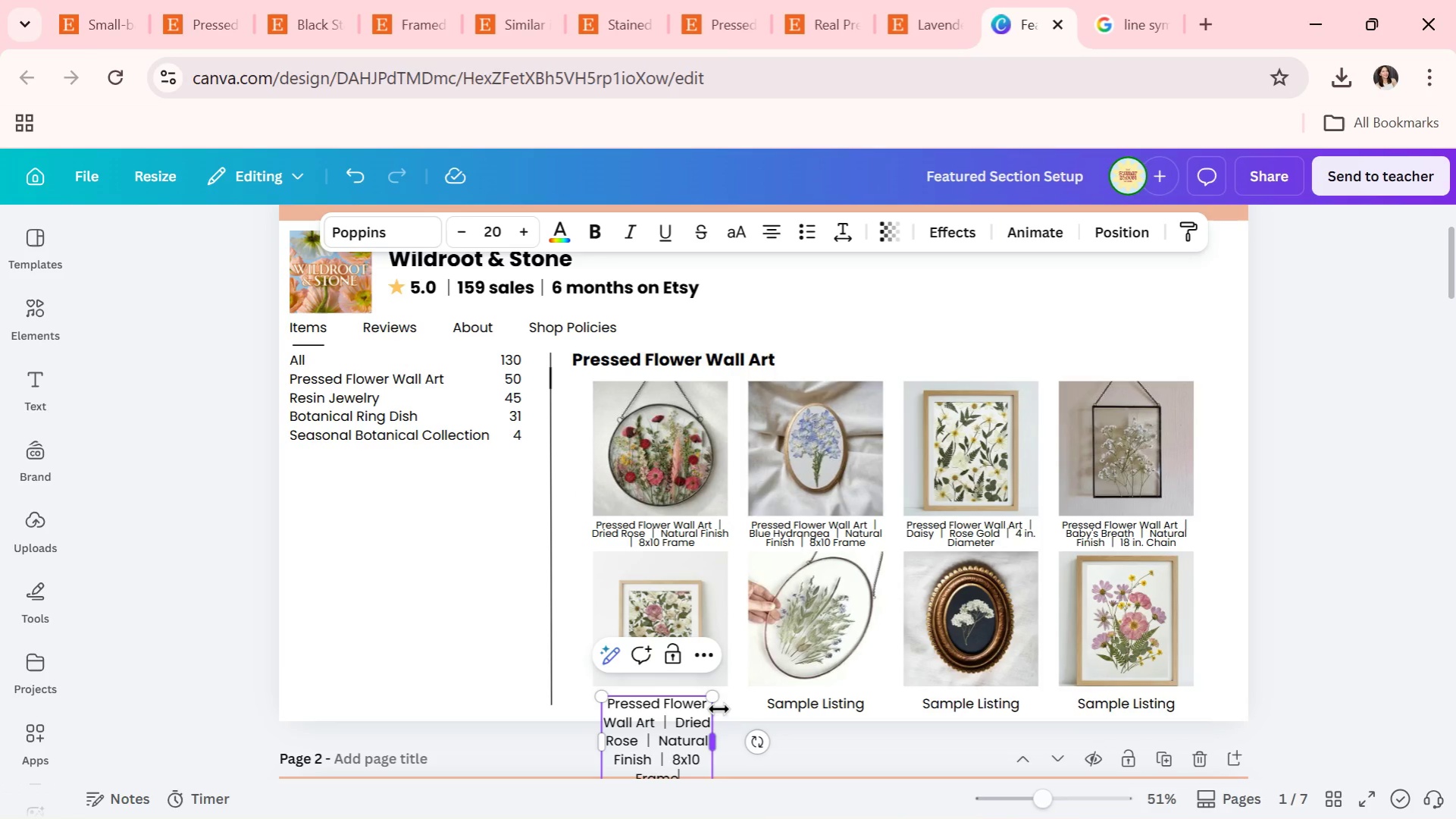 
left_click([1454, 573])
 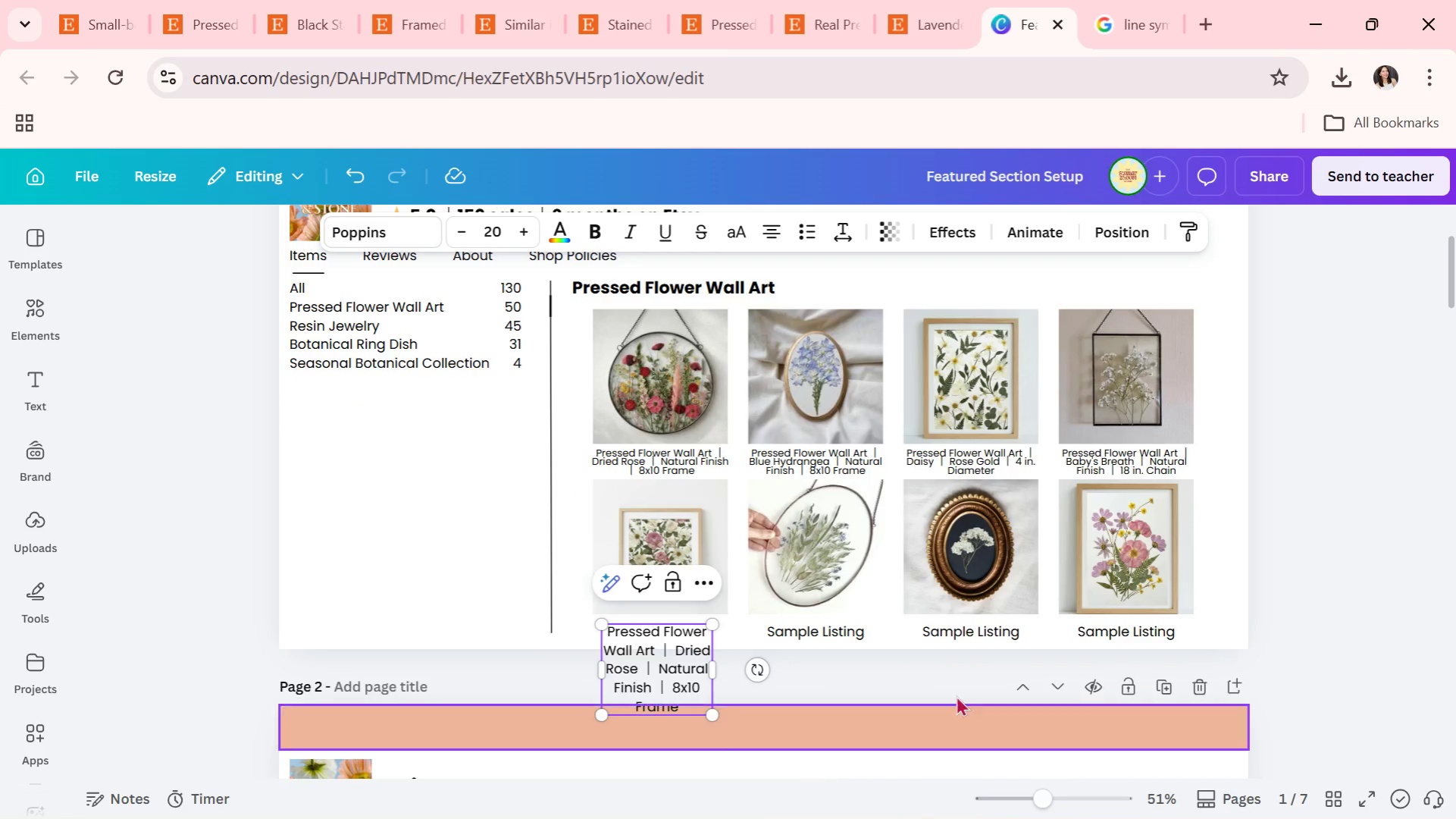 
left_click([1356, 530])
 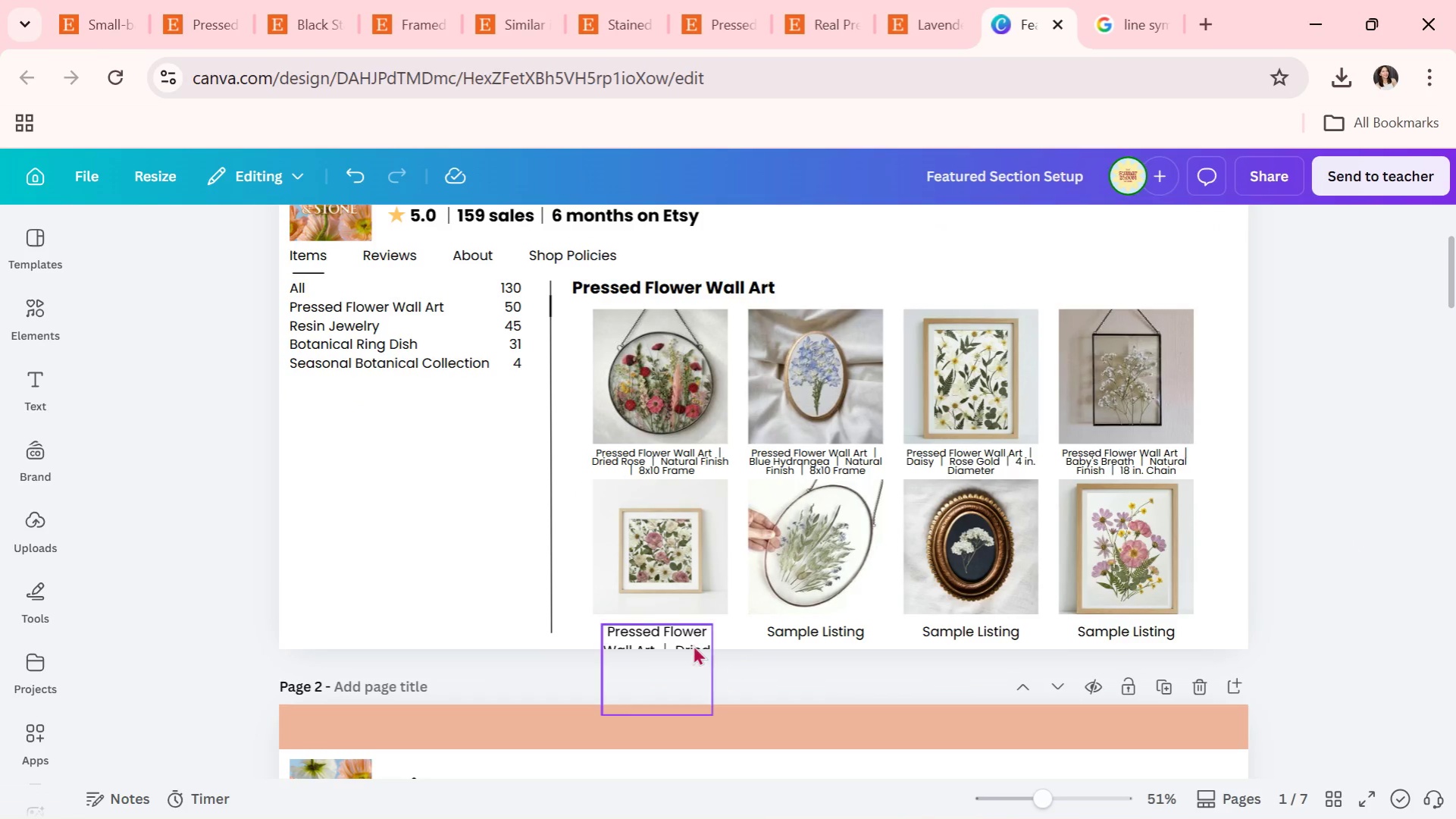 
left_click([690, 641])
 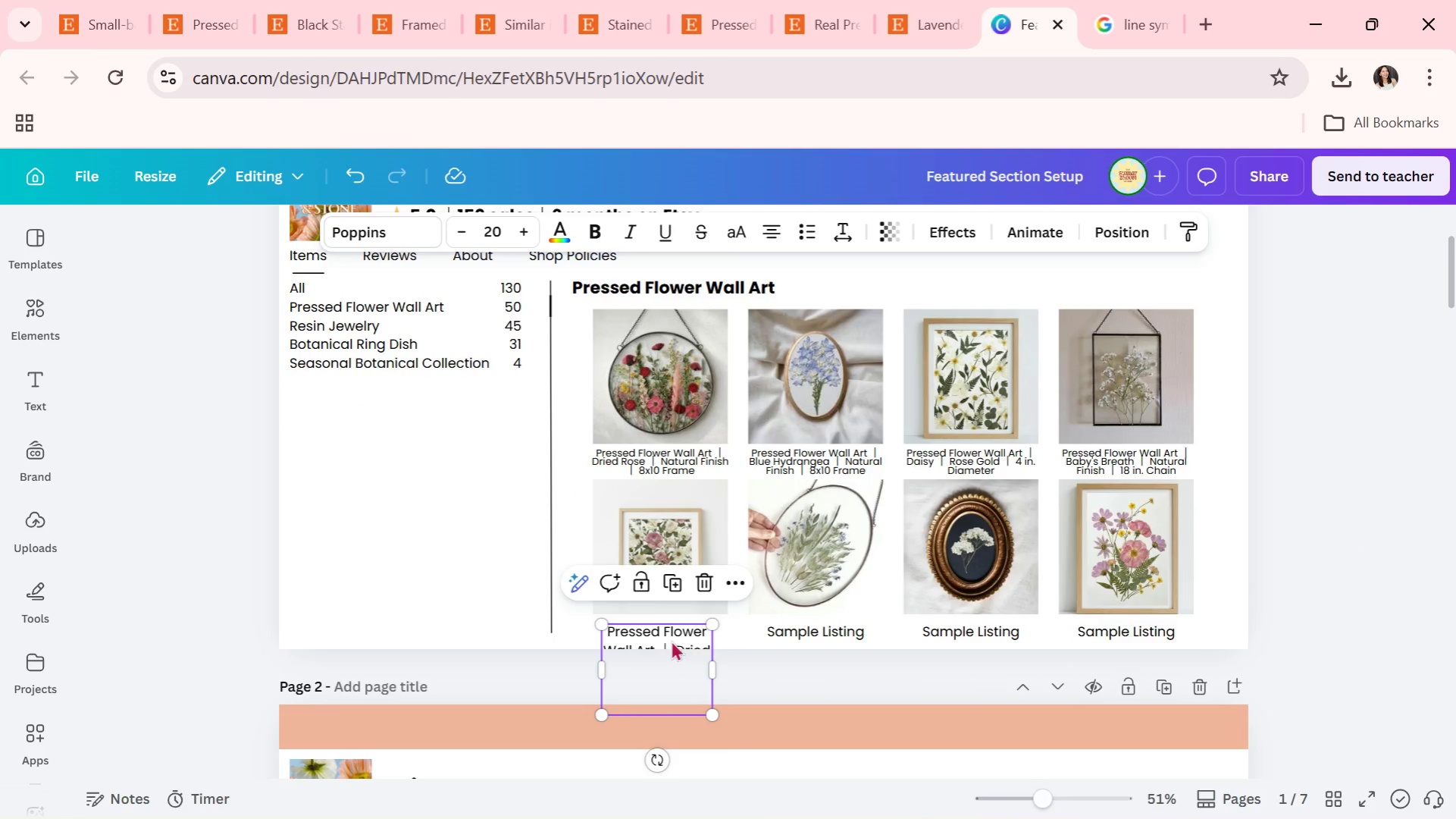 
key(Backspace)
 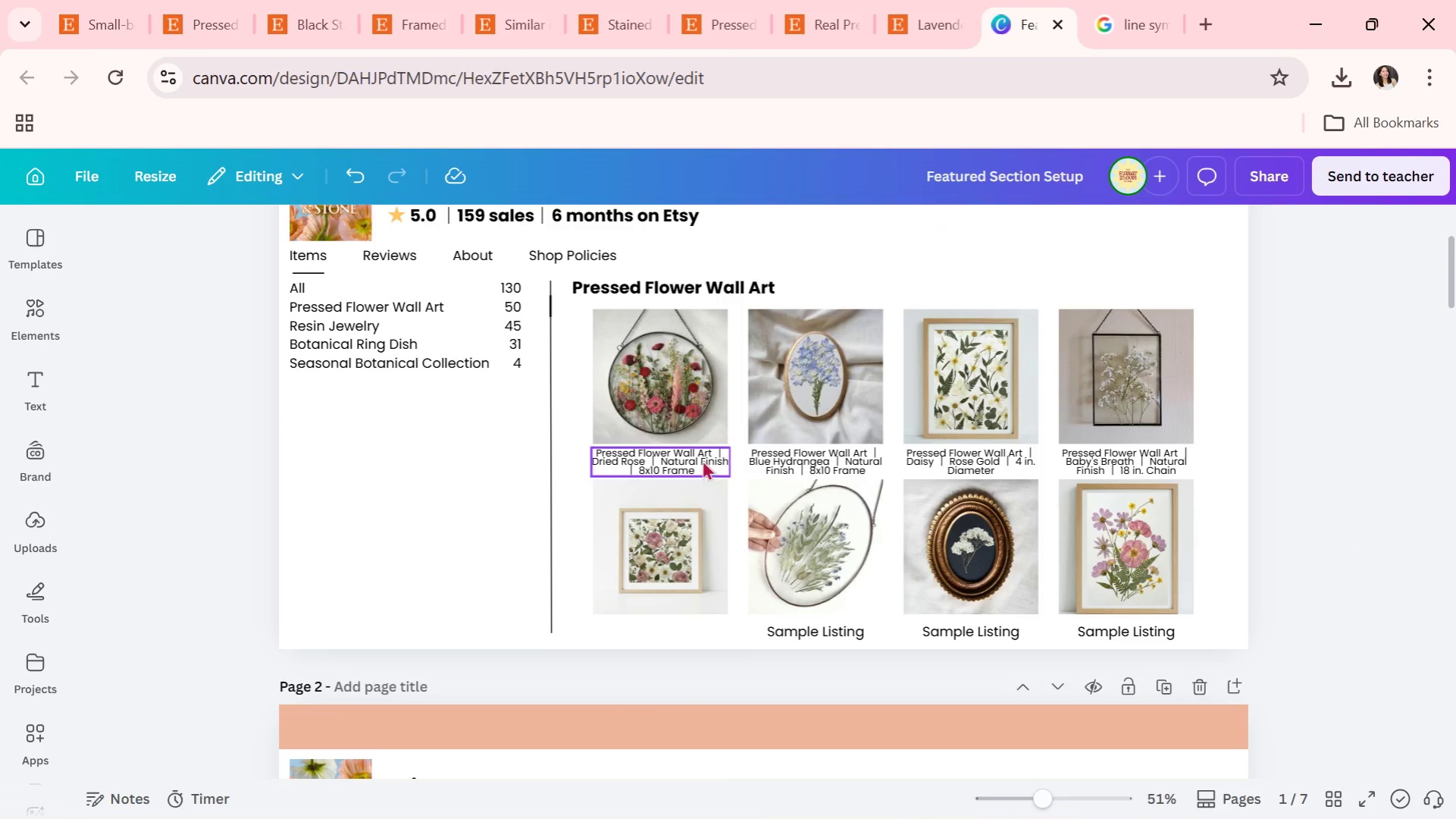 
left_click([701, 460])
 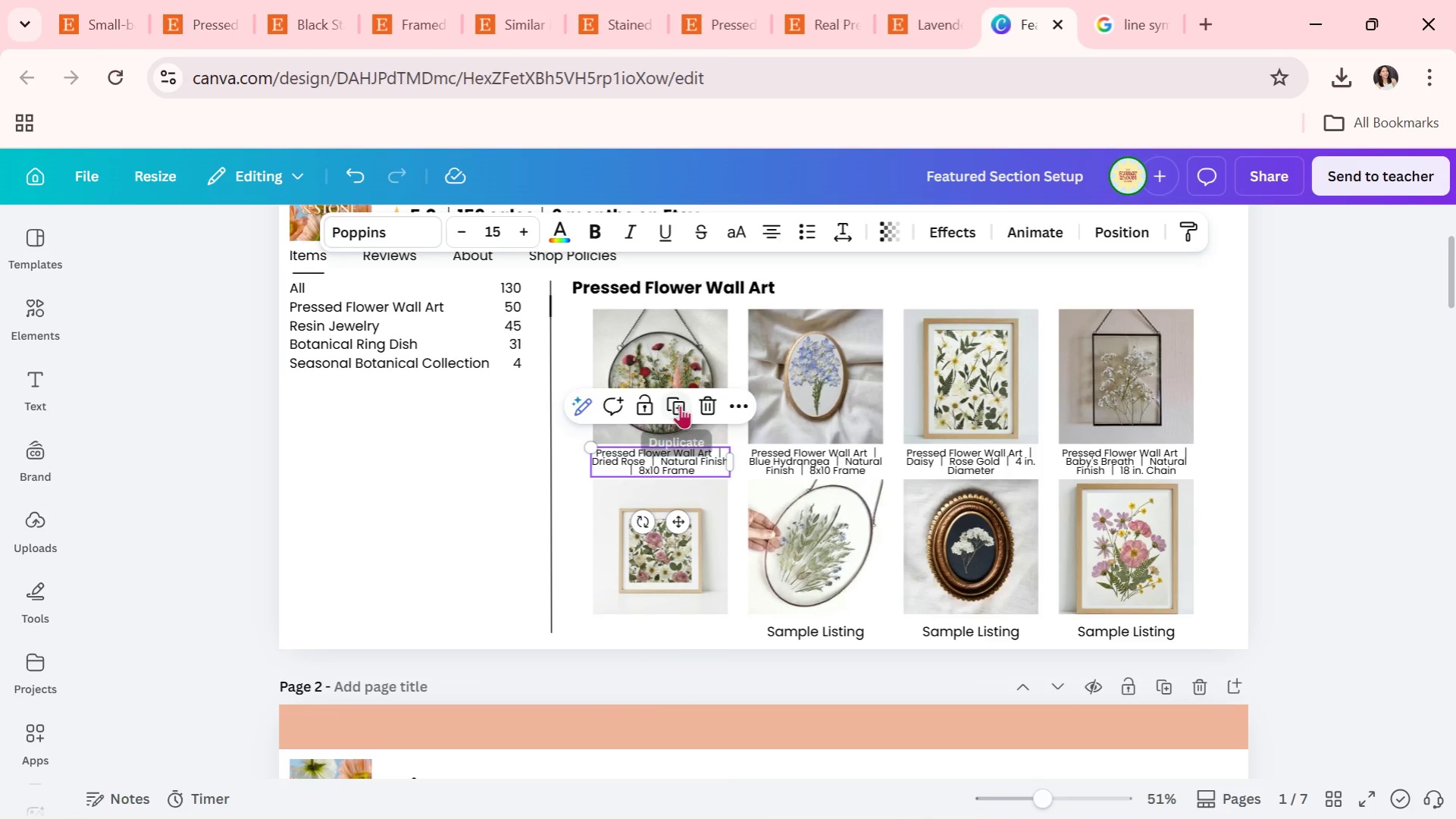 
left_click([680, 405])
 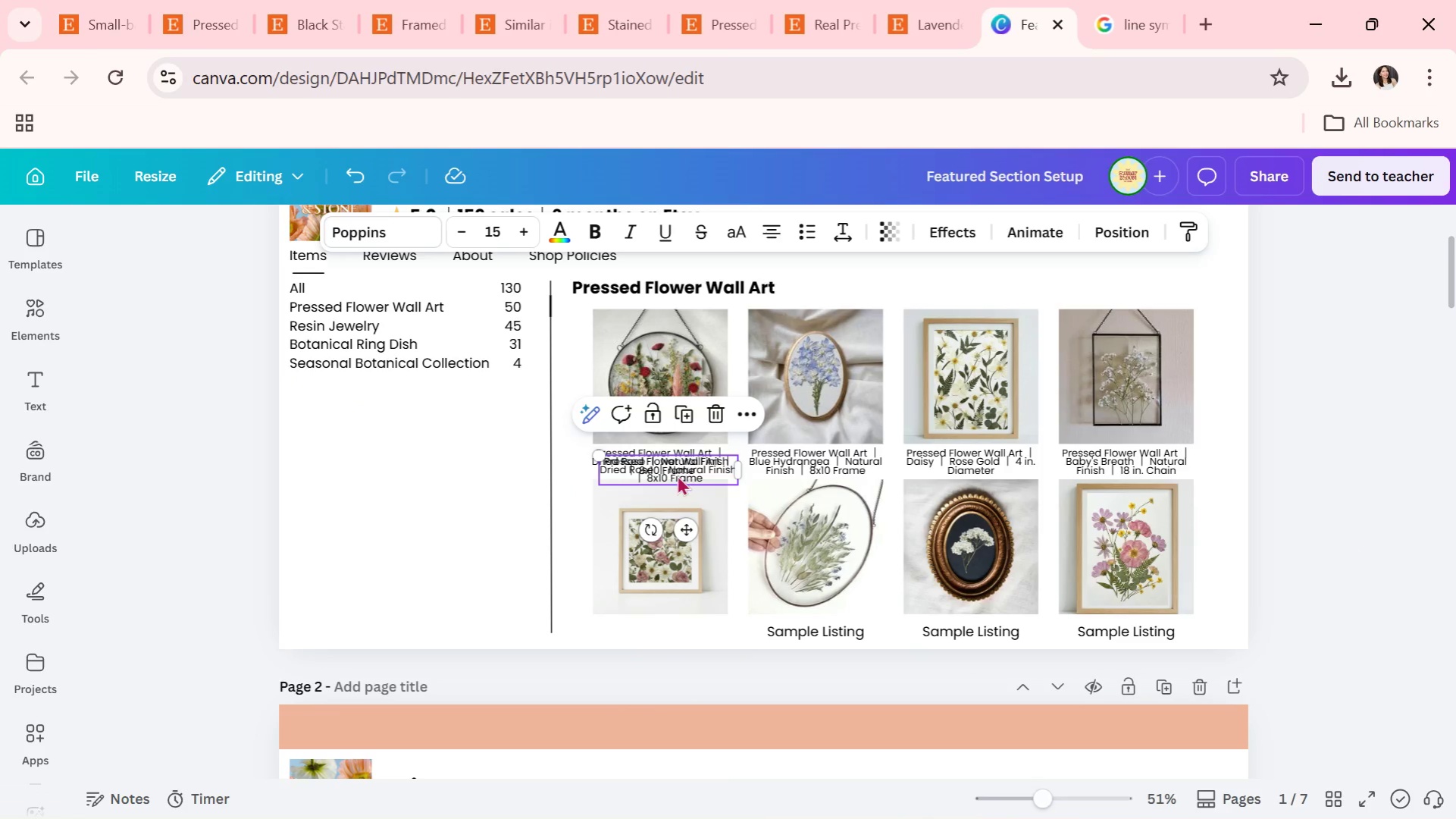 
left_click_drag(start_coordinate=[677, 475], to_coordinate=[669, 636])
 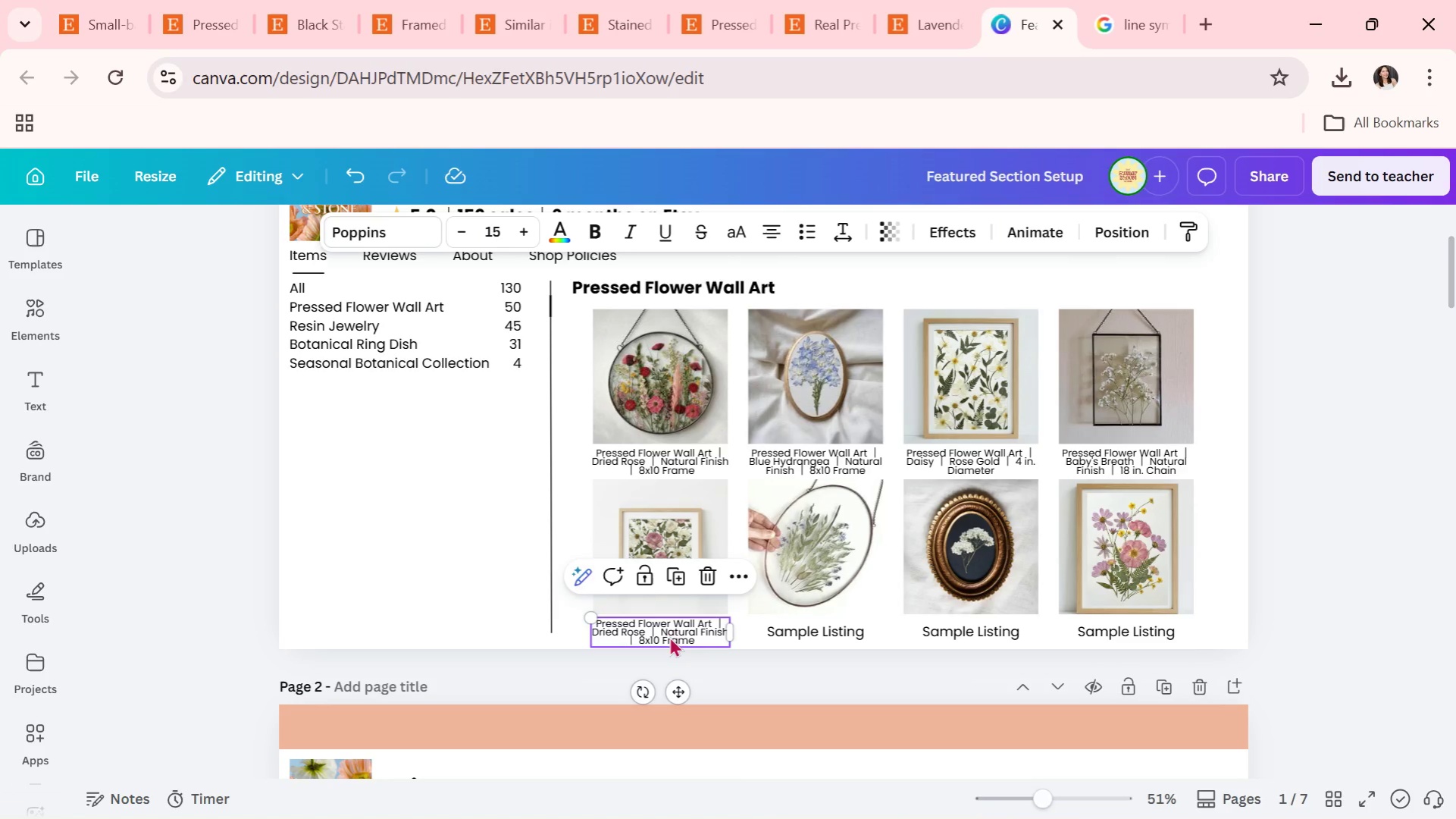 
left_click([669, 636])
 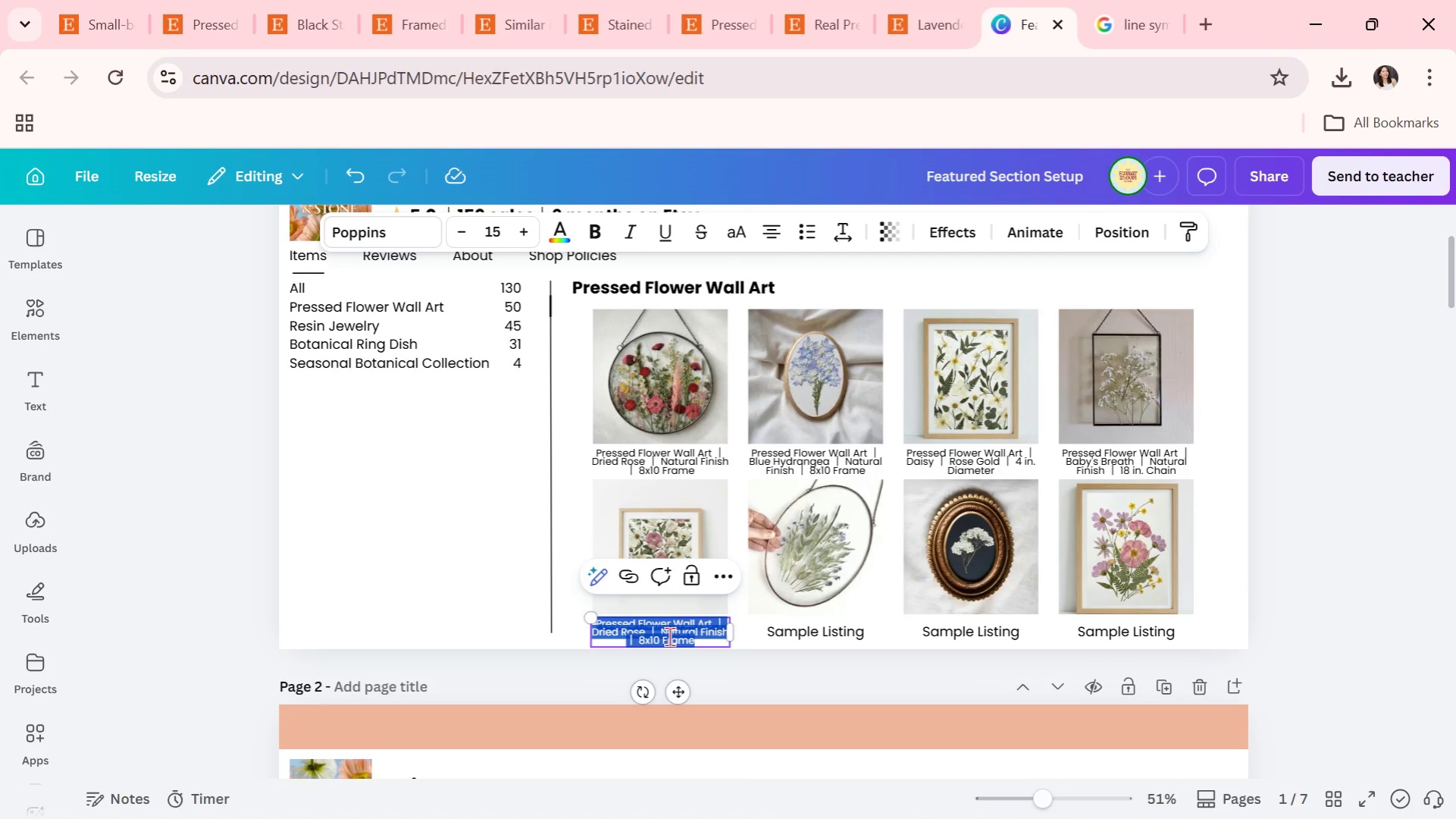 
key(Control+V)
 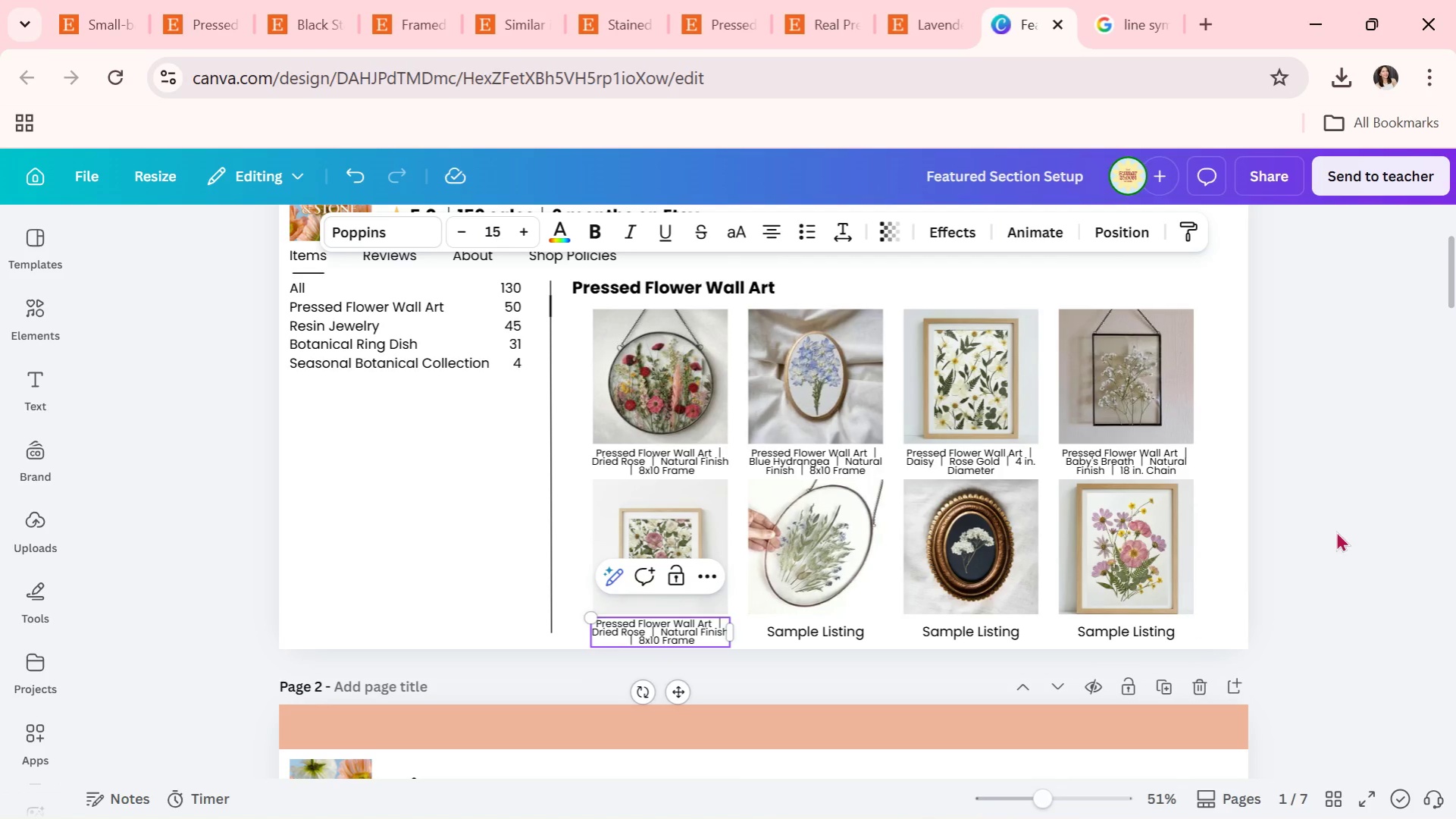 
double_click([1337, 530])
 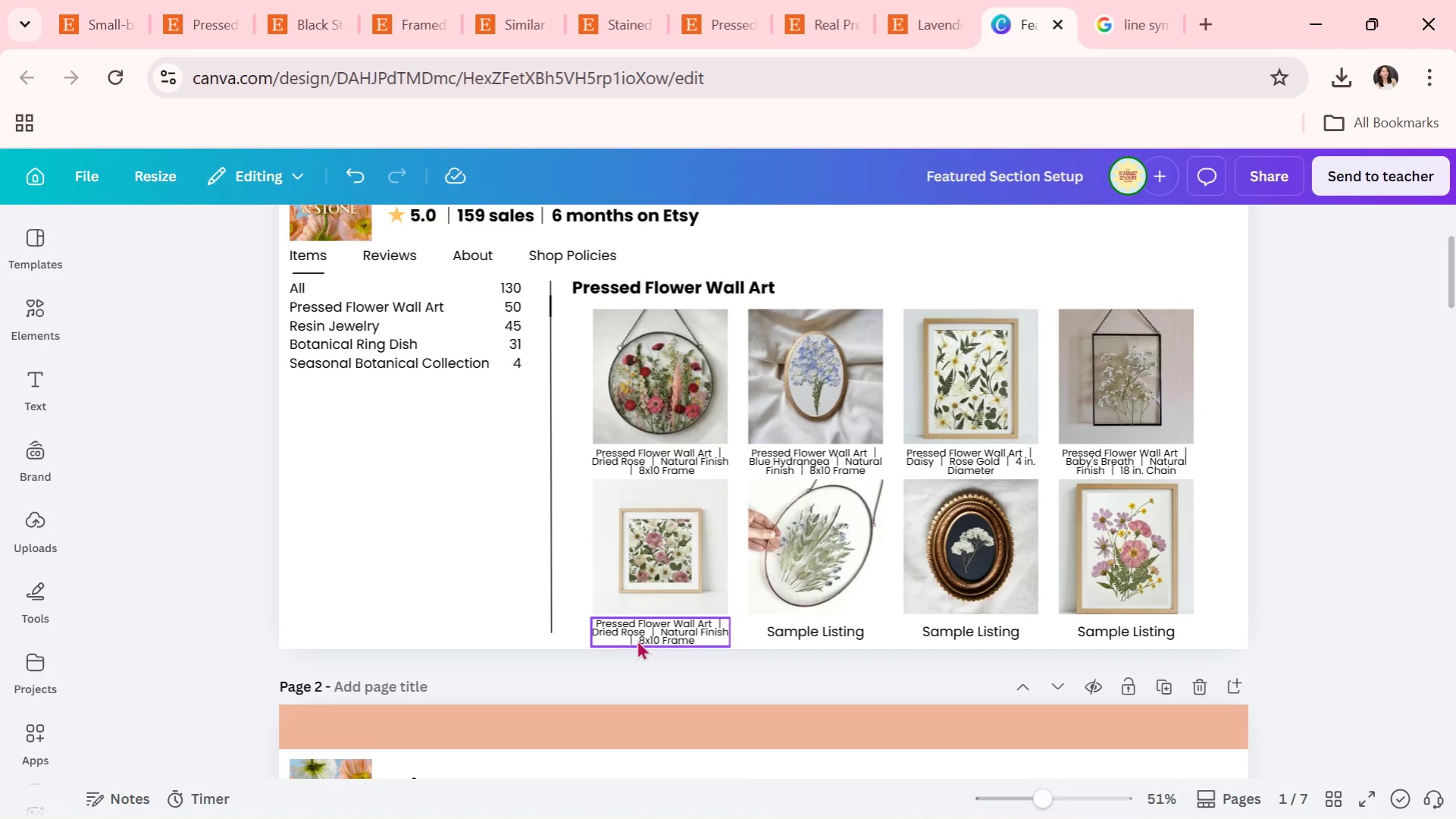 
double_click([640, 639])
 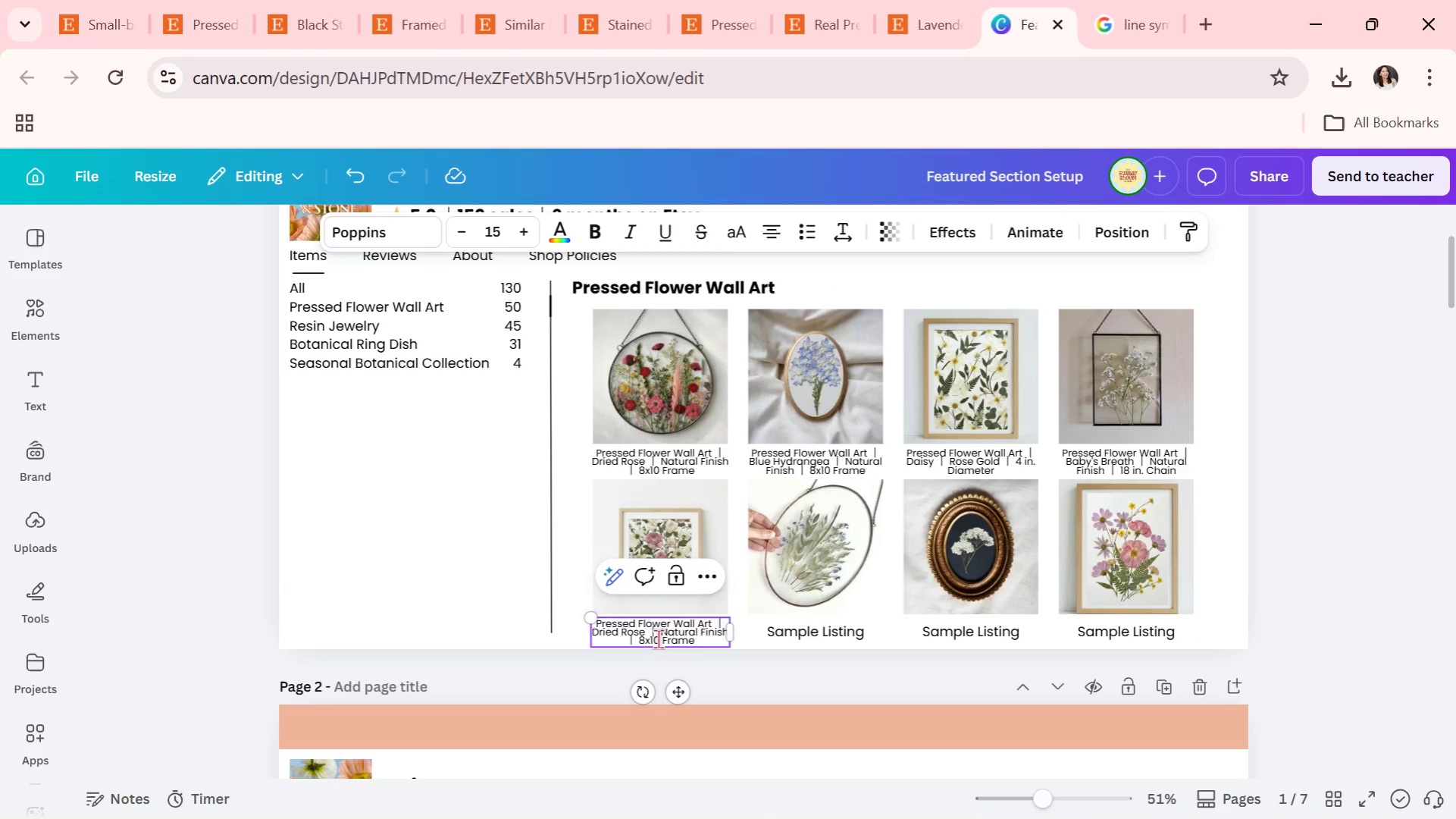 
left_click([659, 639])
 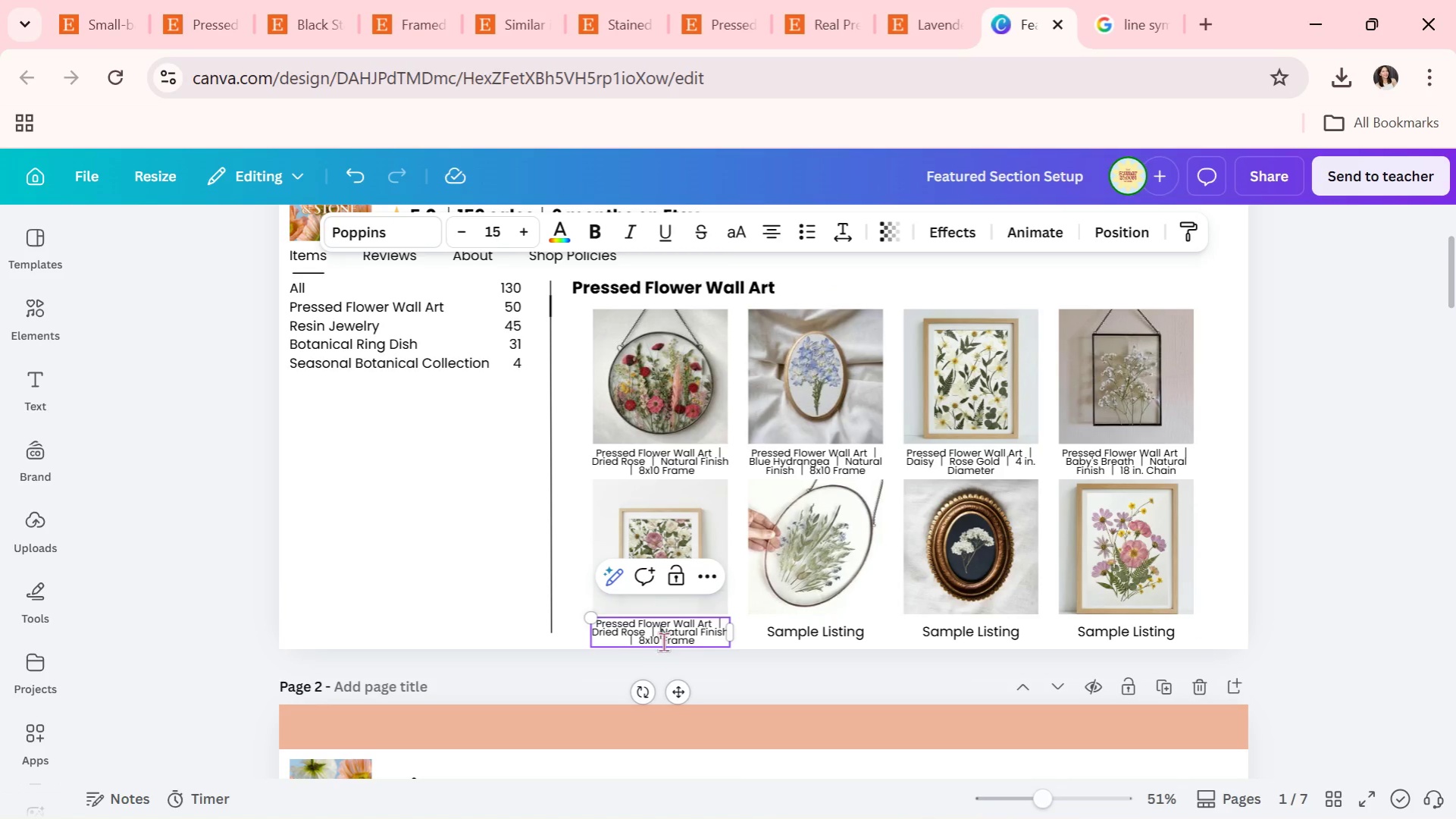 
left_click([660, 639])
 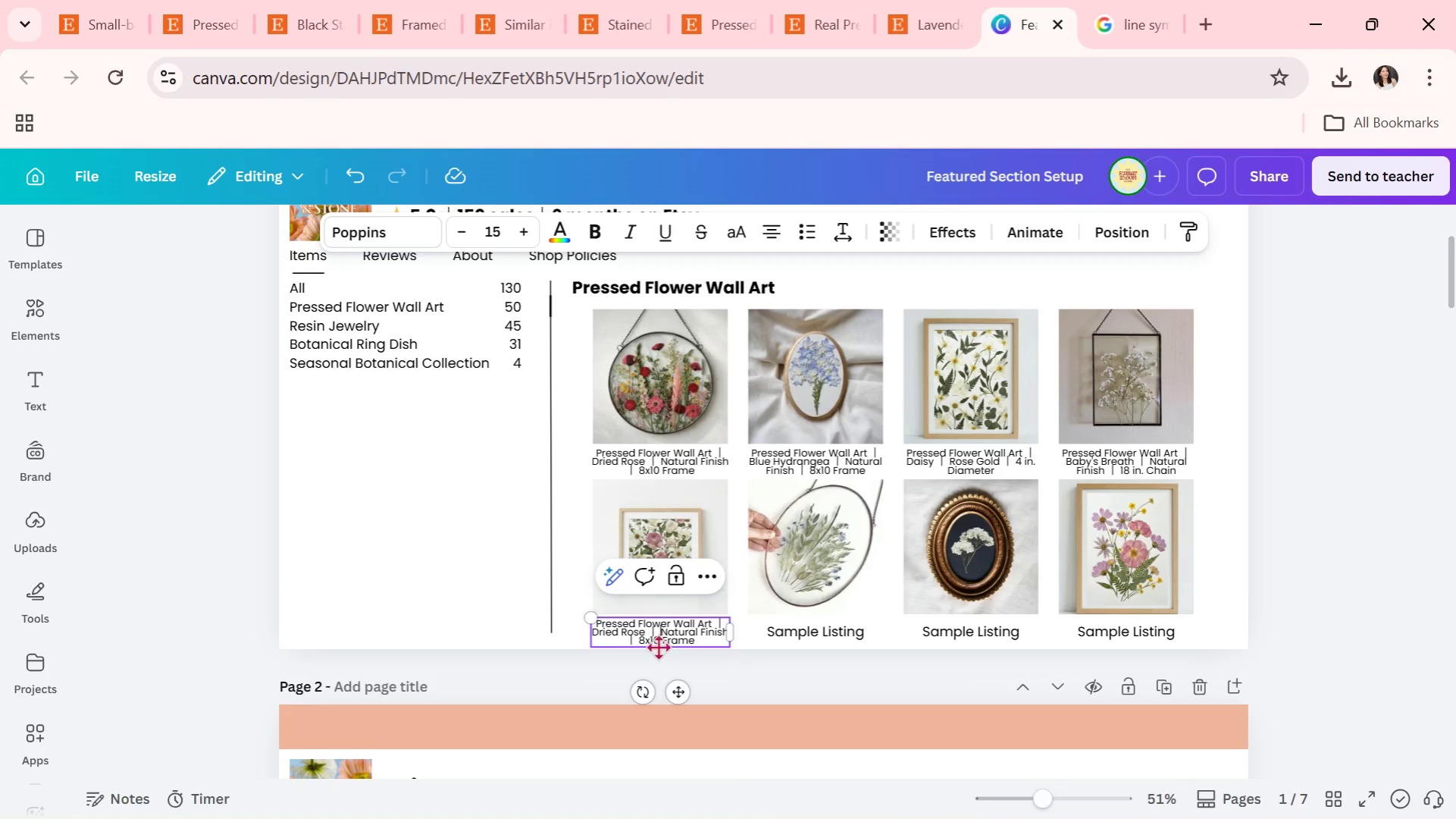 
left_click([662, 636])
 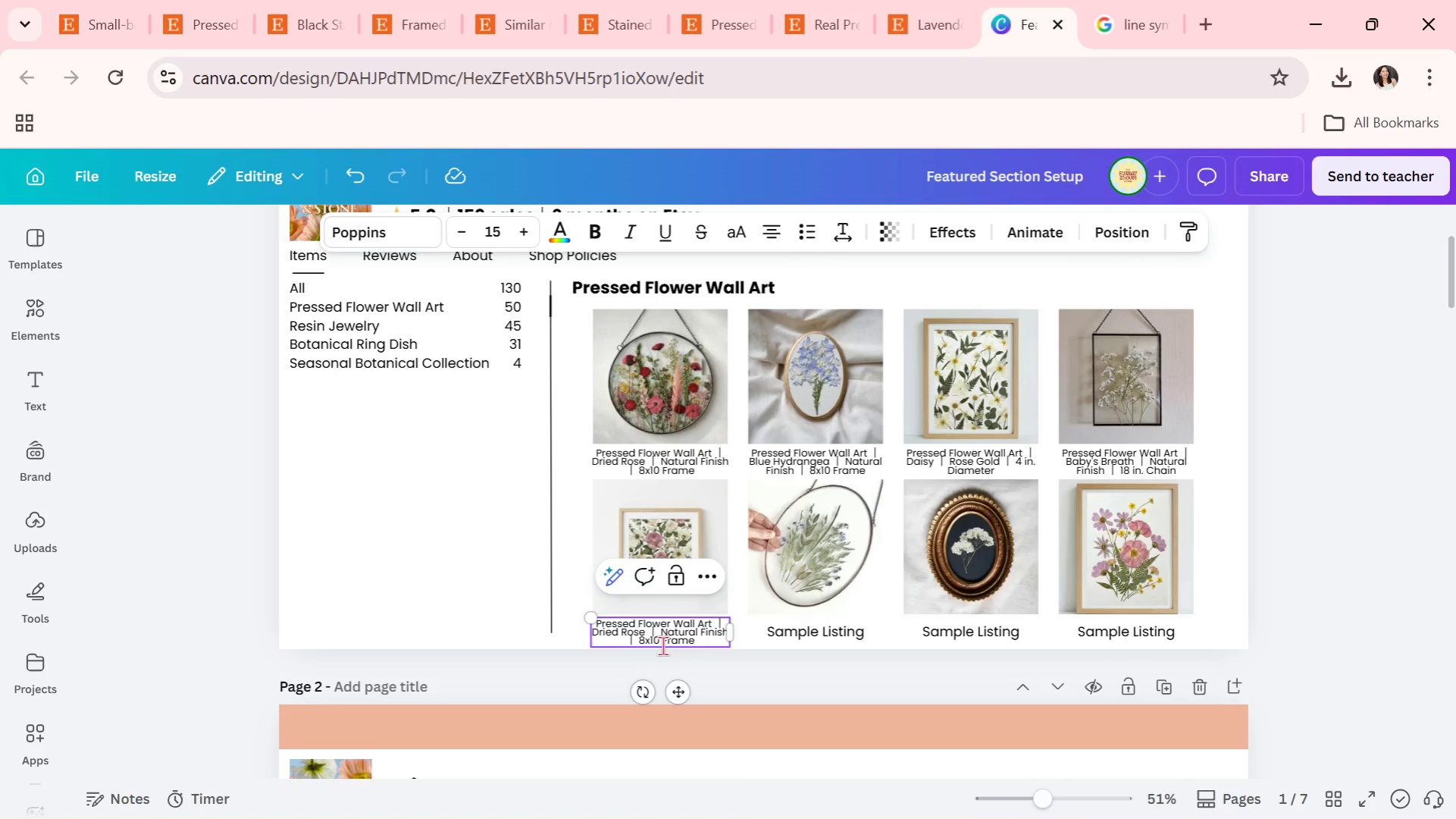 
left_click([661, 644])
 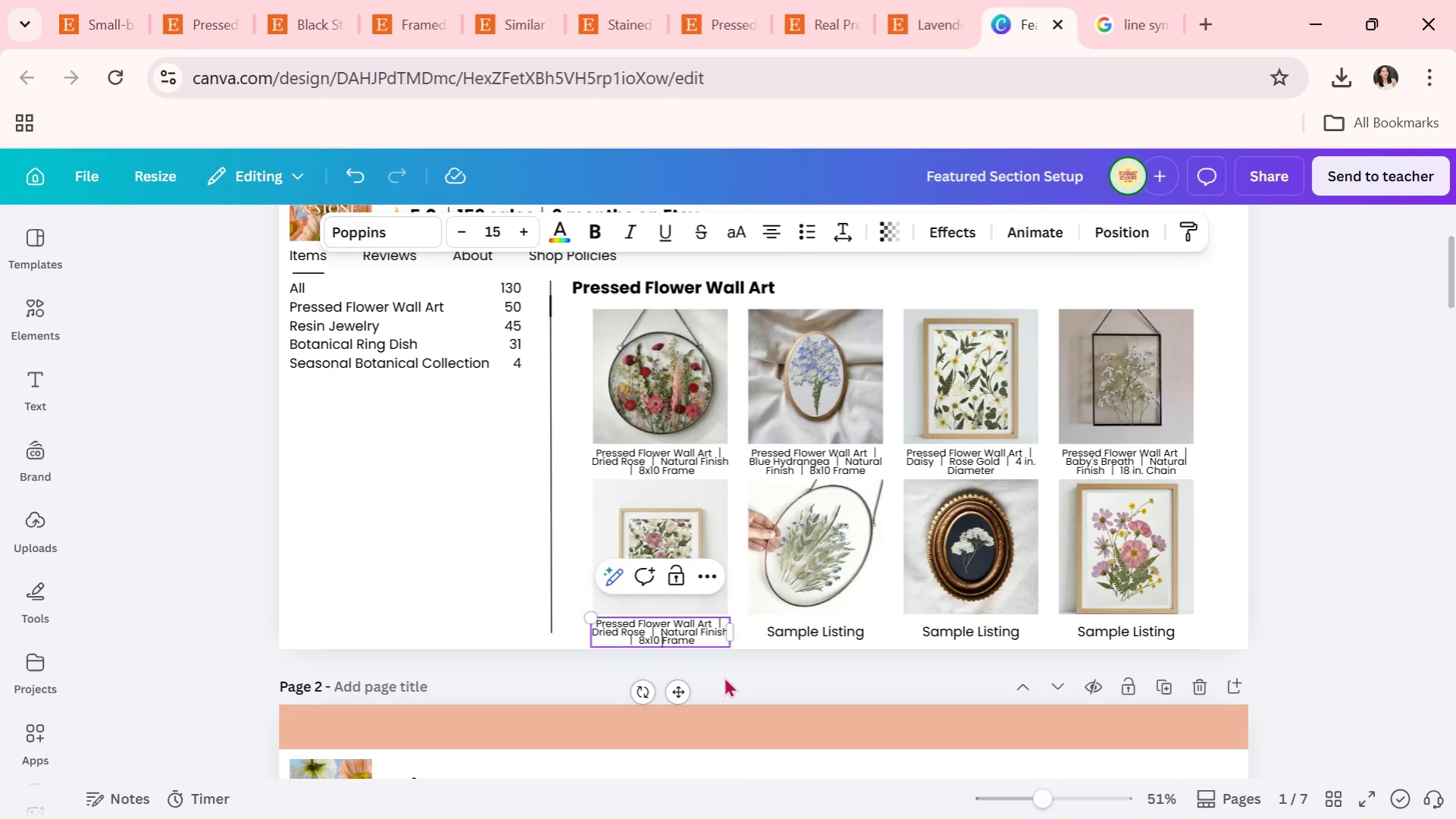 
key(Backspace)
 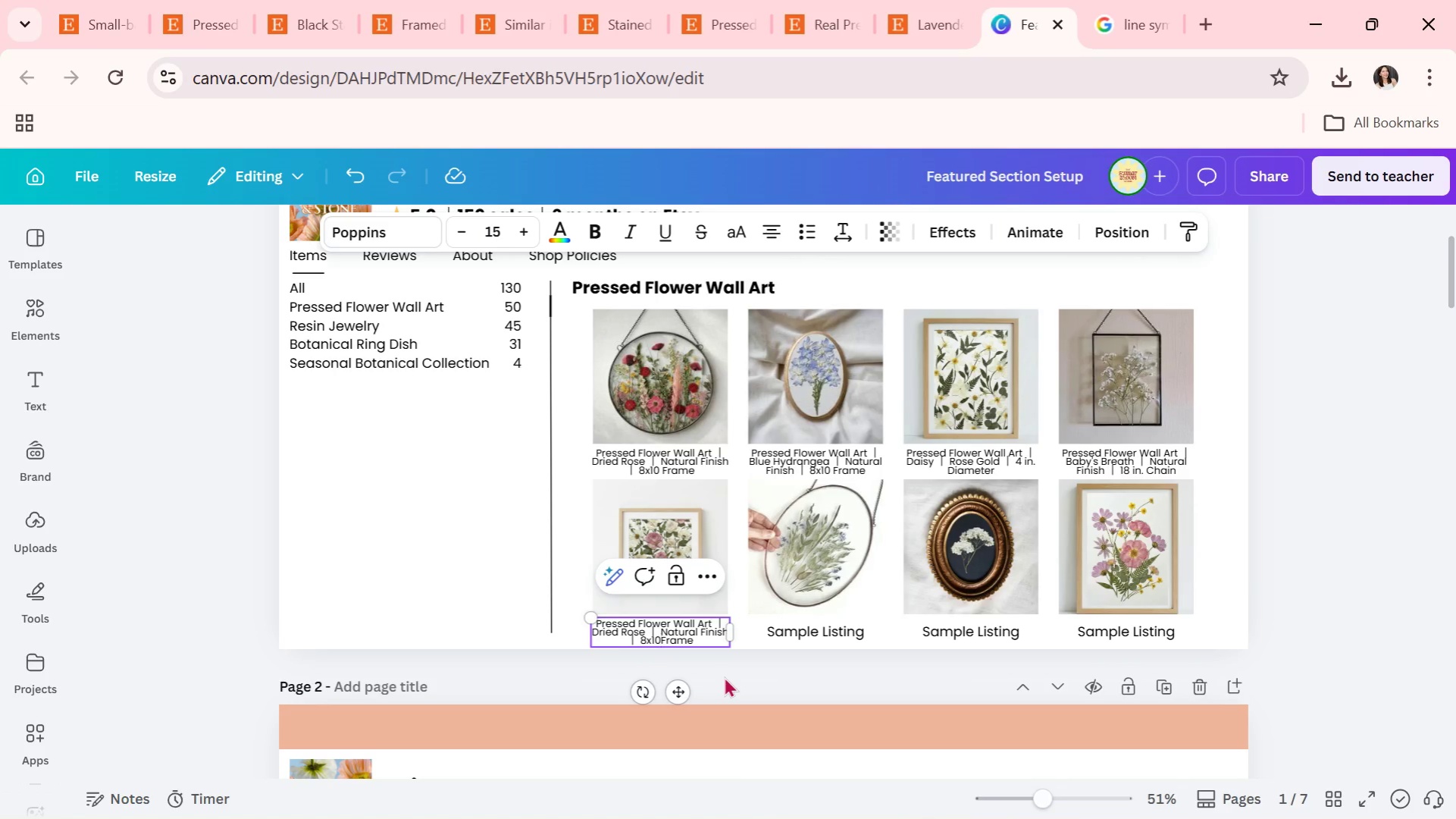 
key(Backspace)
 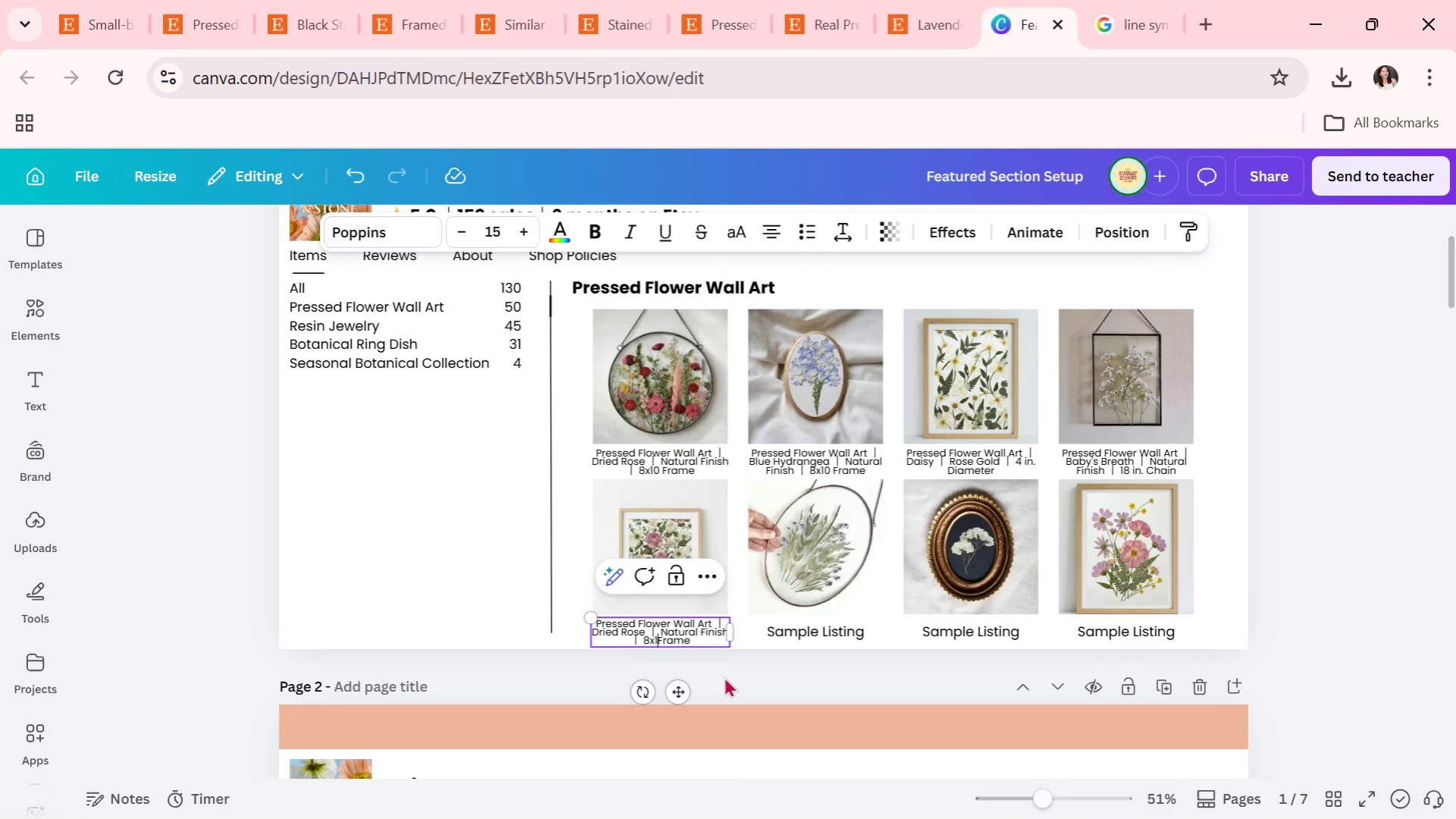 
key(Backspace)
 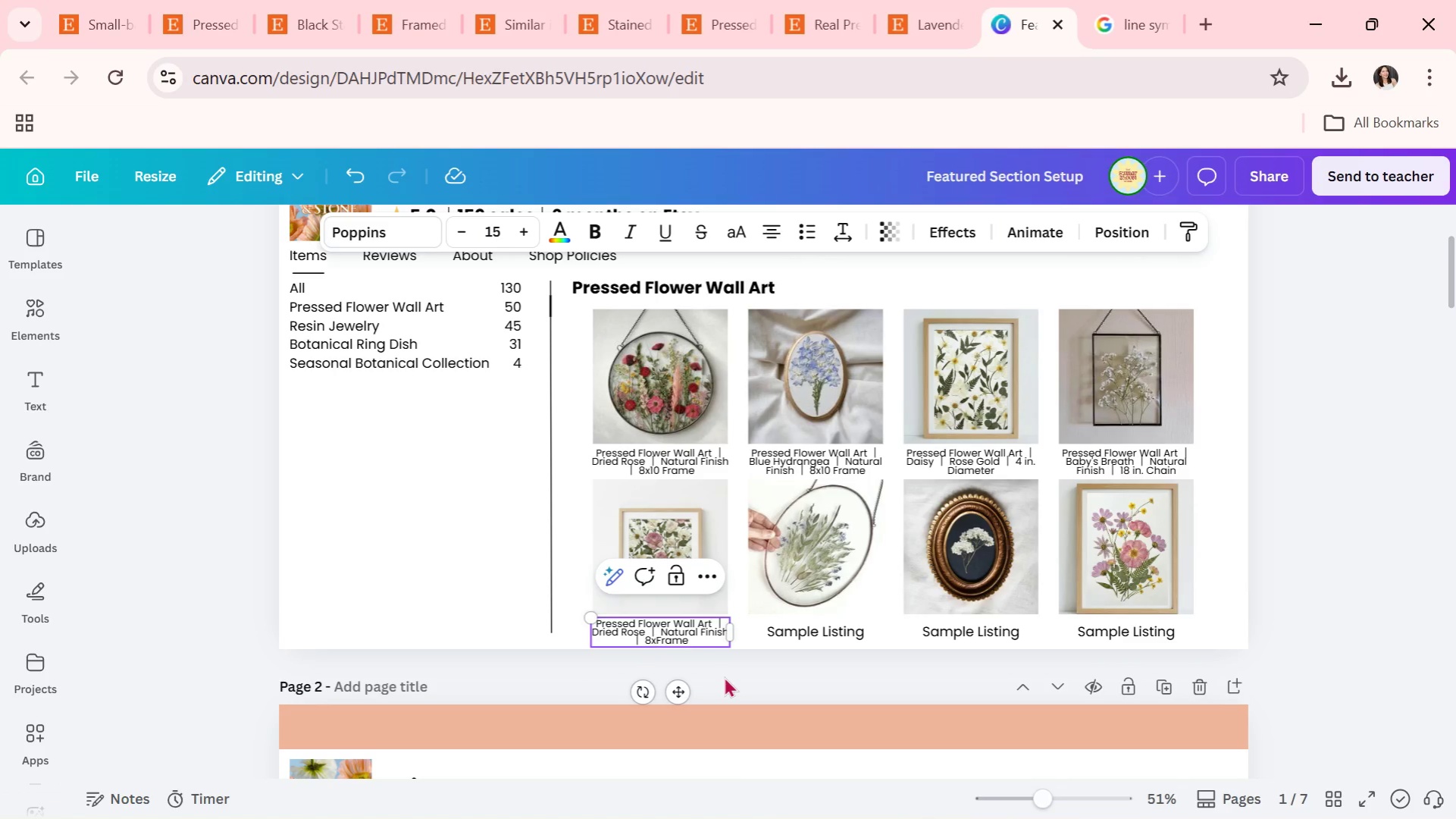 
key(8)
 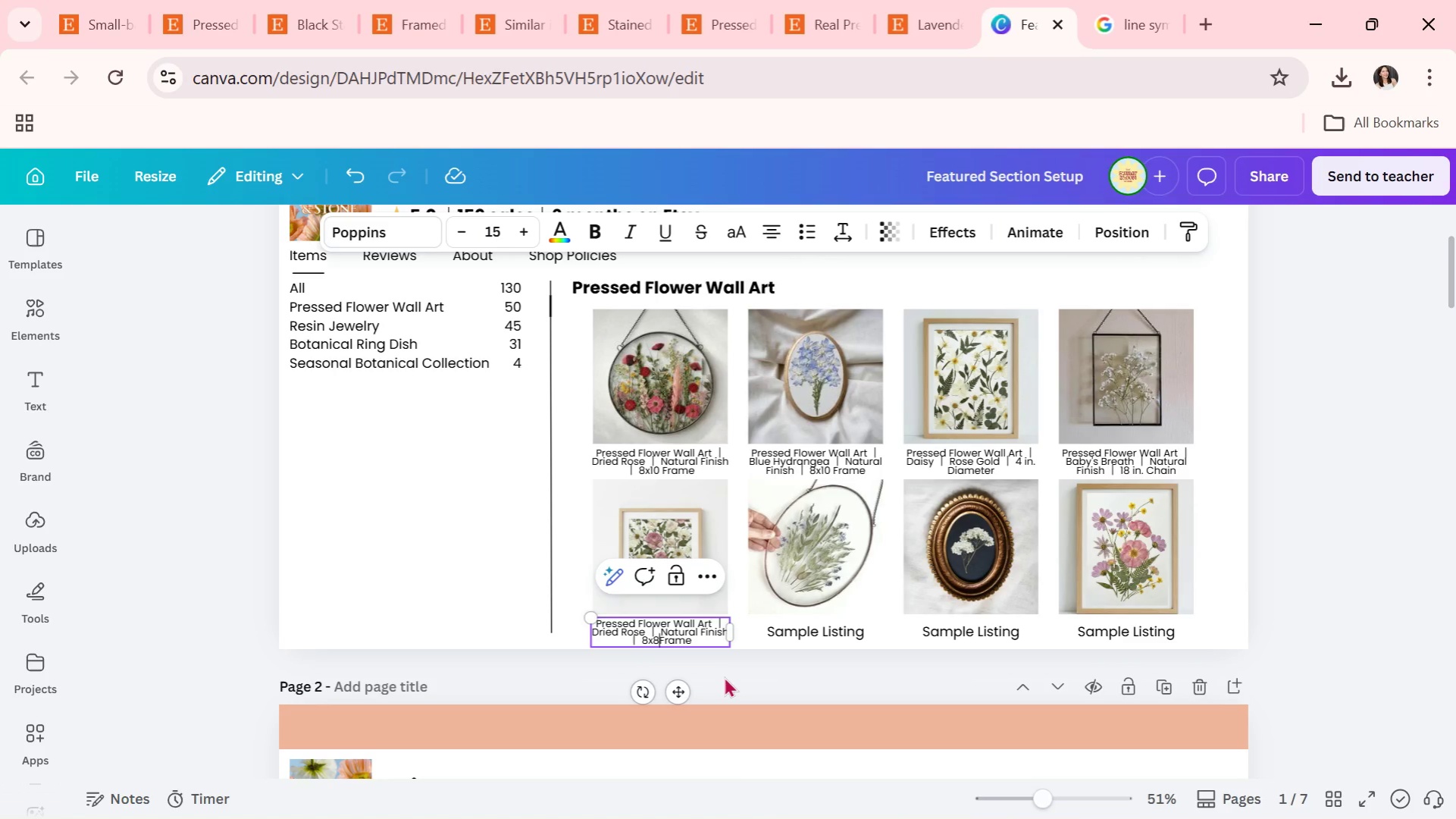 
key(Space)
 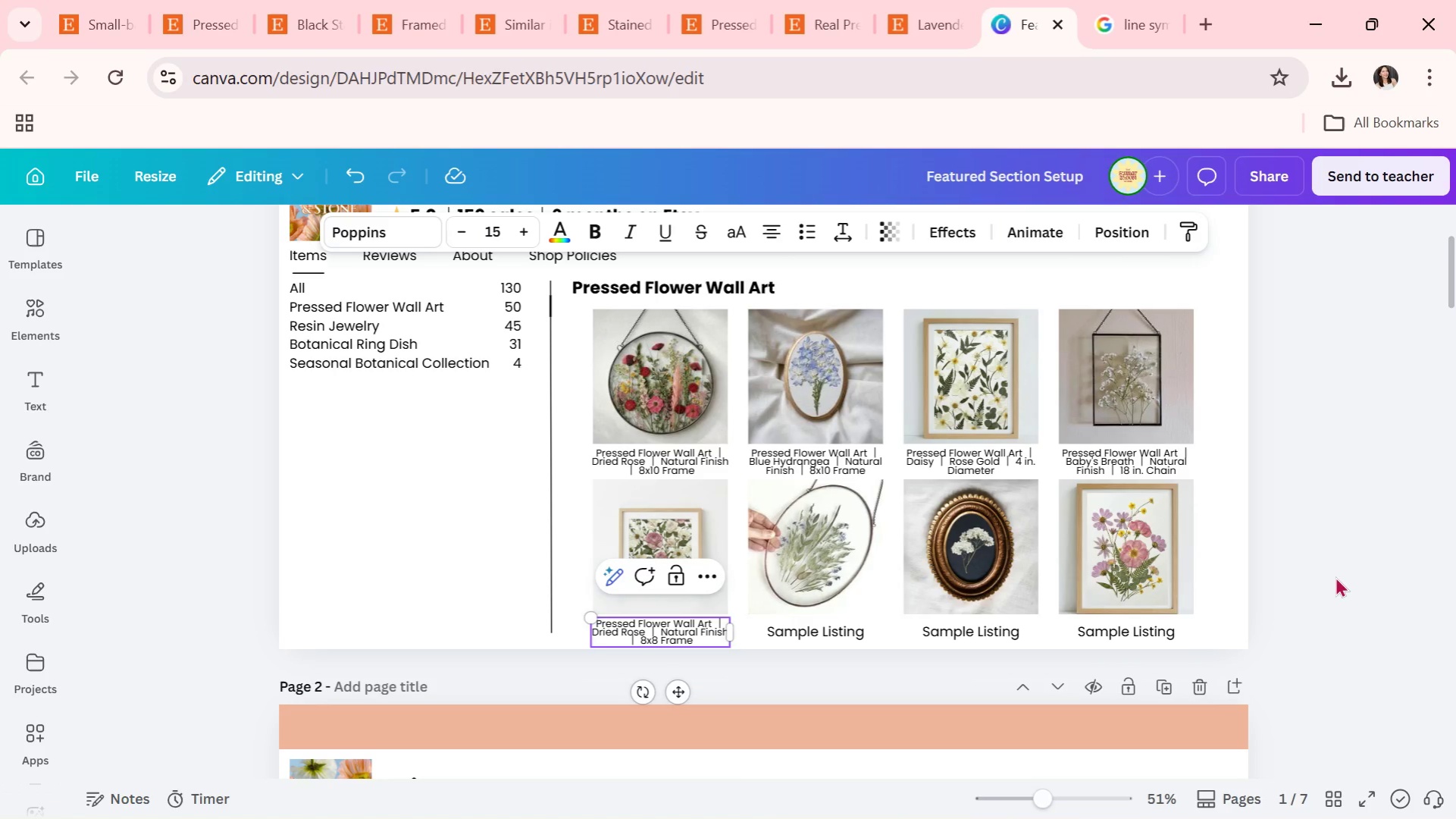 
double_click([1341, 574])
 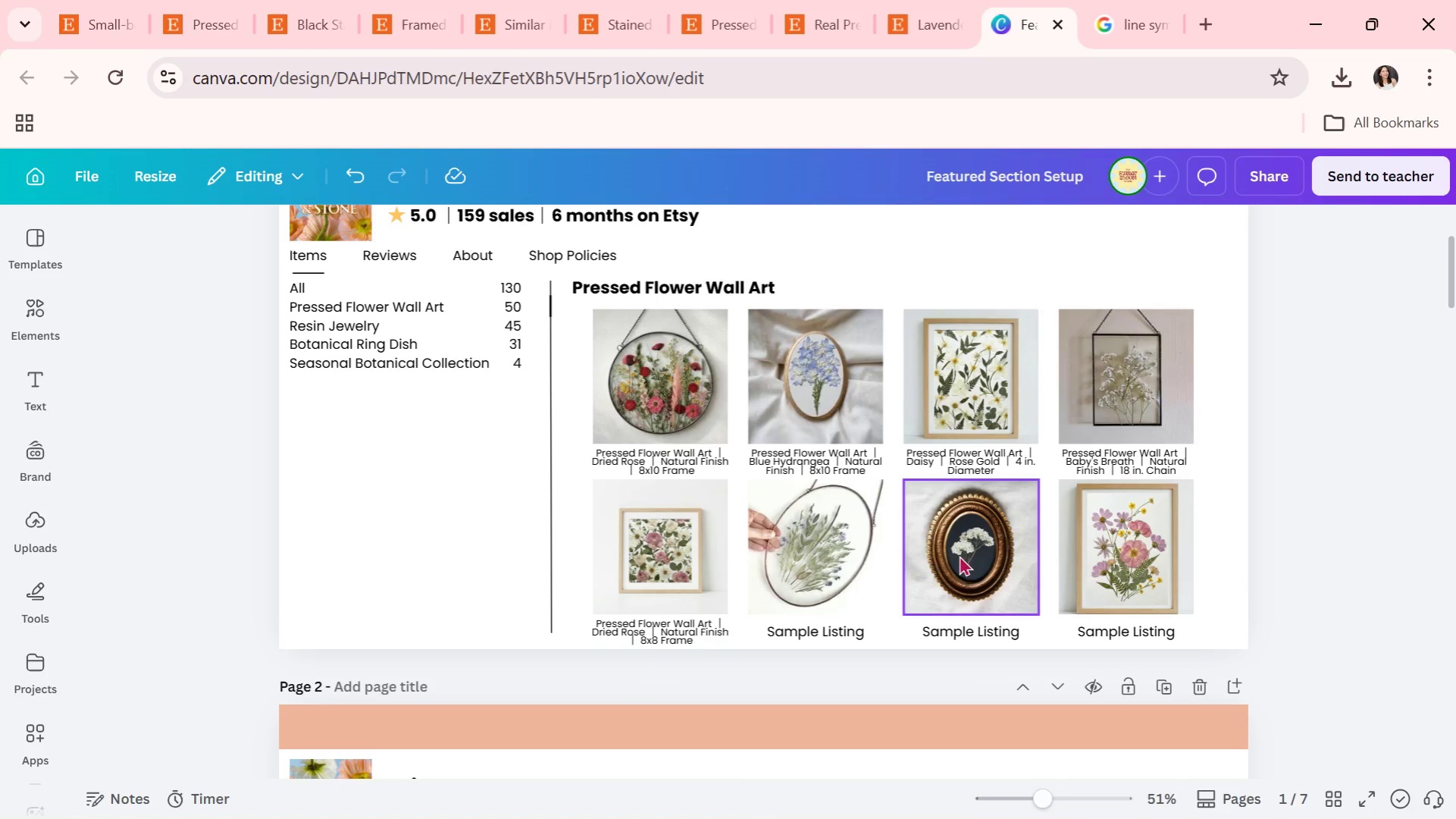 
key(Alt+AltLeft)
 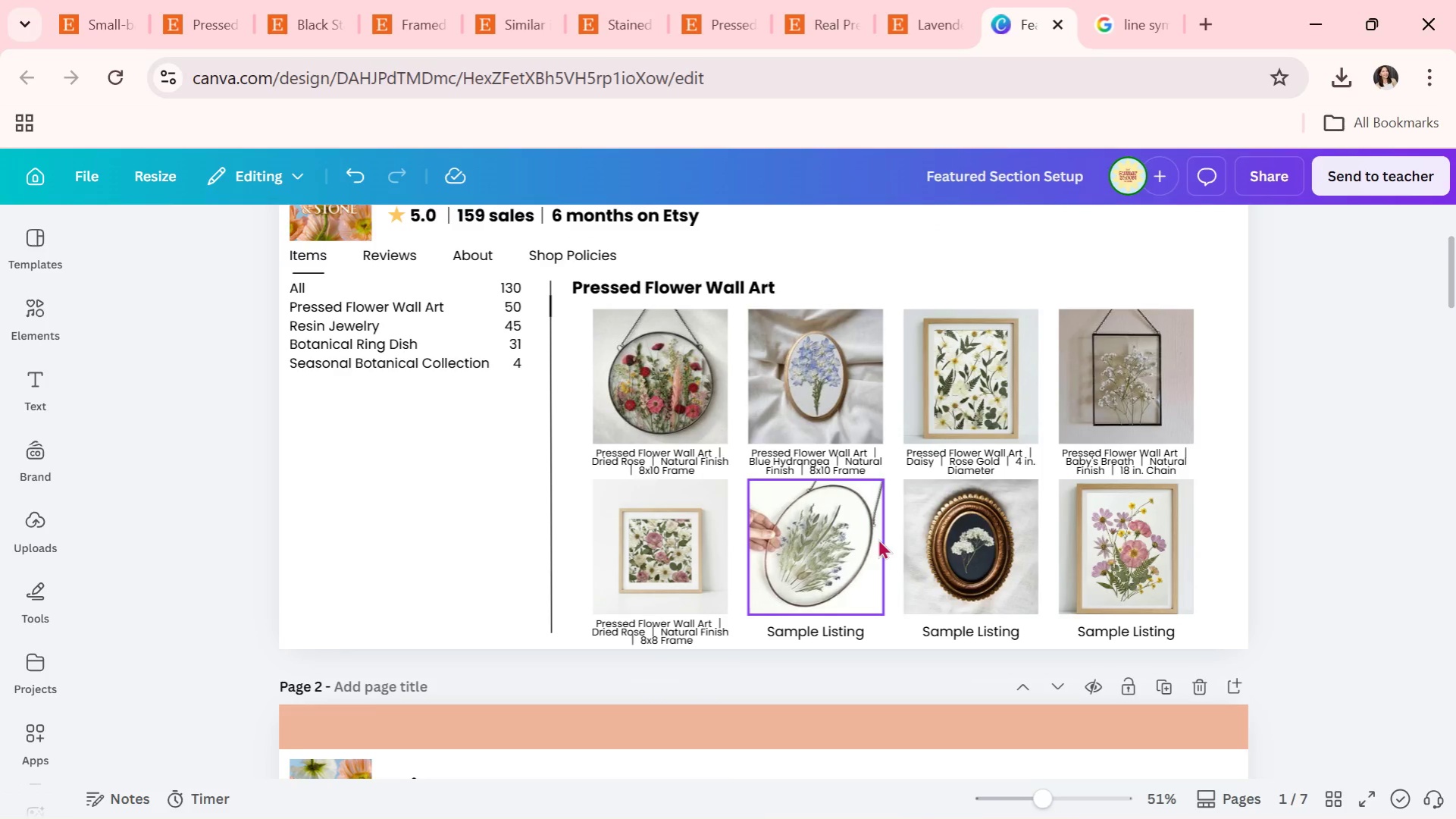 
key(Alt+Tab)
 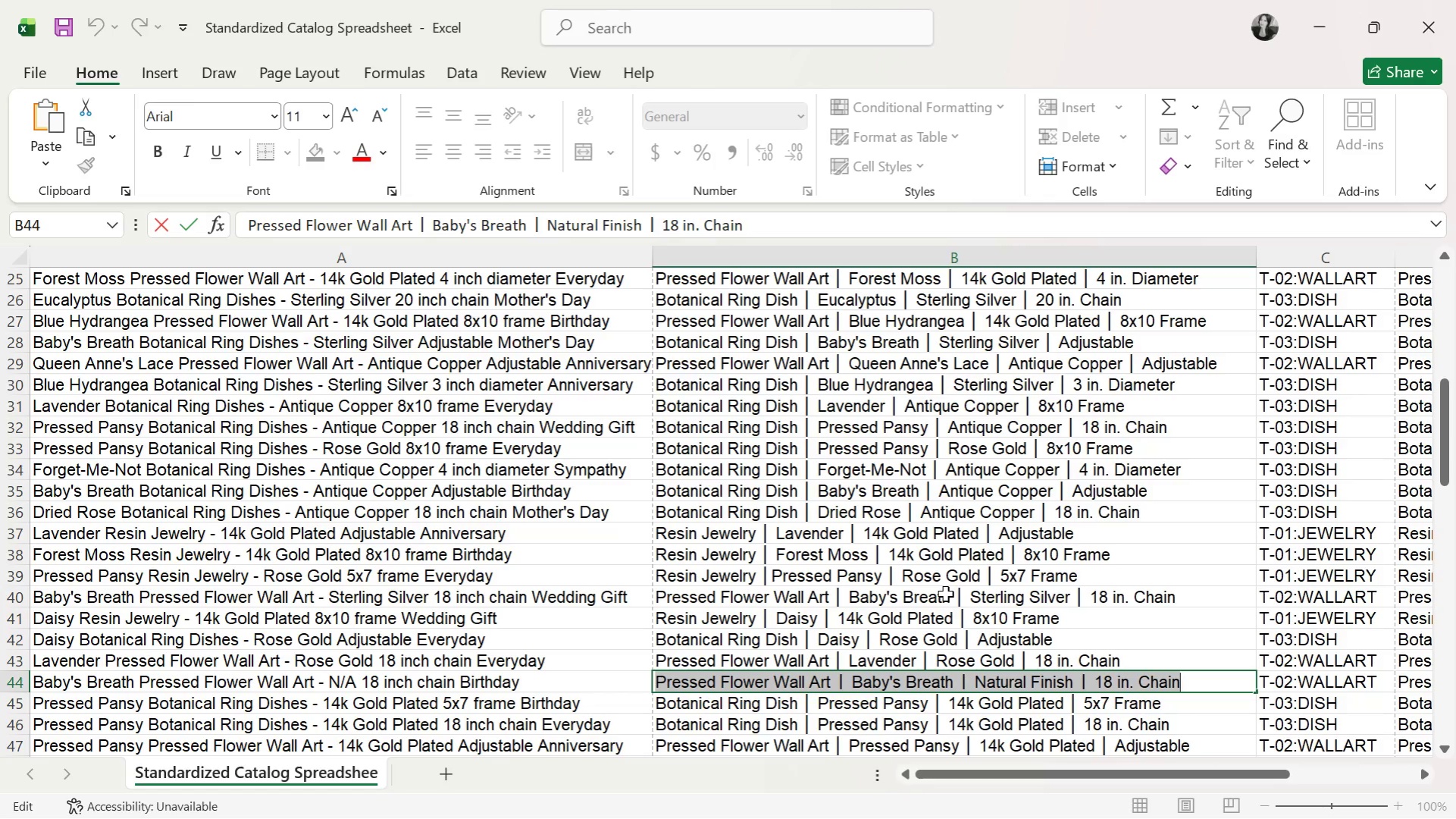 
key(Alt+AltLeft)
 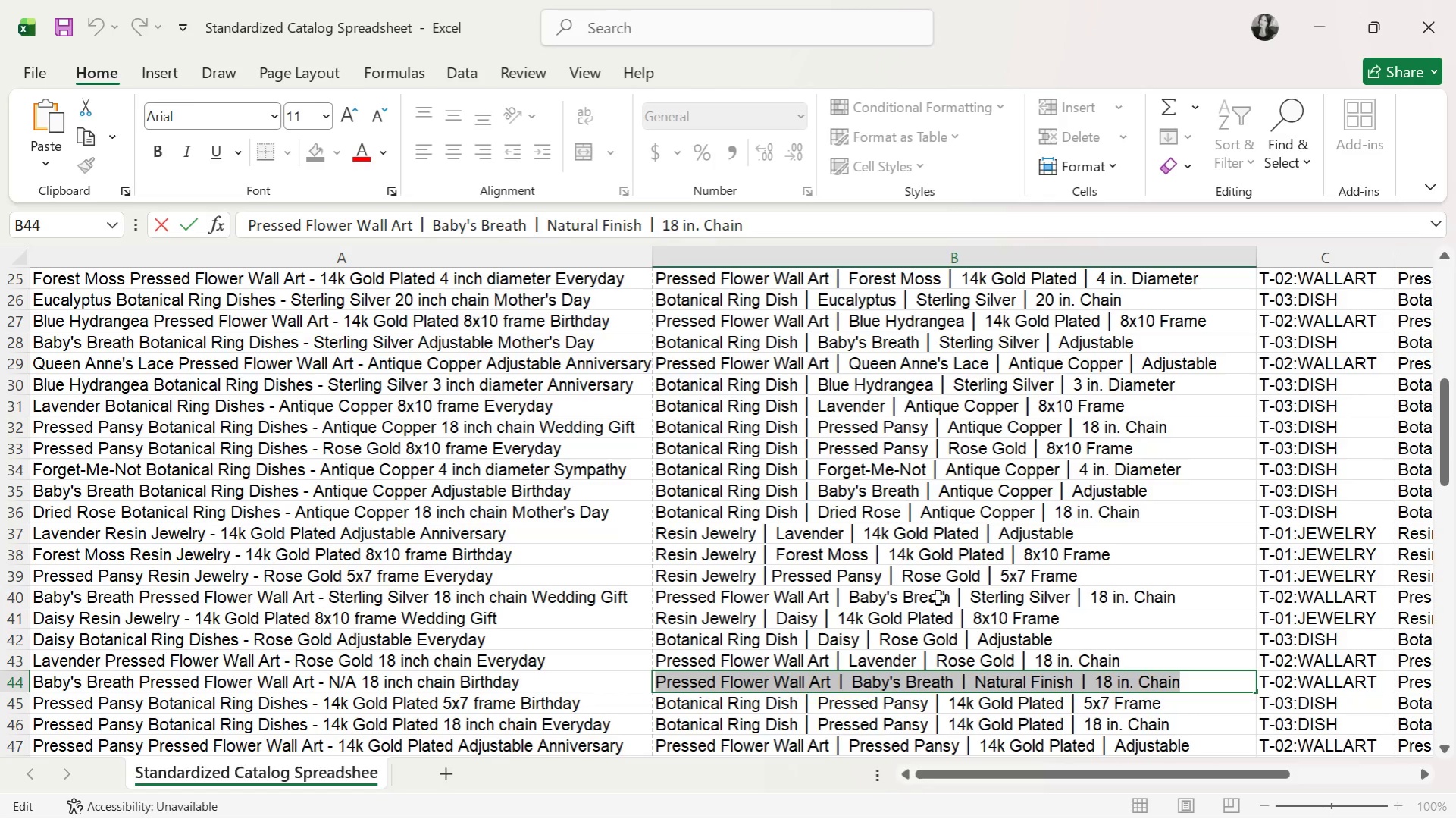 
key(Alt+Tab)
 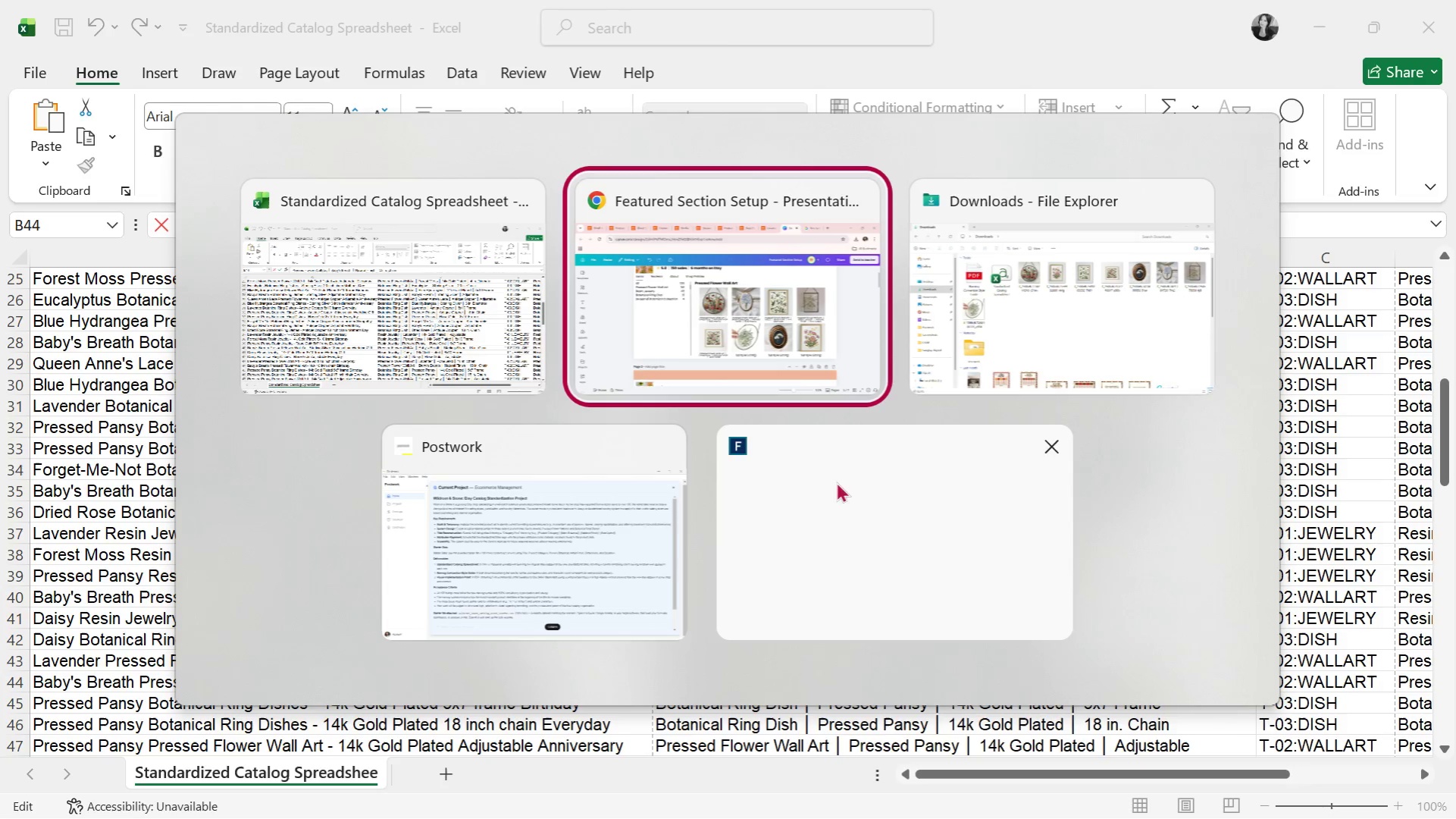 
left_click([788, 353])
 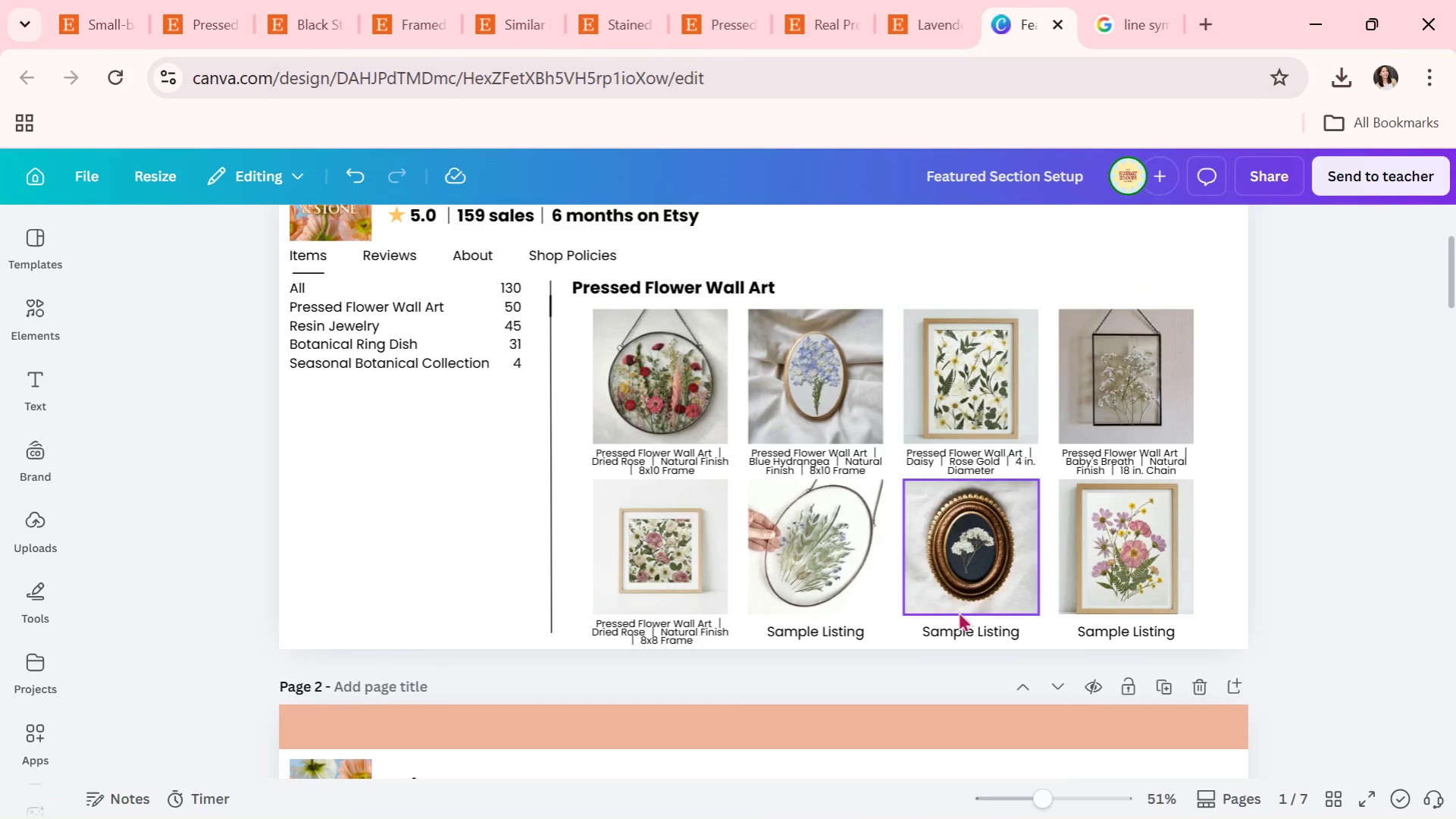 
key(Alt+Tab)
 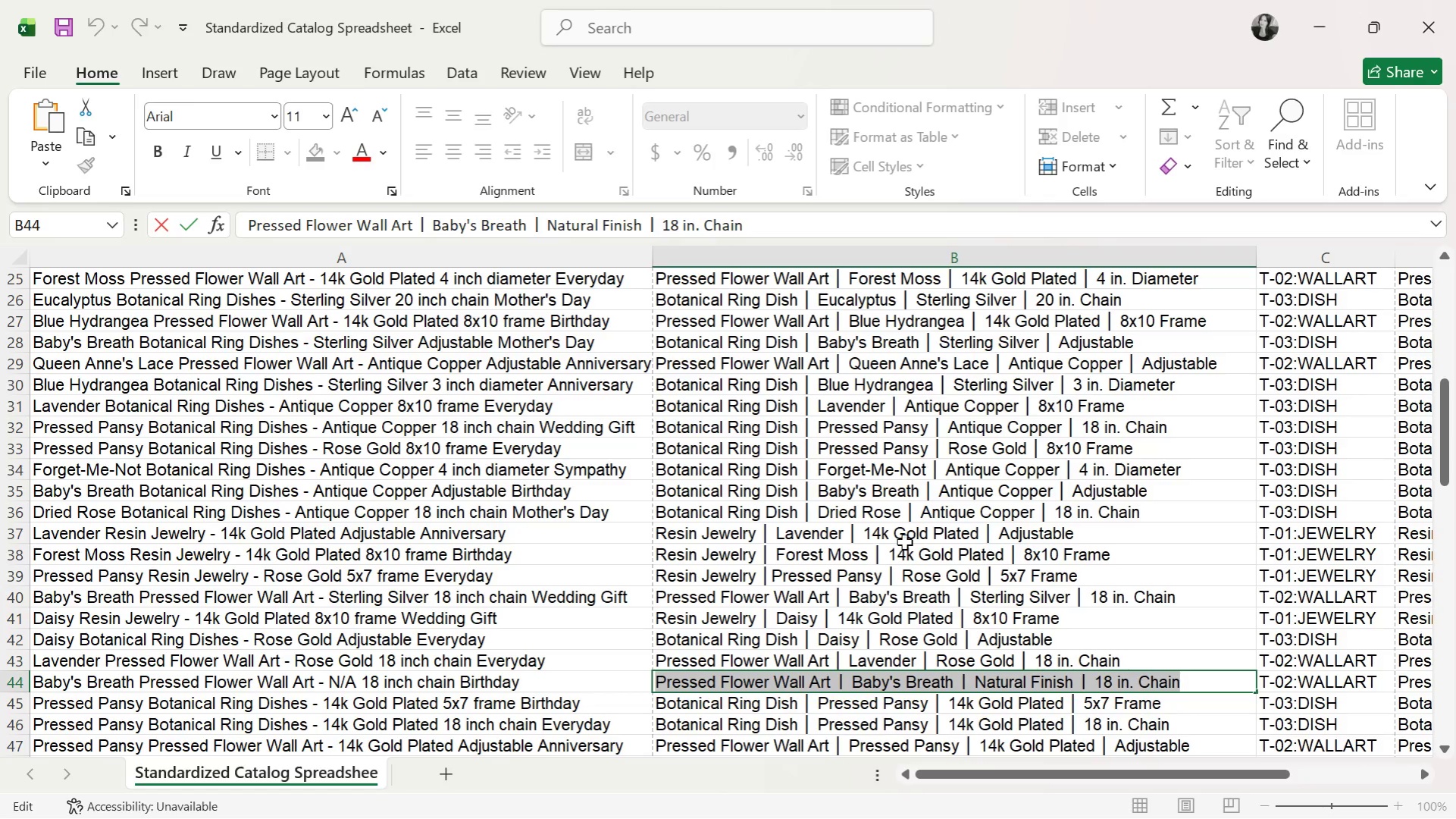 
left_click([918, 523])
 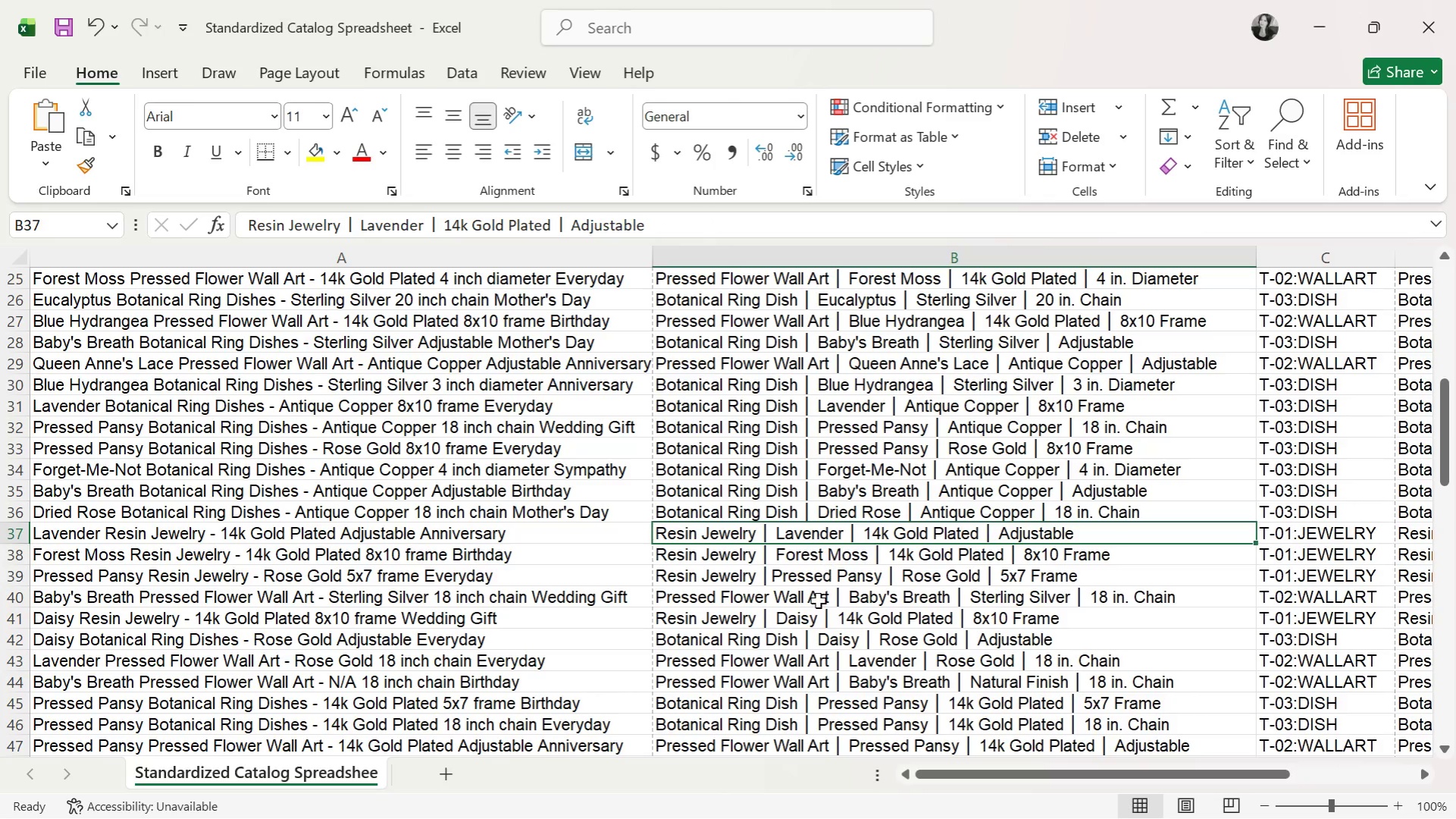 
scroll: coordinate [802, 628], scroll_direction: down, amount: 1.0
 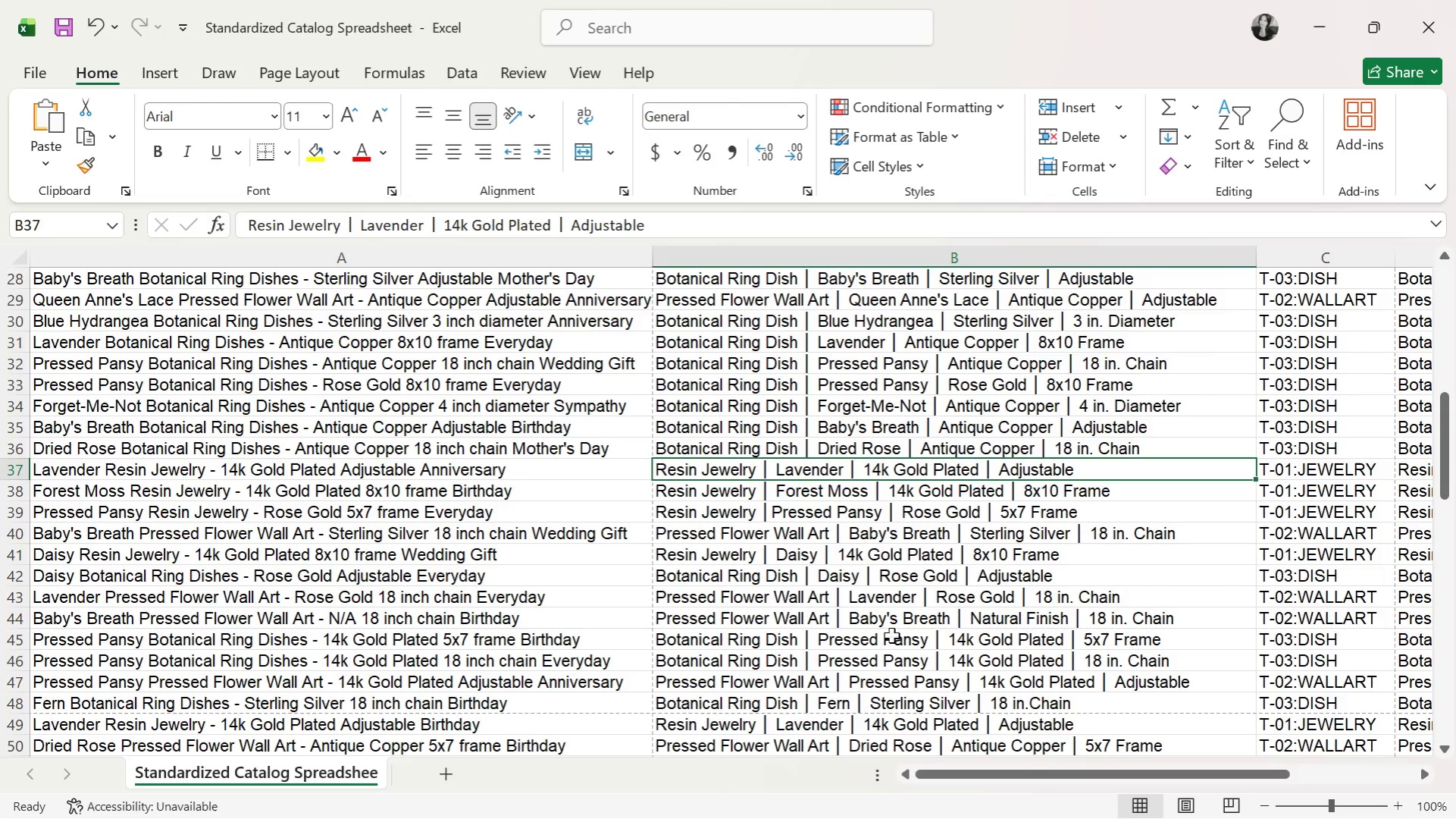 
scroll: coordinate [858, 586], scroll_direction: up, amount: 15.0
 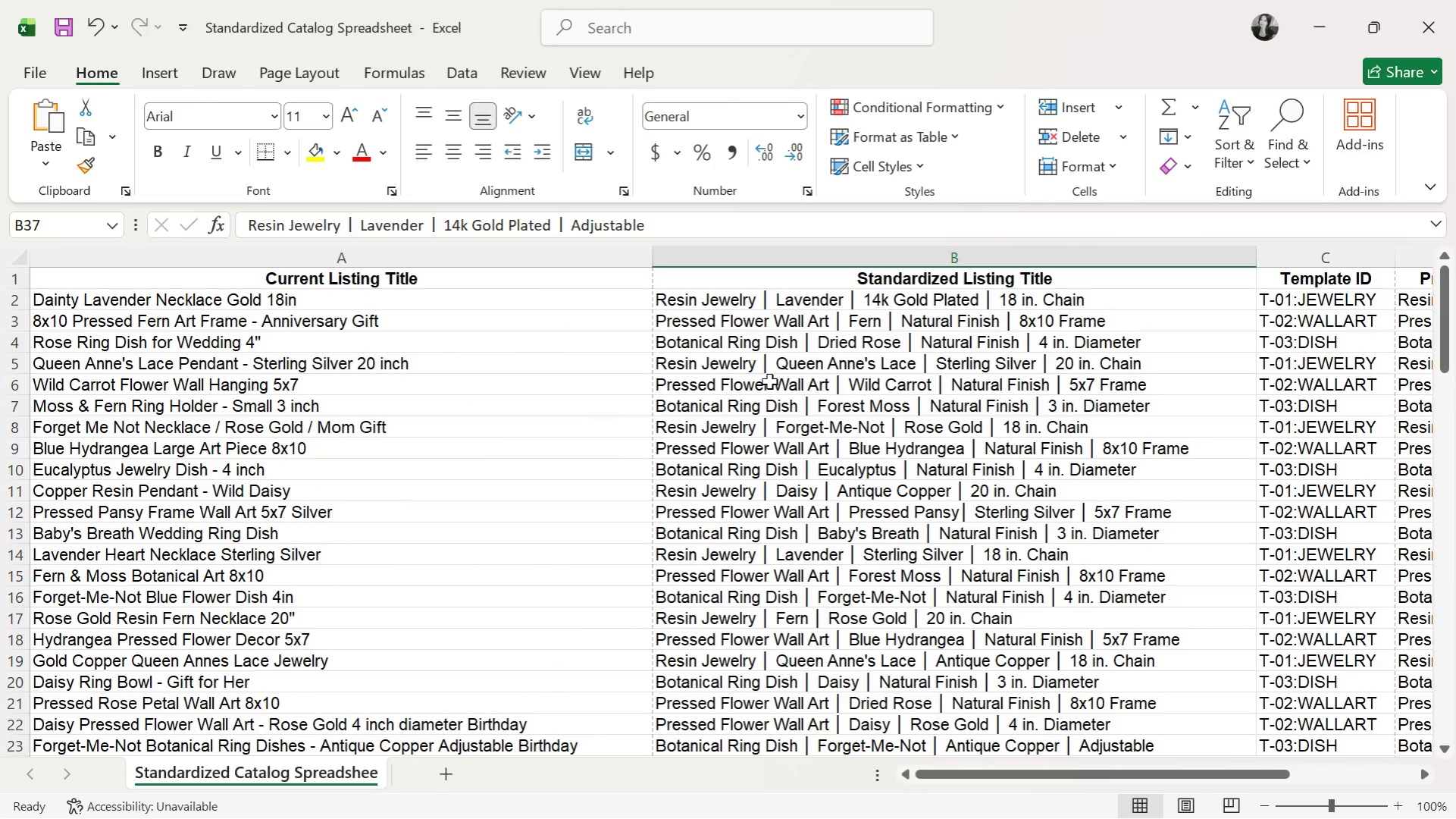 
left_click([742, 388])
 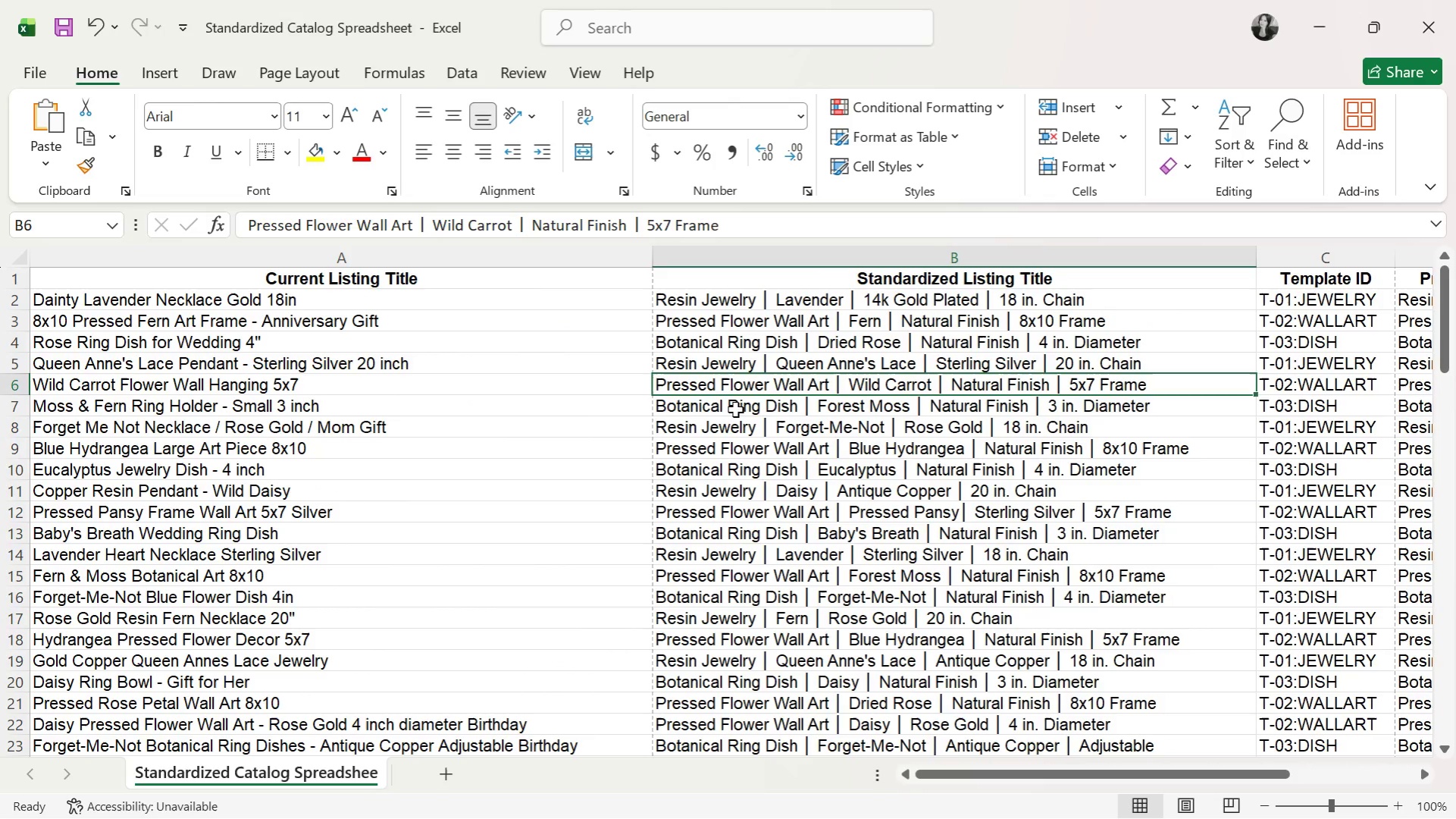 
left_click([734, 410])
 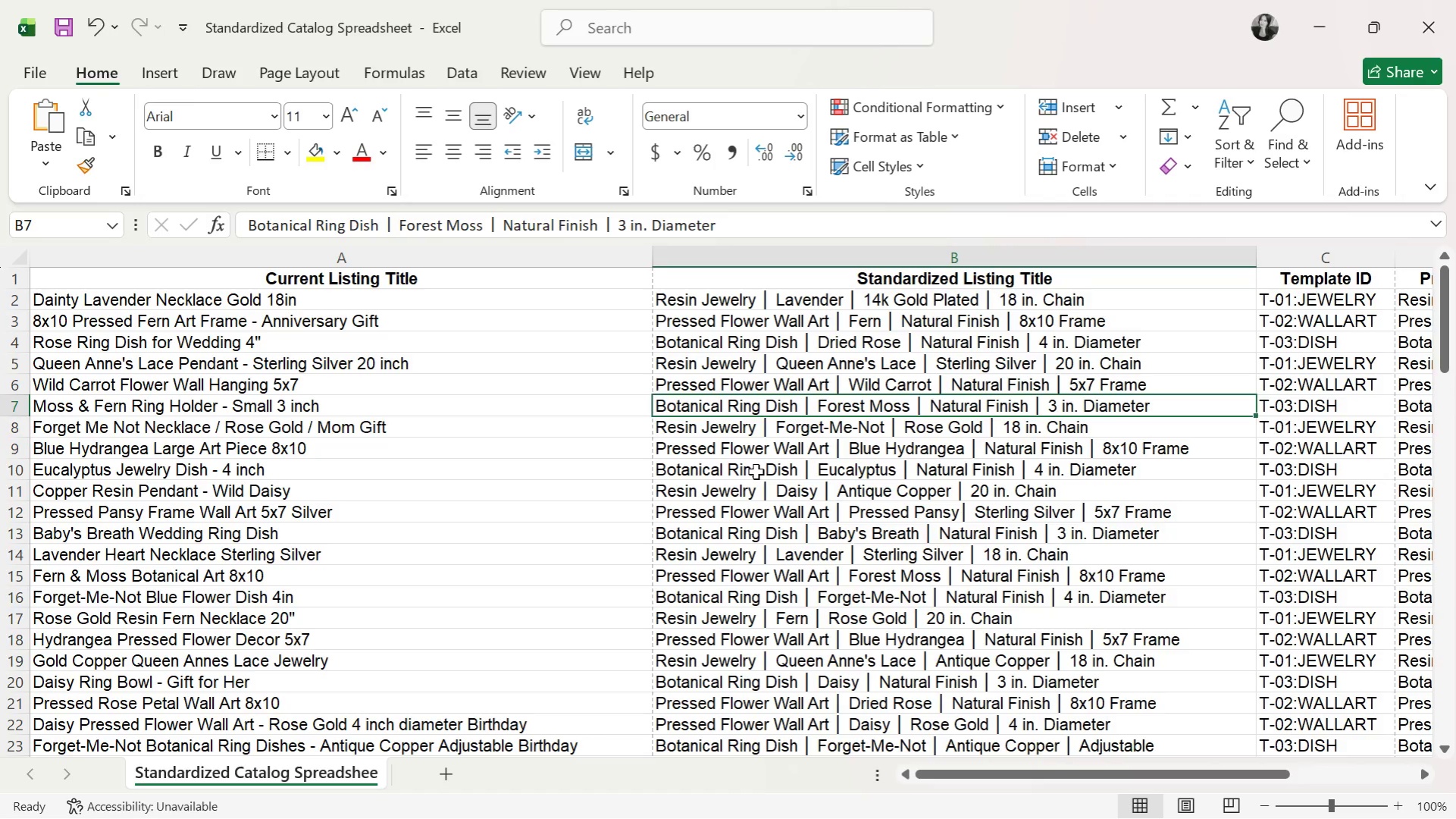 
wait(9.61)
 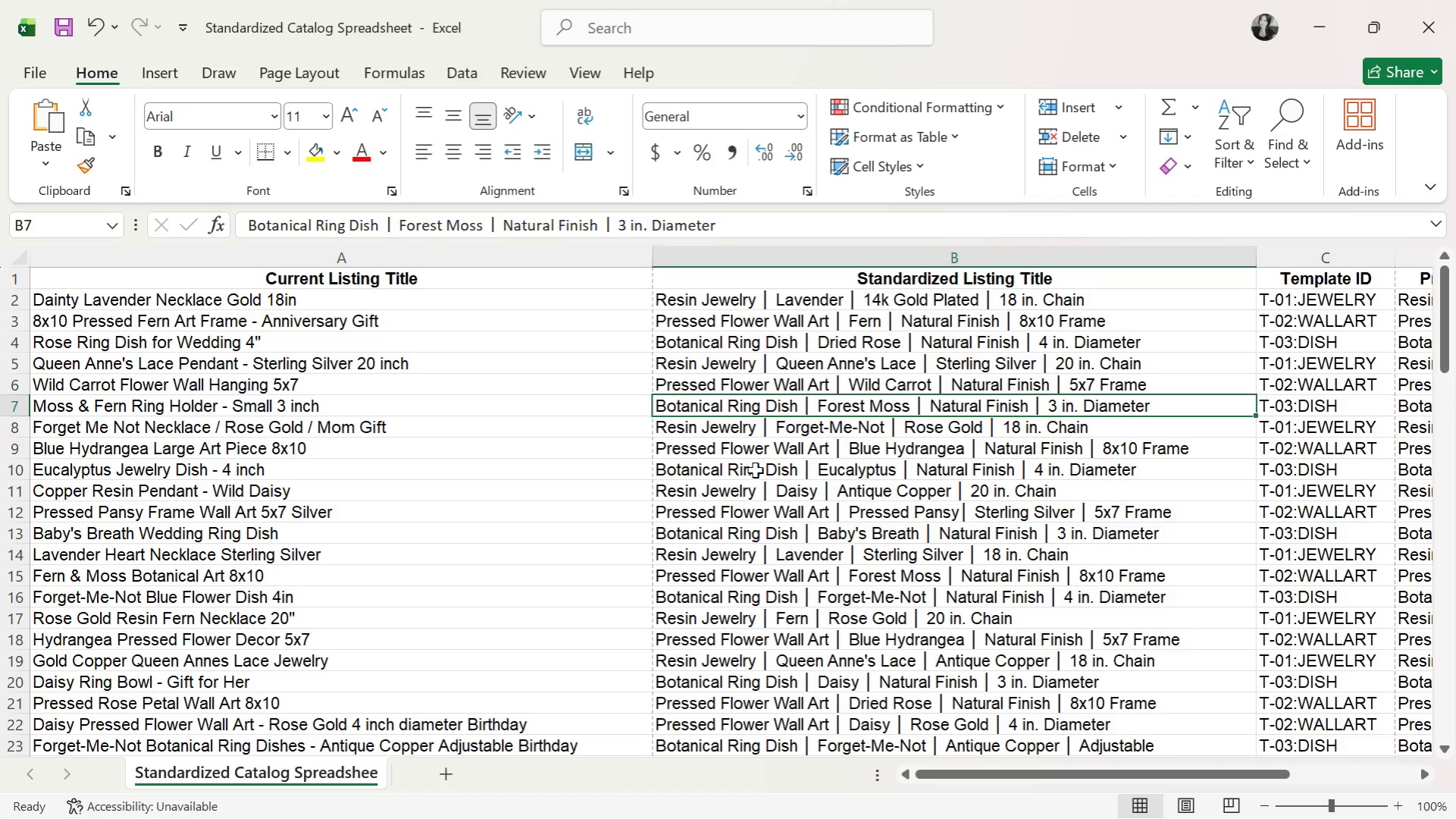 
key(Alt+Tab)
 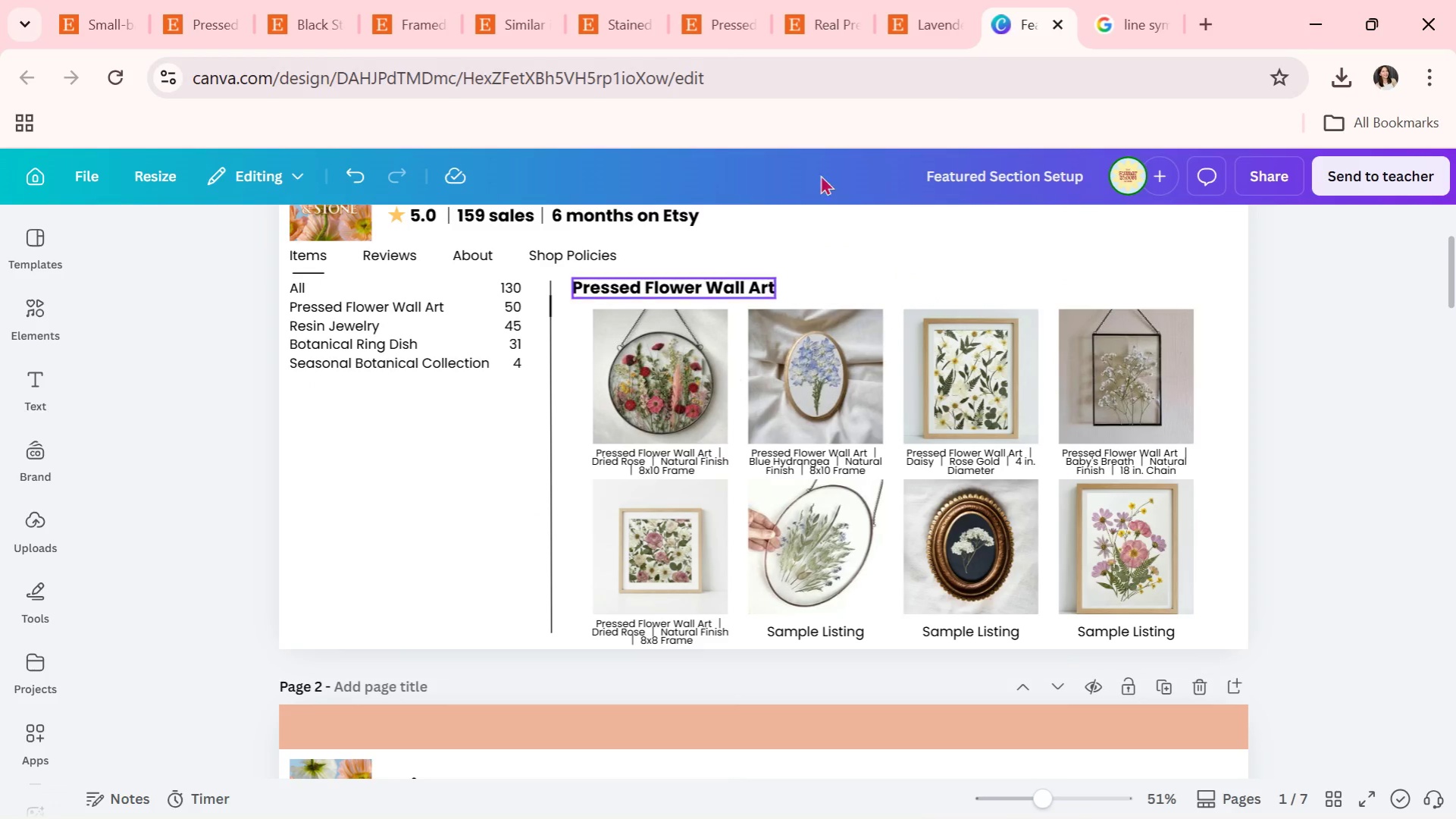 
left_click([932, 10])
 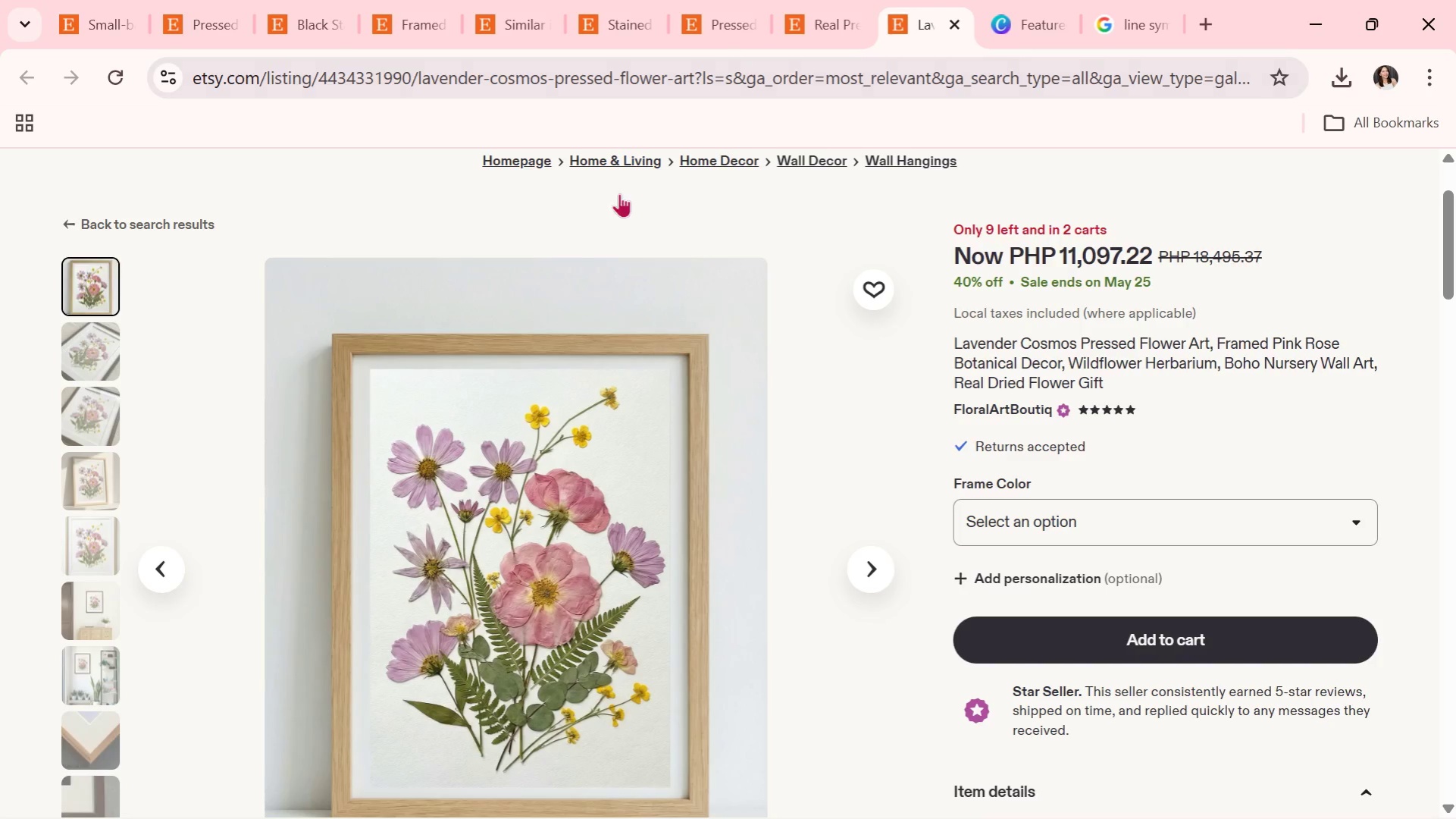 
scroll: coordinate [487, 214], scroll_direction: up, amount: 9.0
 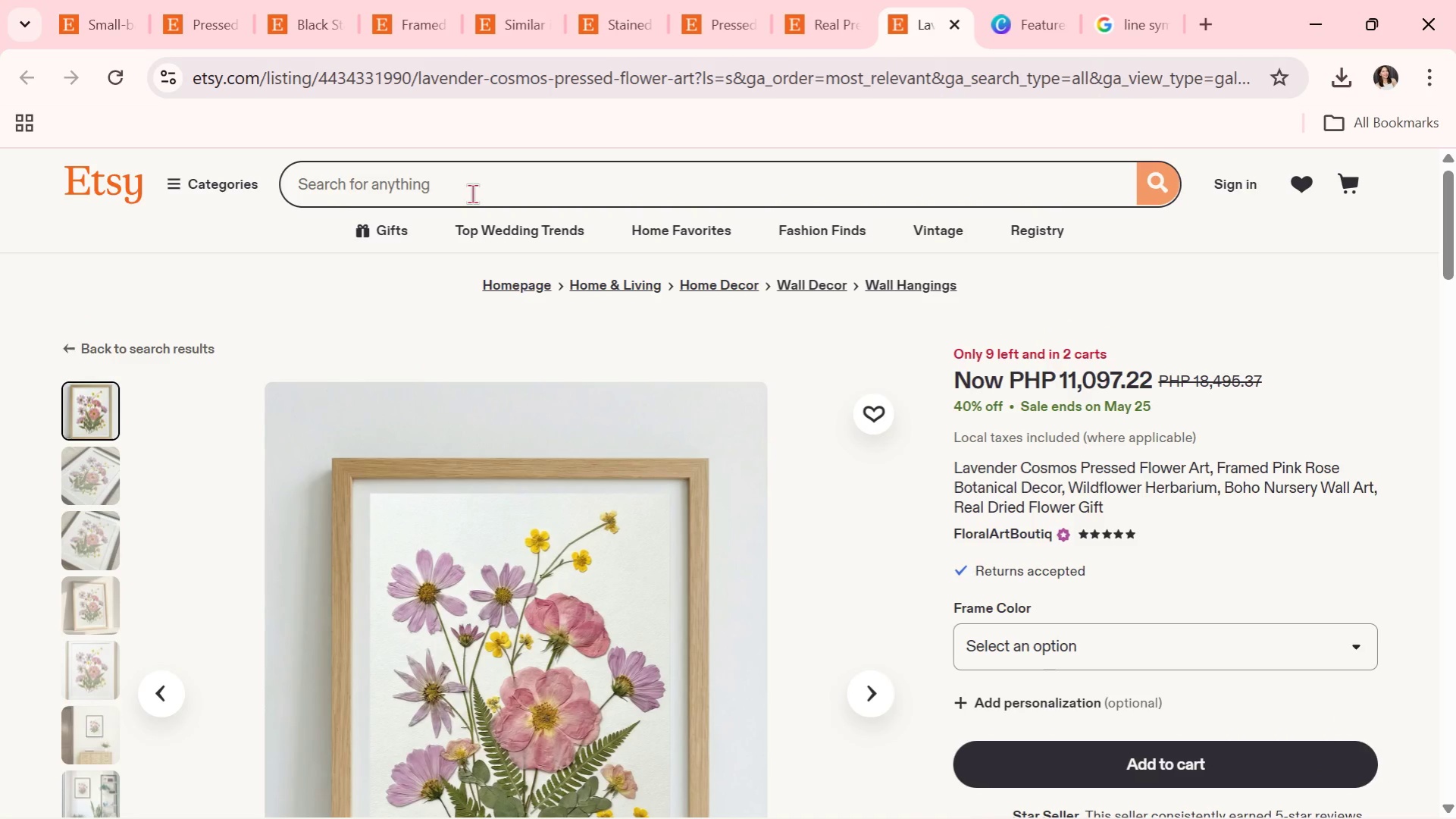 
left_click([470, 196])
 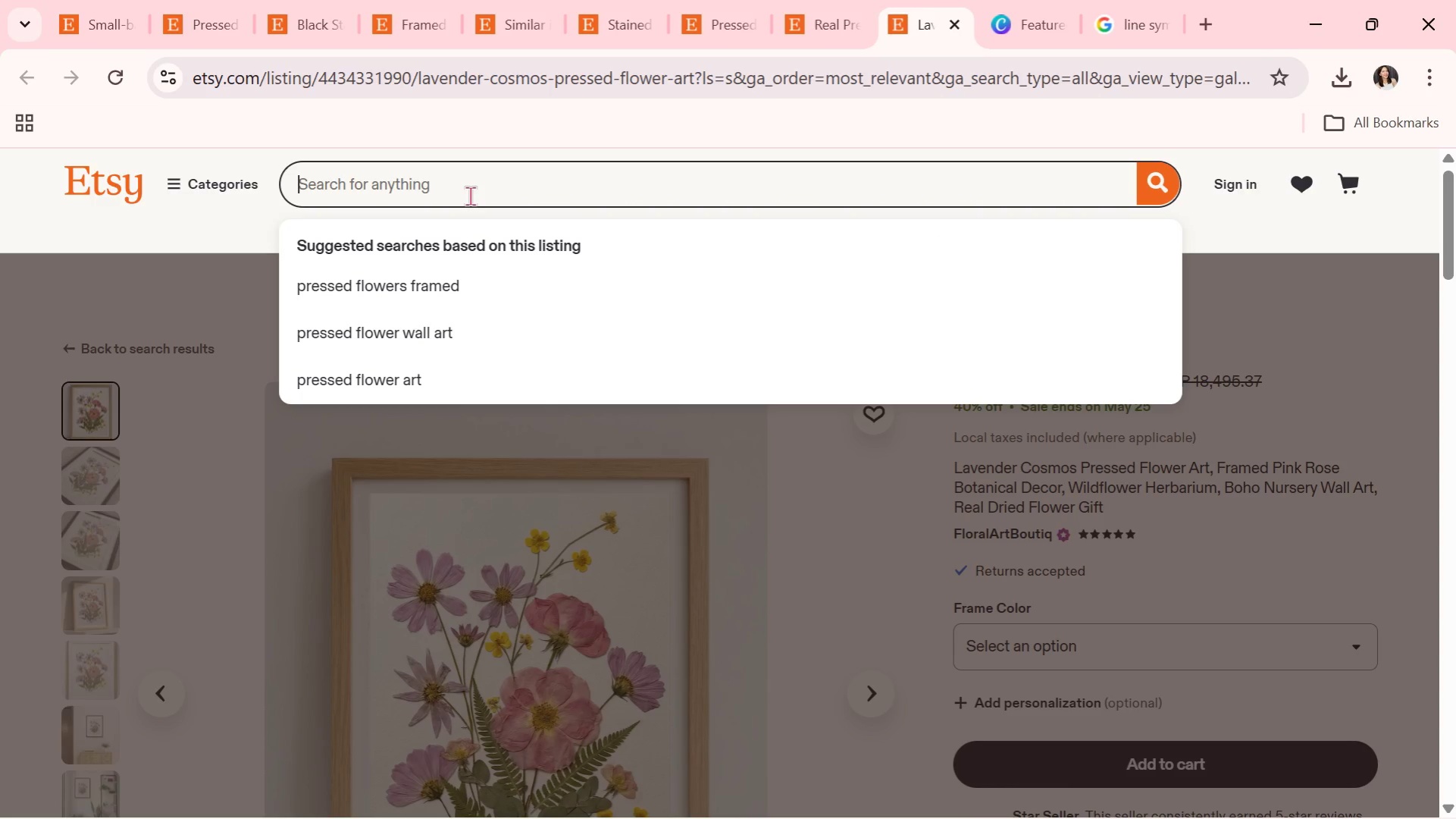 
wait(11.56)
 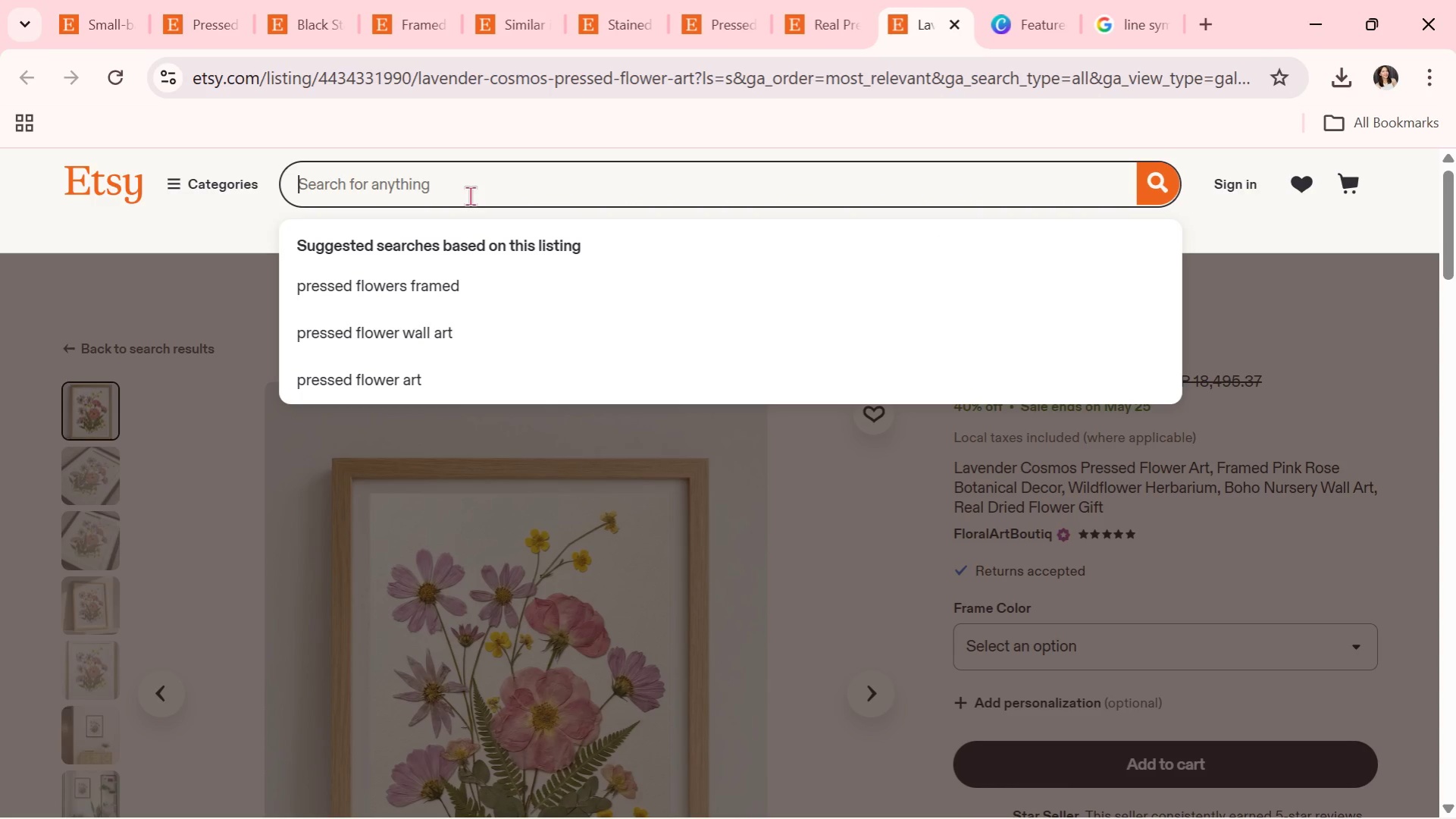 
left_click([186, 271])
 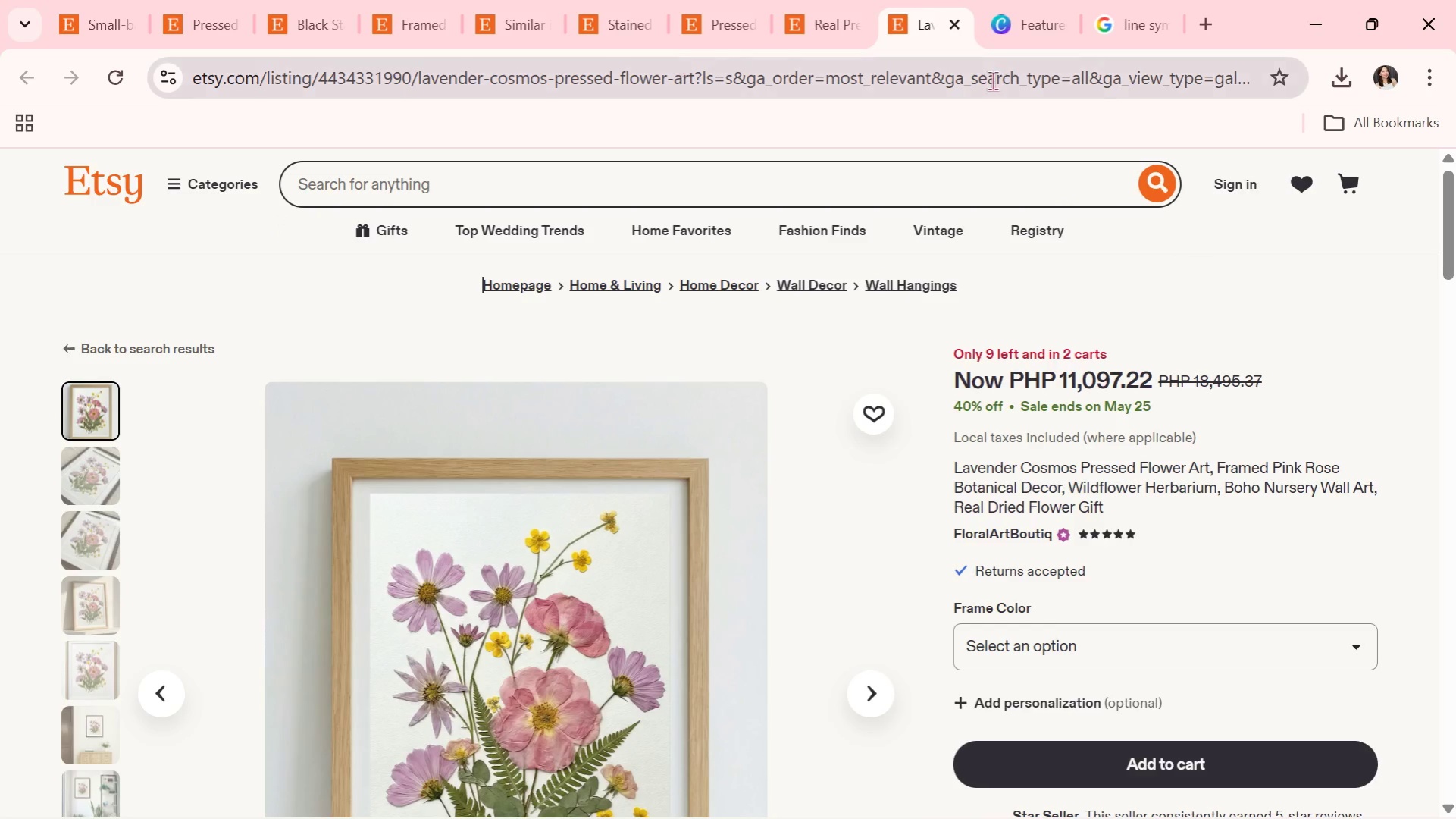 
left_click([1006, 6])
 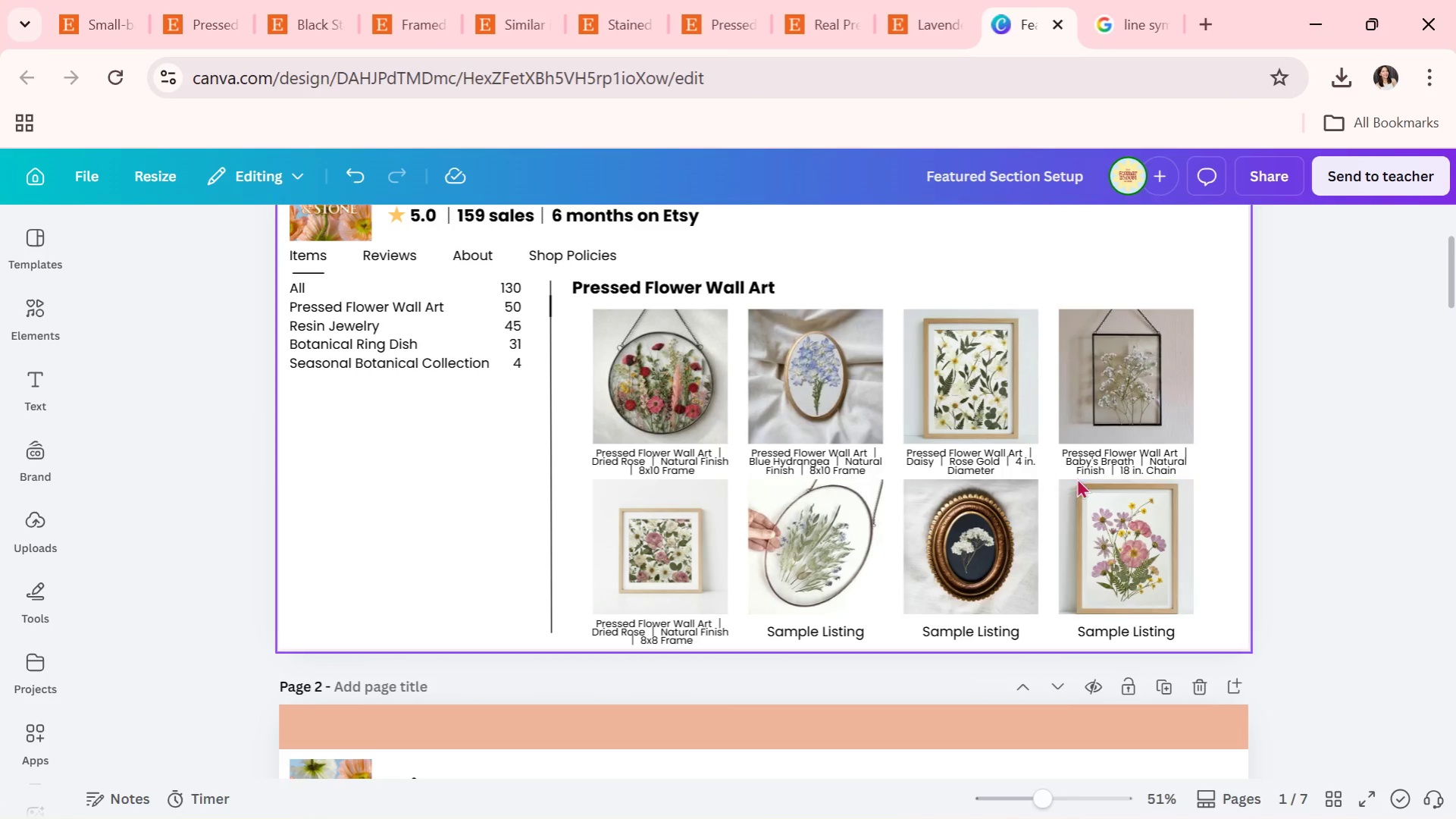 
mouse_move([691, 629])
 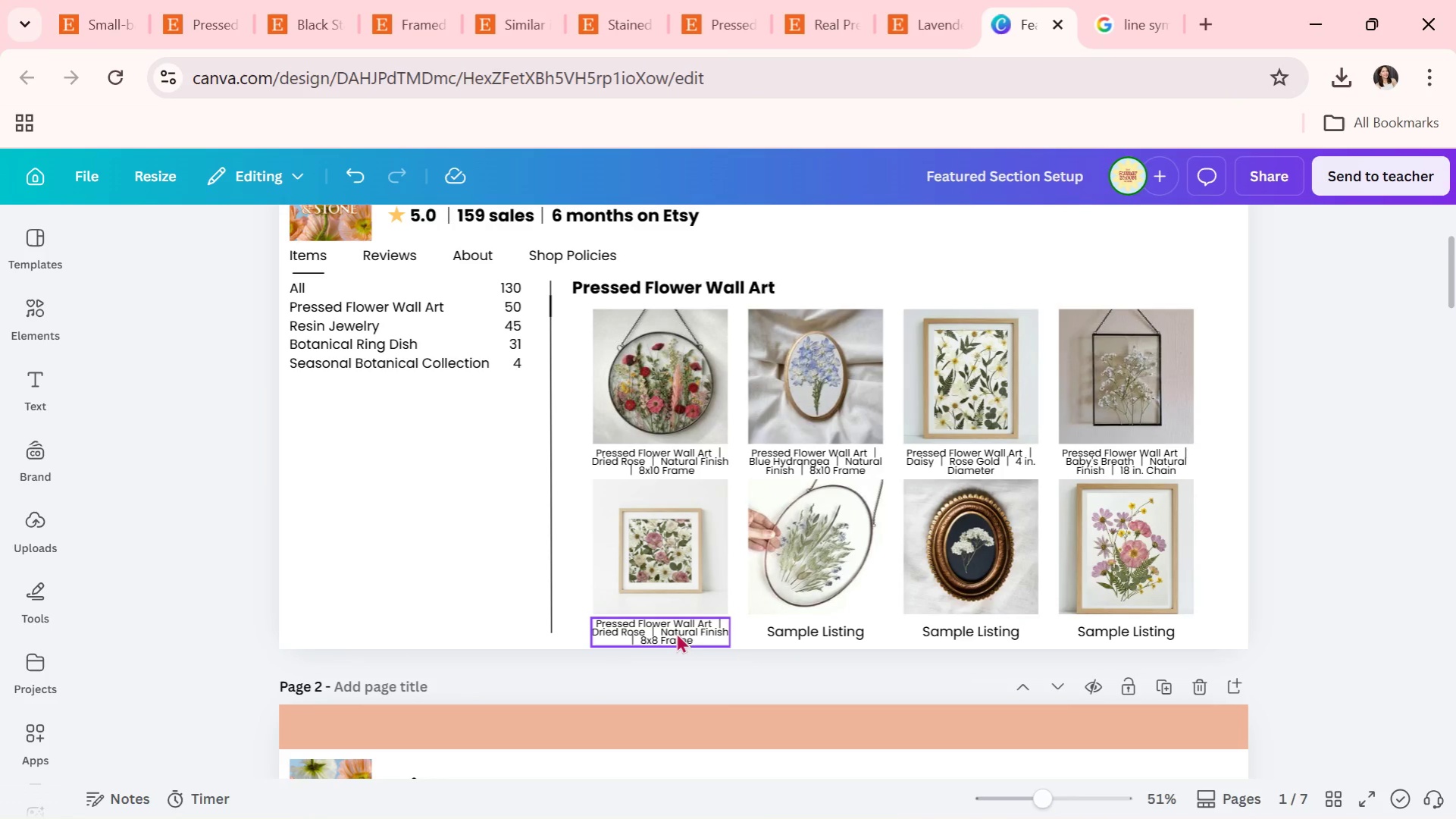 
key(Alt+AltLeft)
 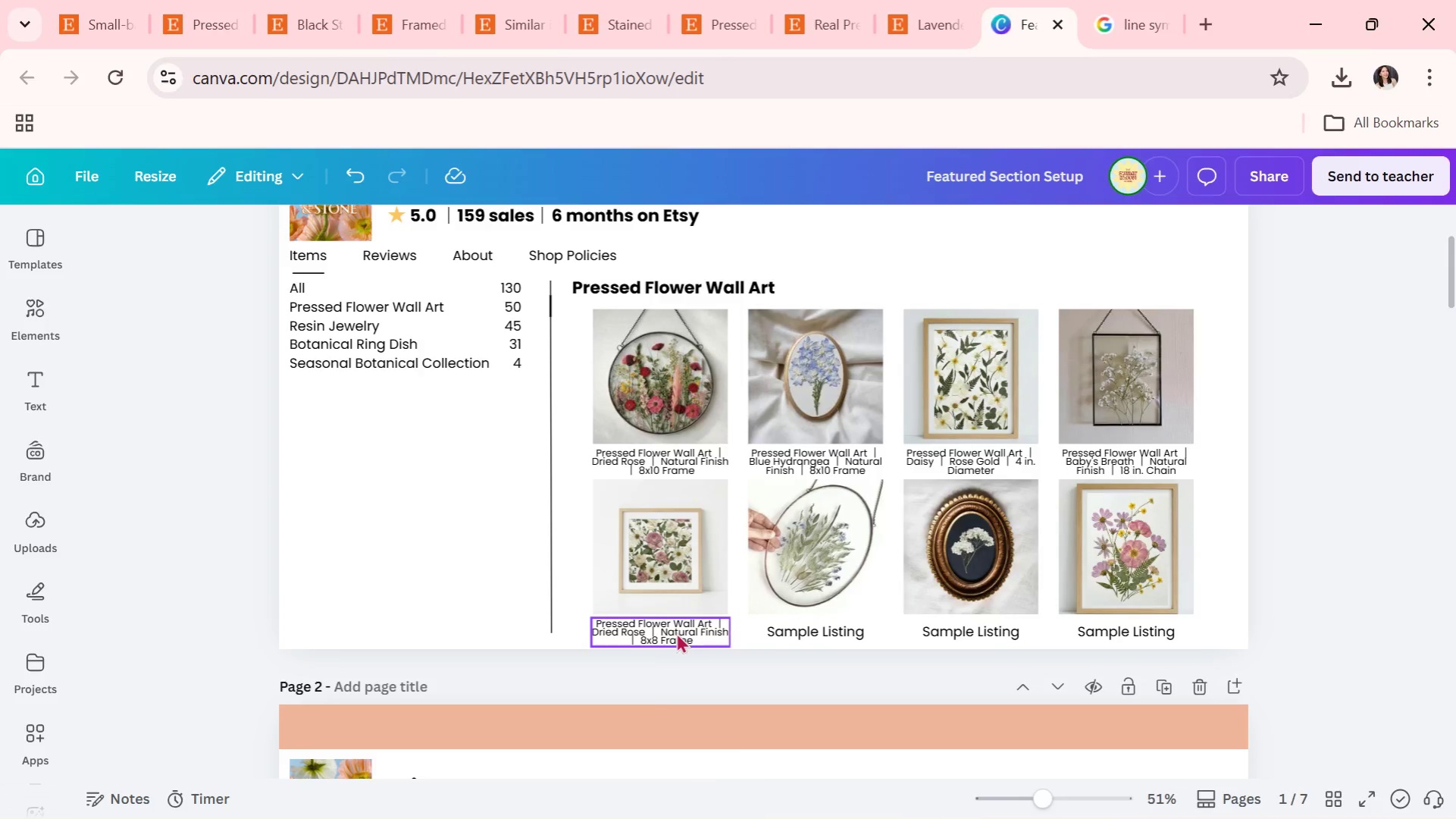 
key(Alt+Tab)
 